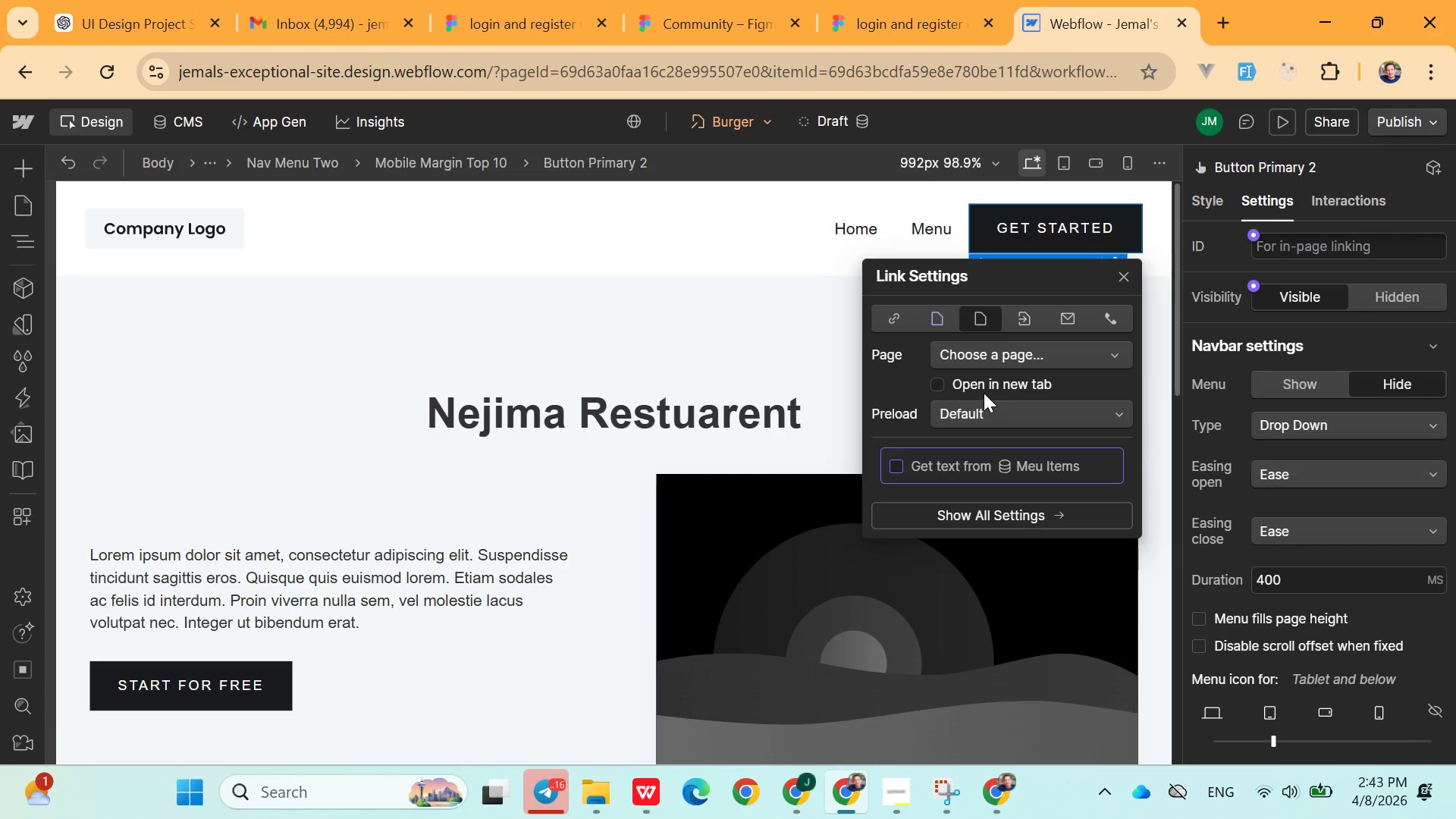 
left_click([976, 357])
 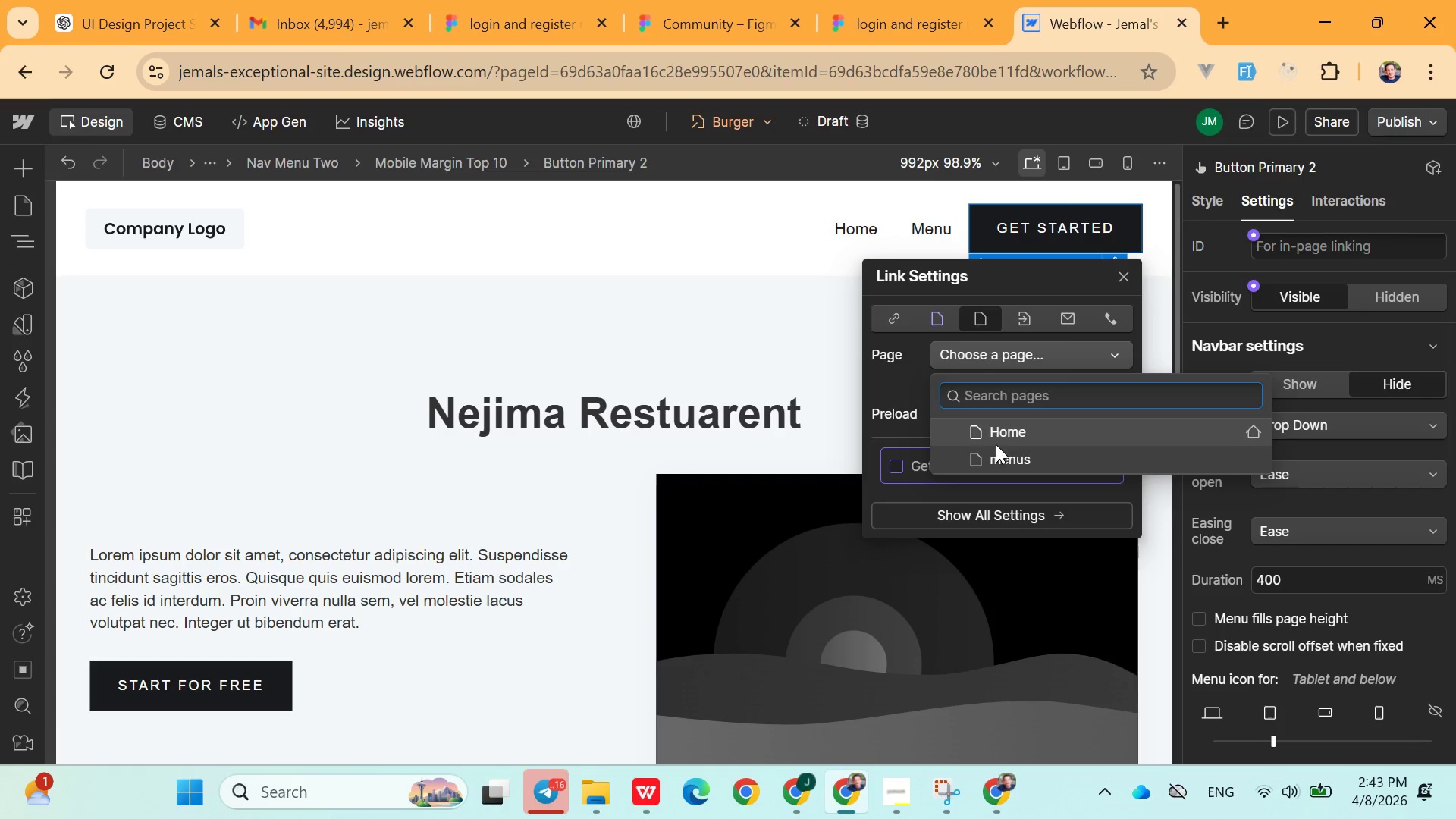 
left_click([996, 457])
 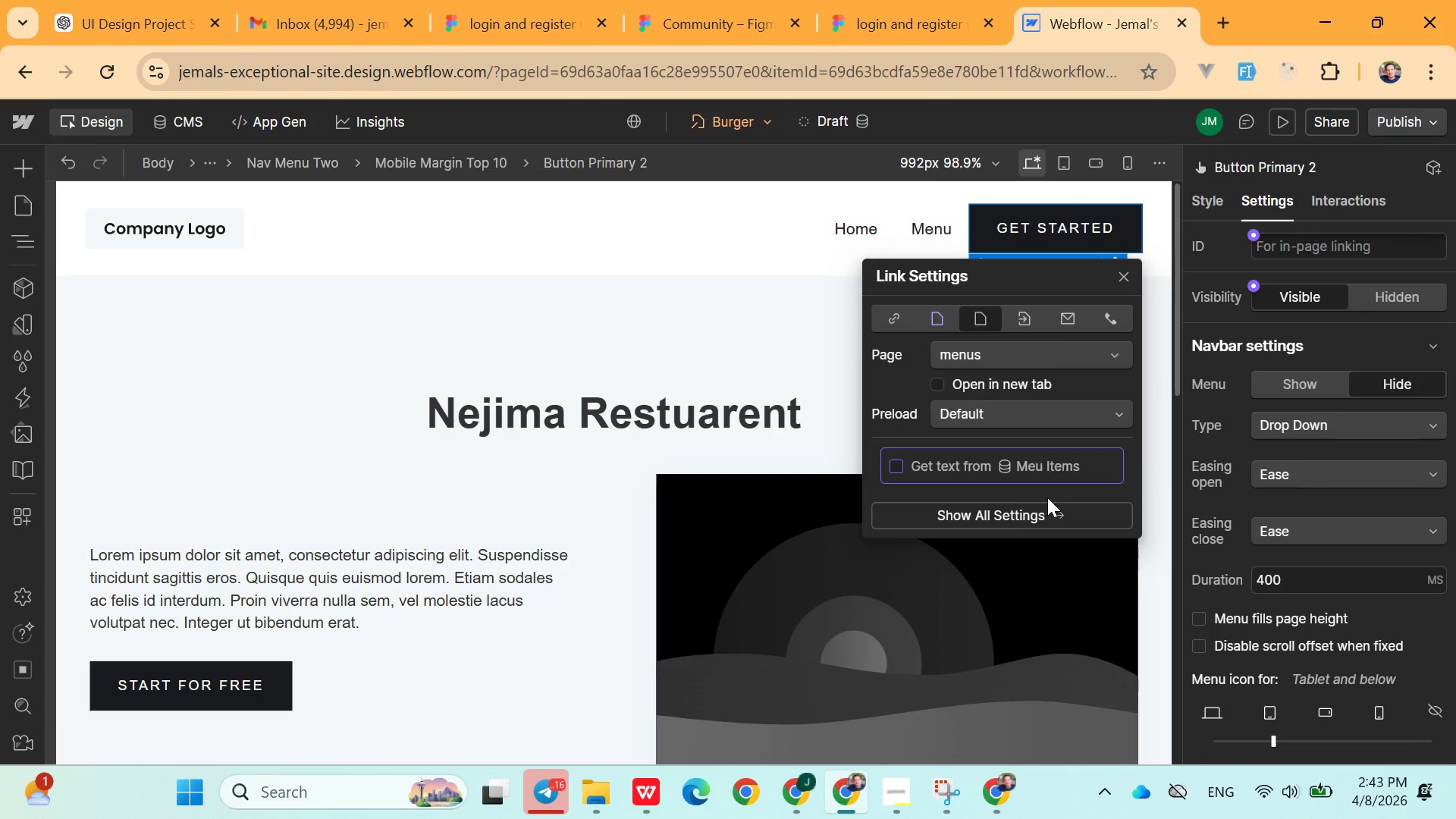 
left_click([783, 289])
 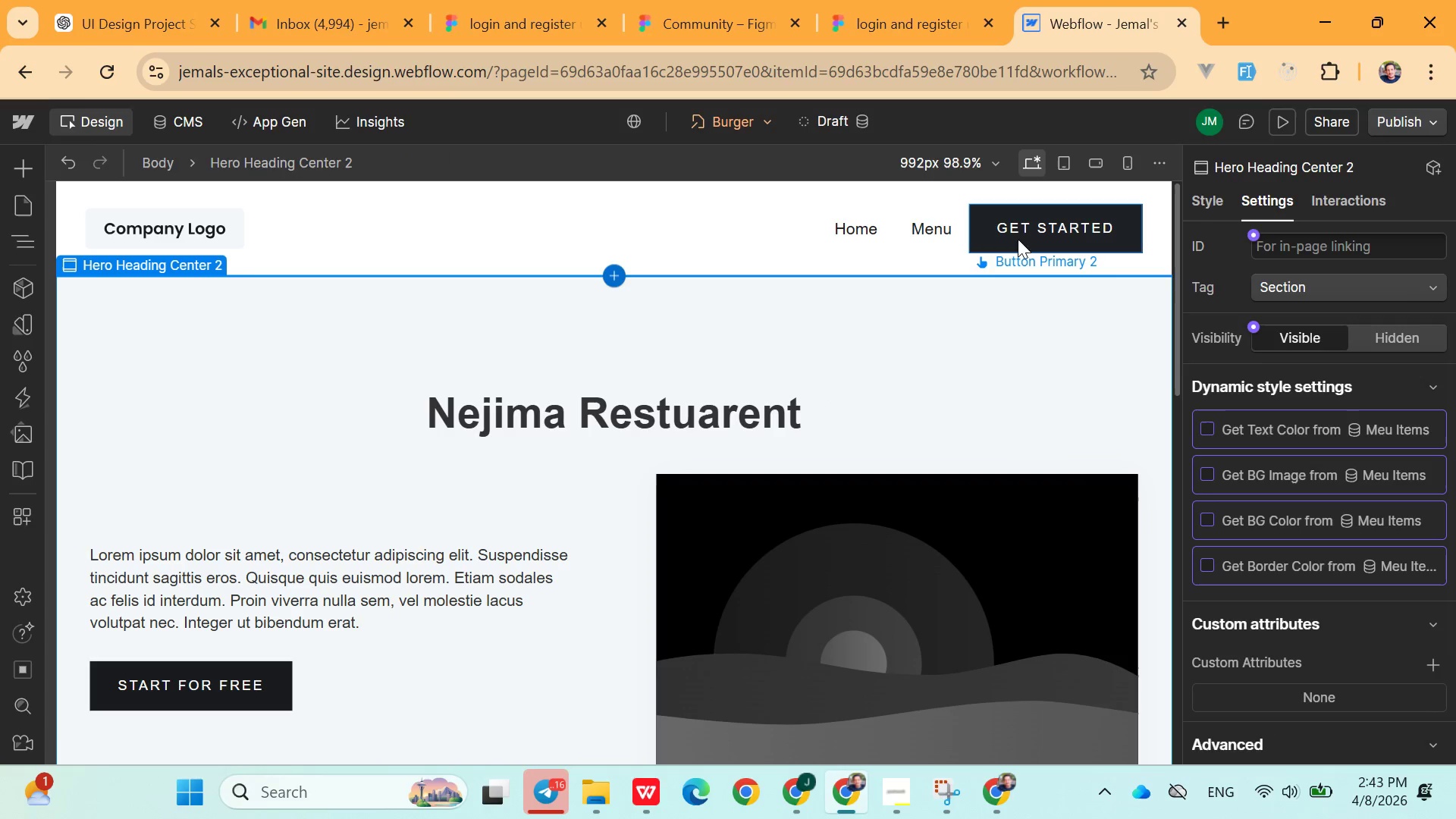 
left_click([1027, 228])
 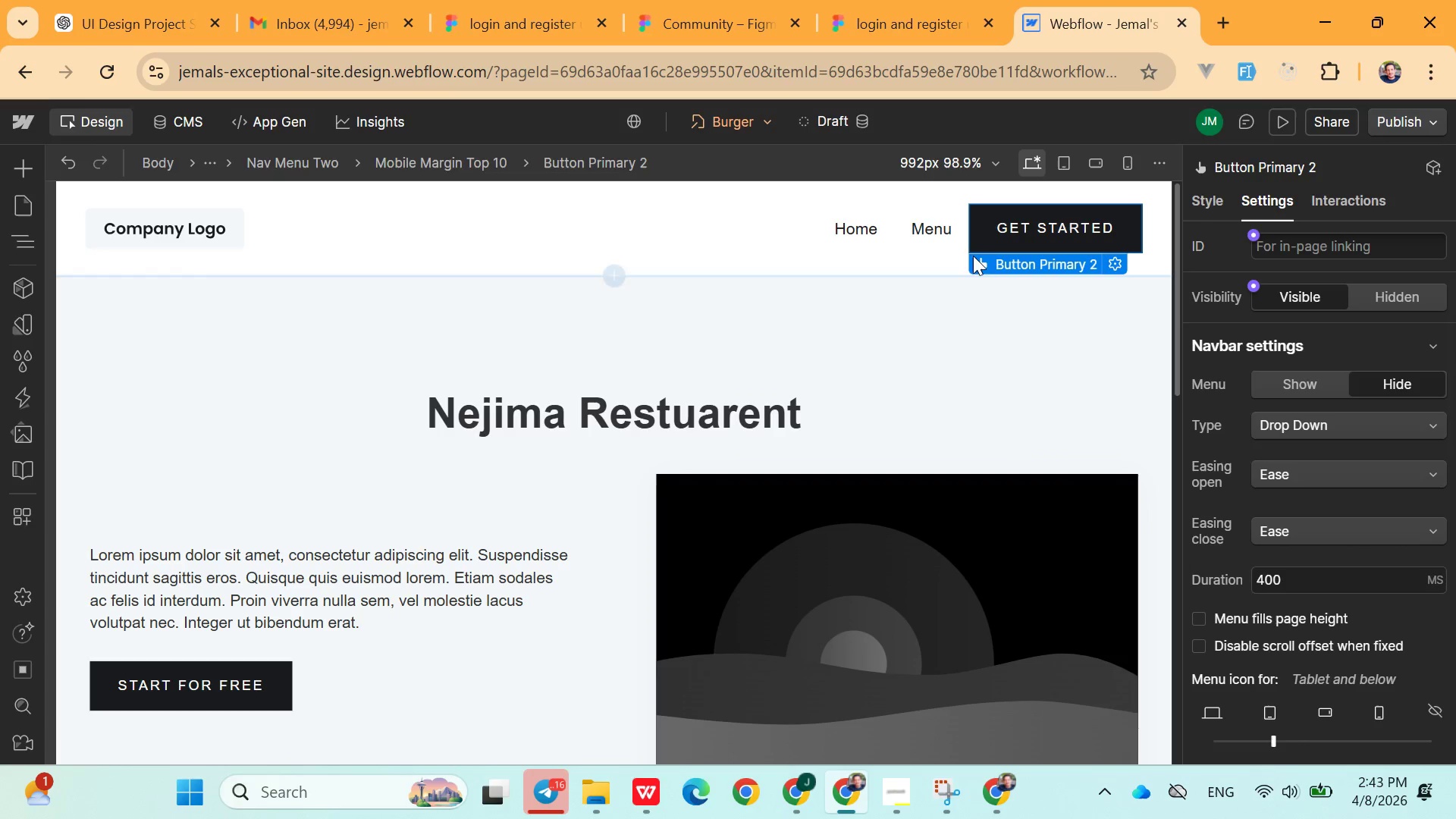 
left_click([1010, 234])
 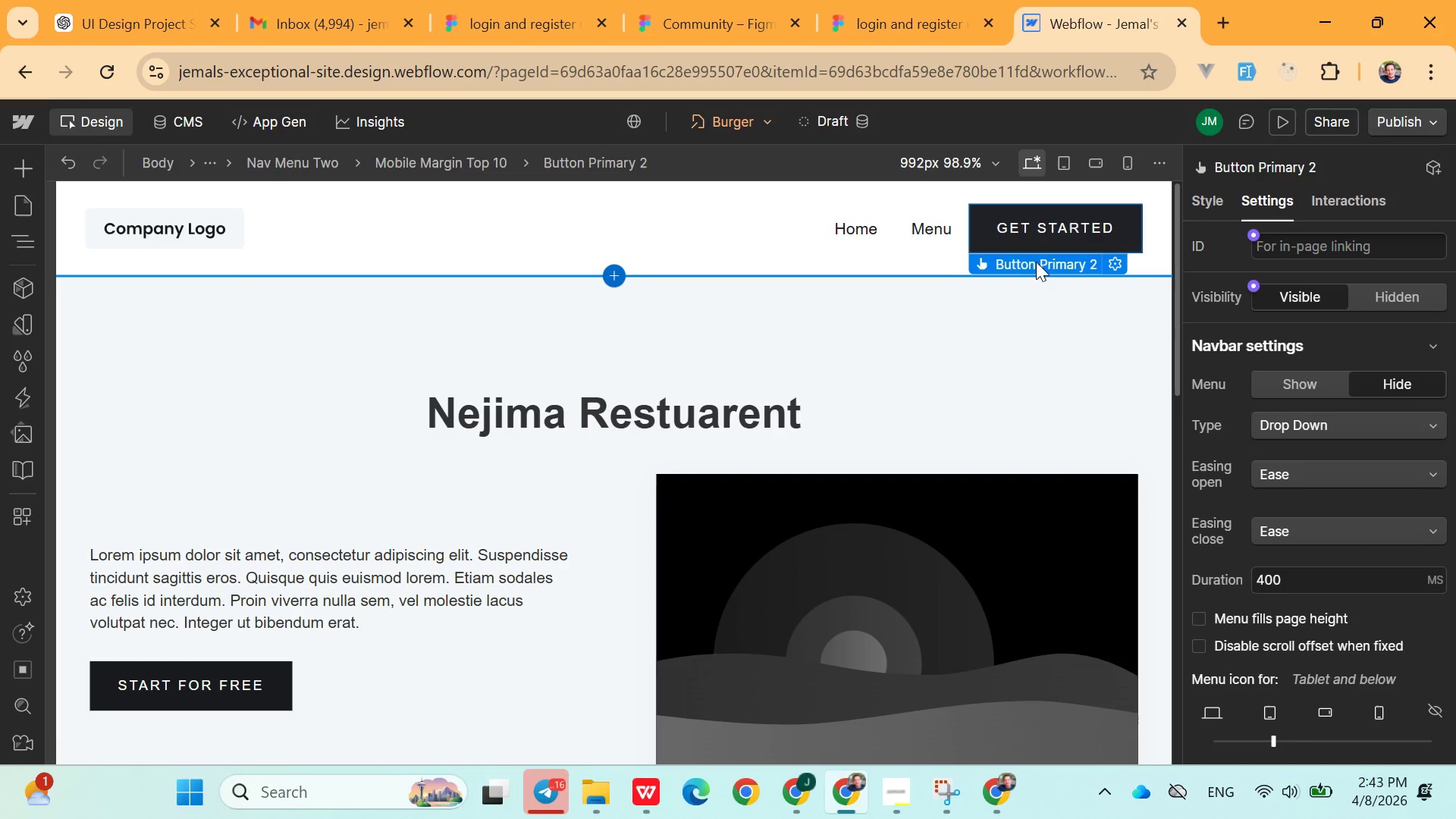 
left_click([1042, 262])
 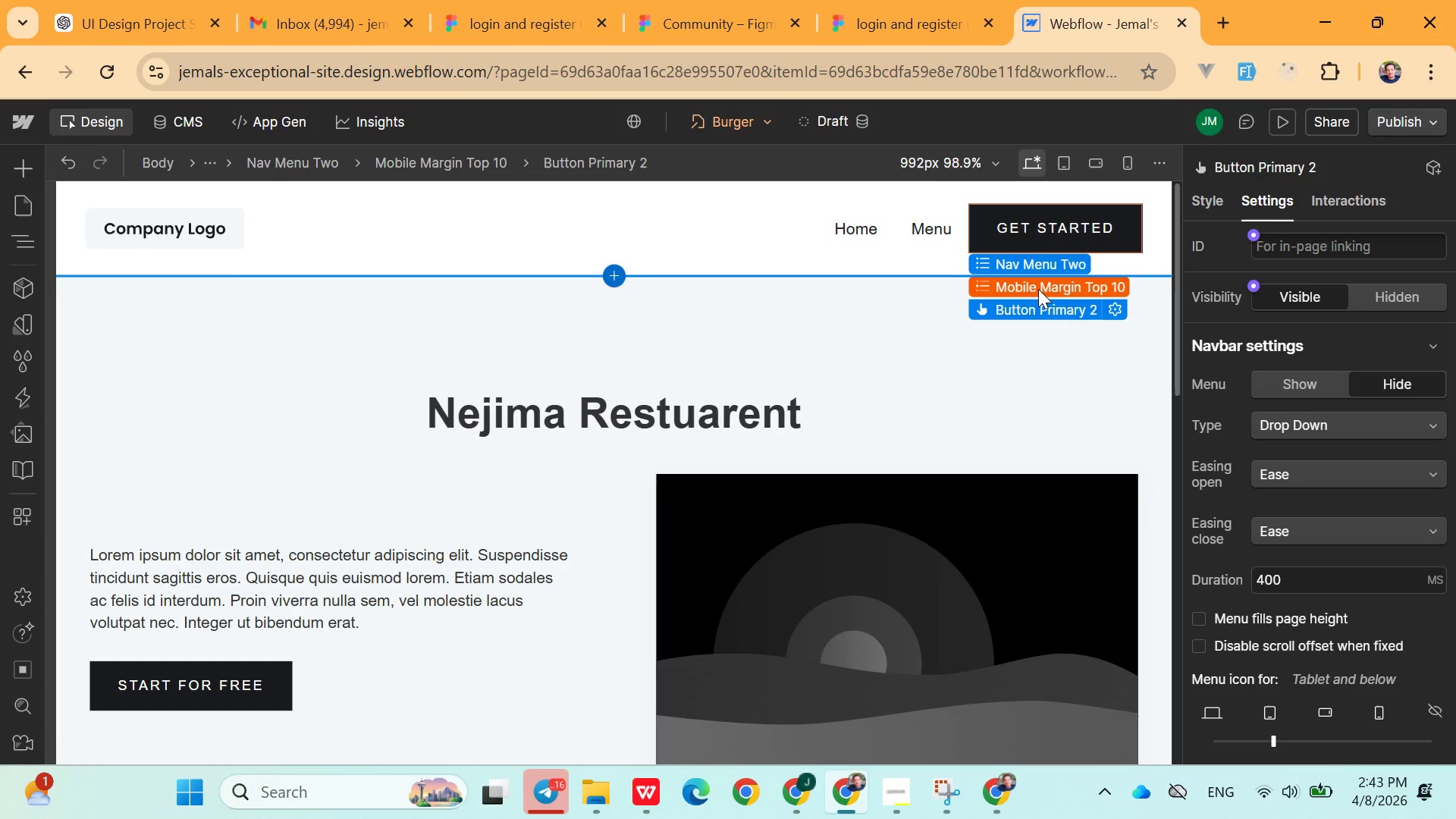 
left_click([1030, 309])
 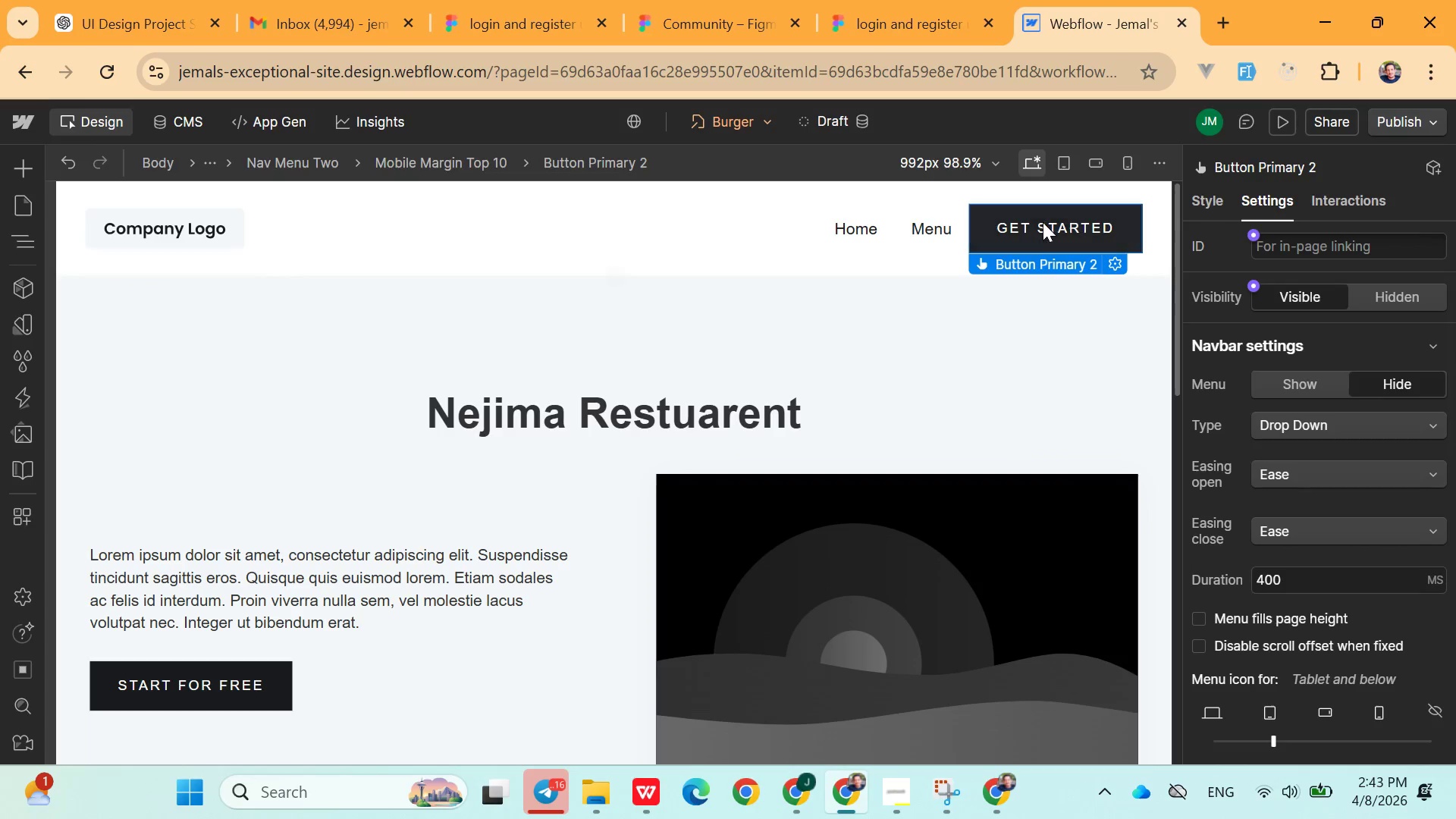 
left_click([1043, 219])
 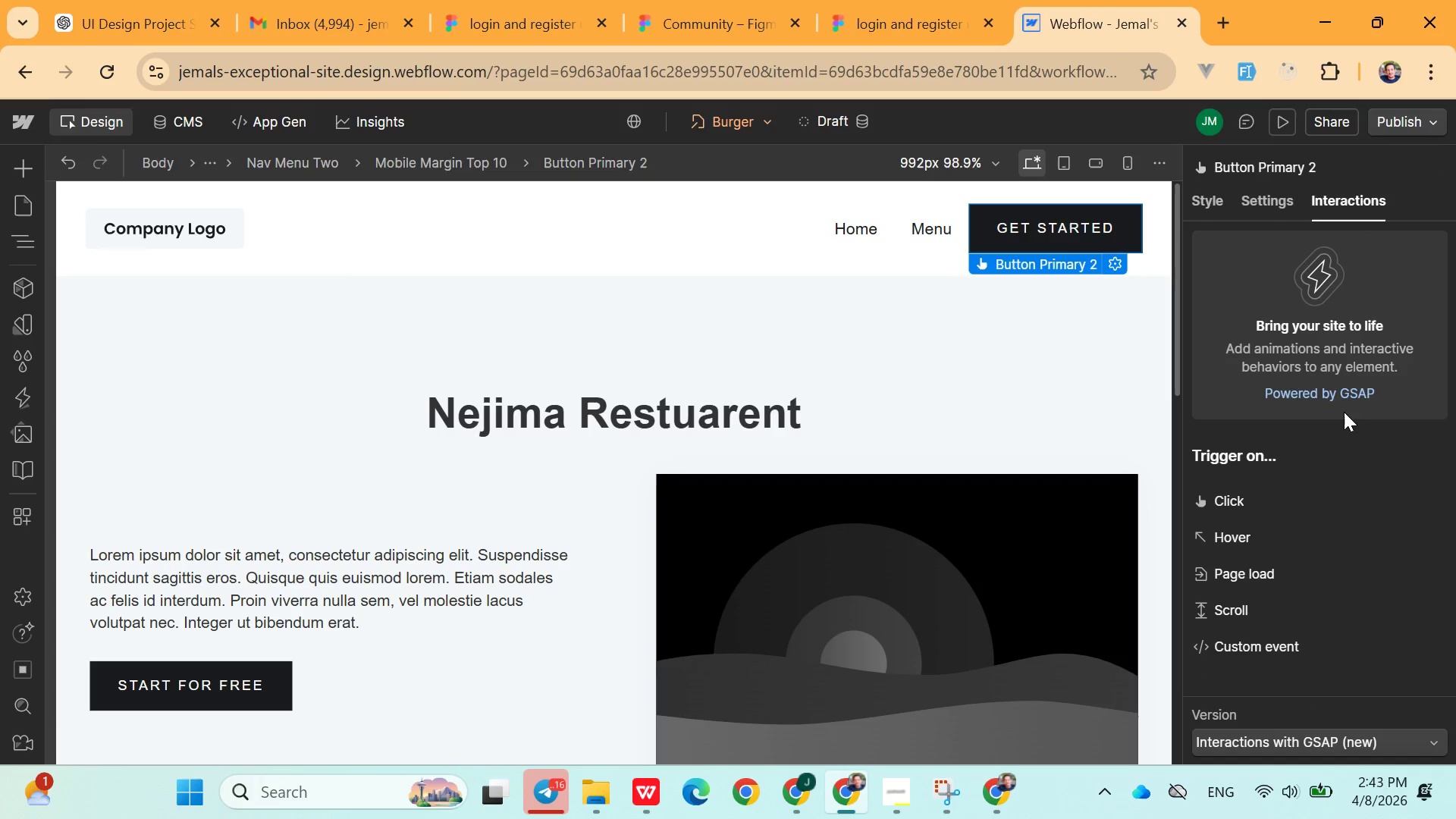 
wait(8.53)
 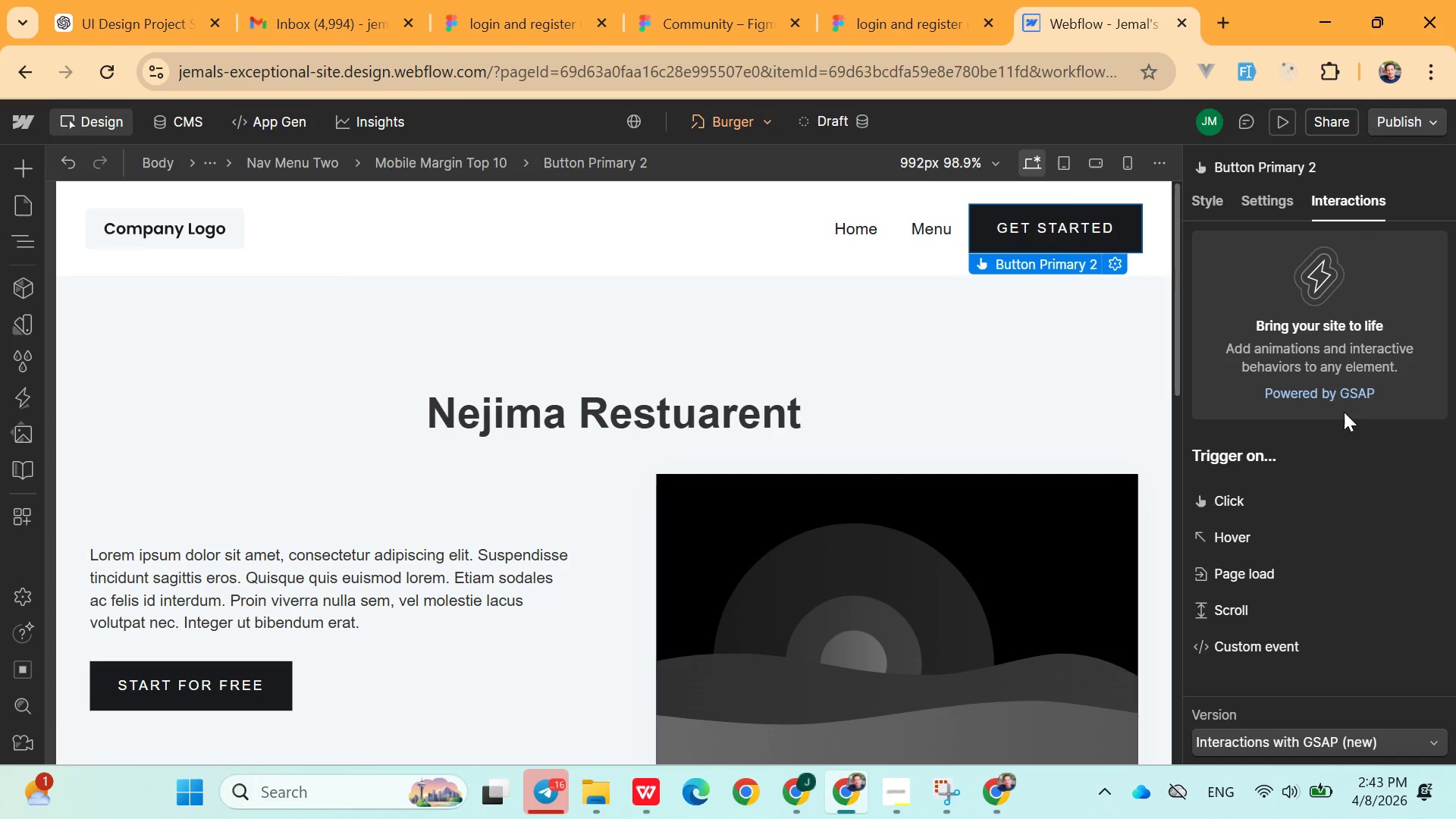 
mouse_move([1261, 383])
 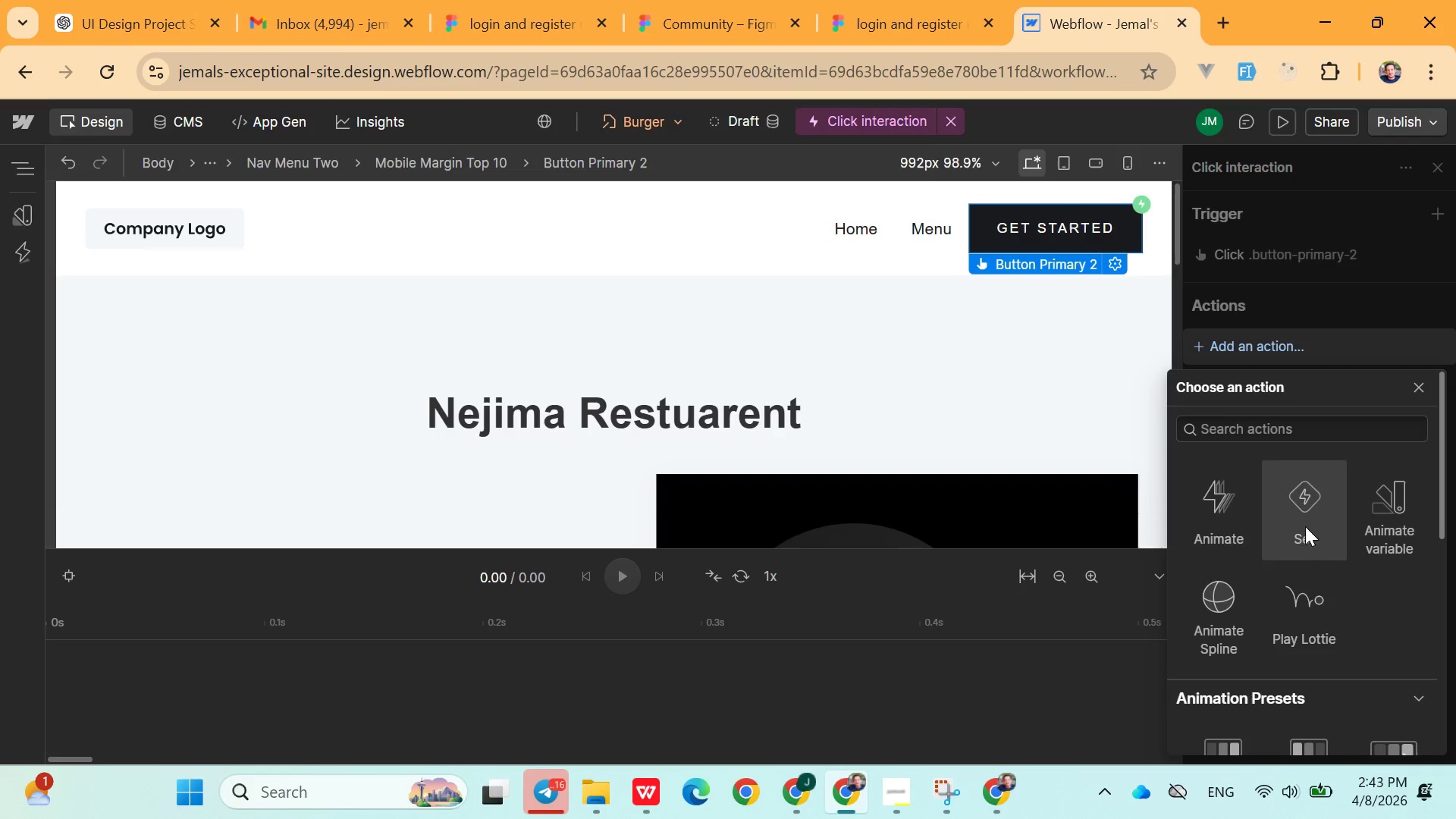 
scroll: coordinate [1313, 584], scroll_direction: down, amount: 3.0
 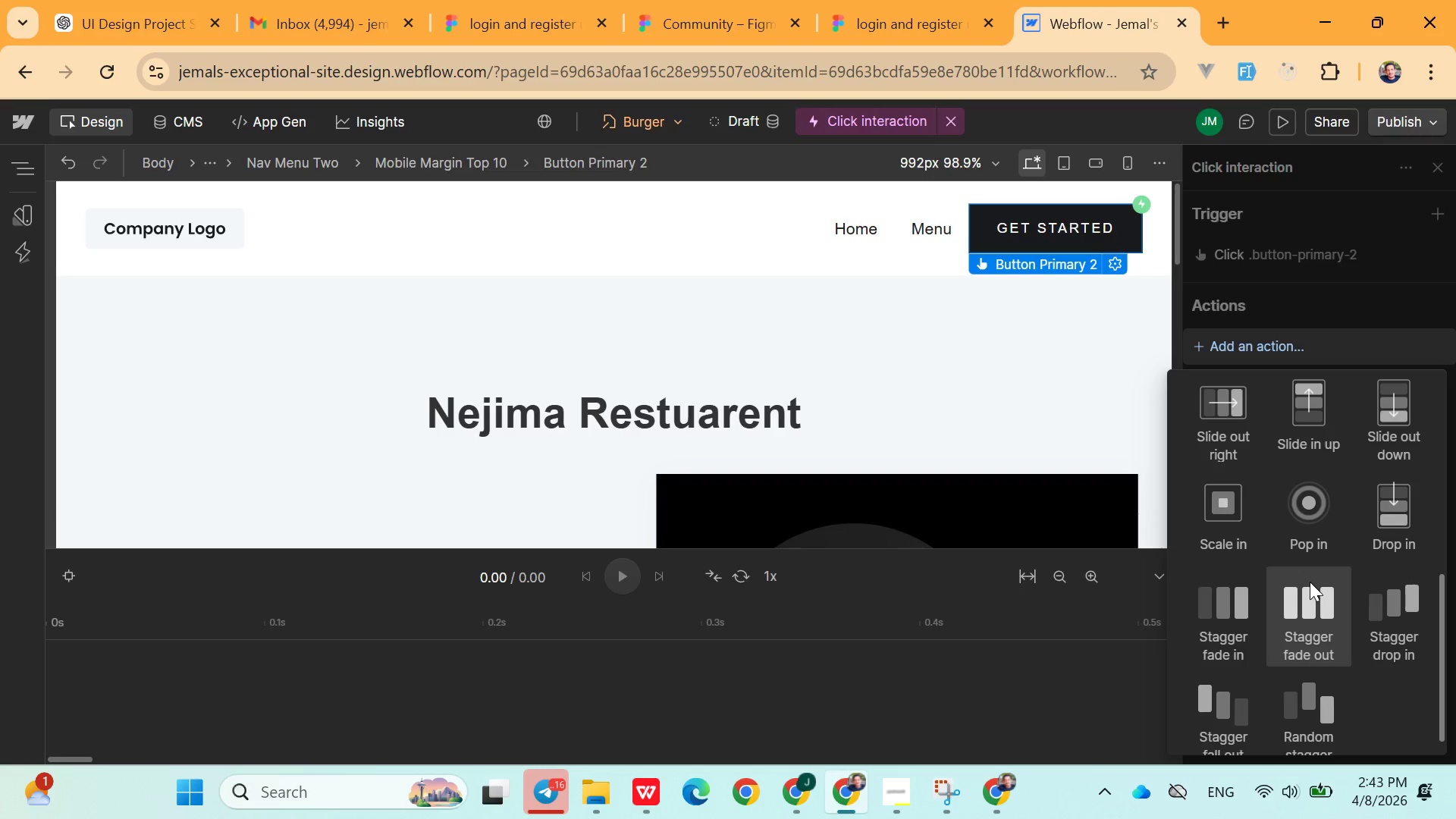 
scroll: coordinate [1305, 580], scroll_direction: up, amount: 9.0
 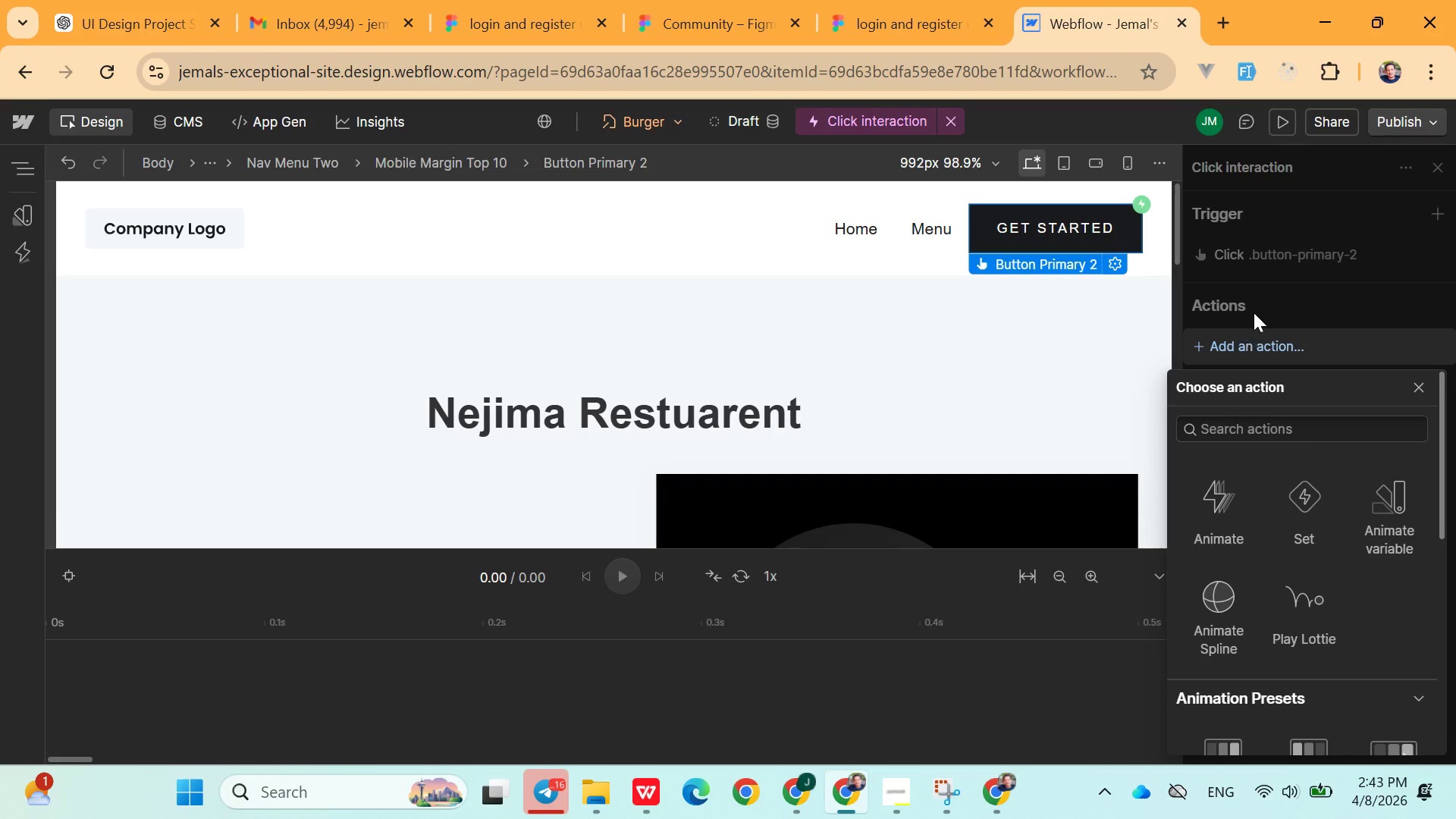 
left_click([1250, 271])
 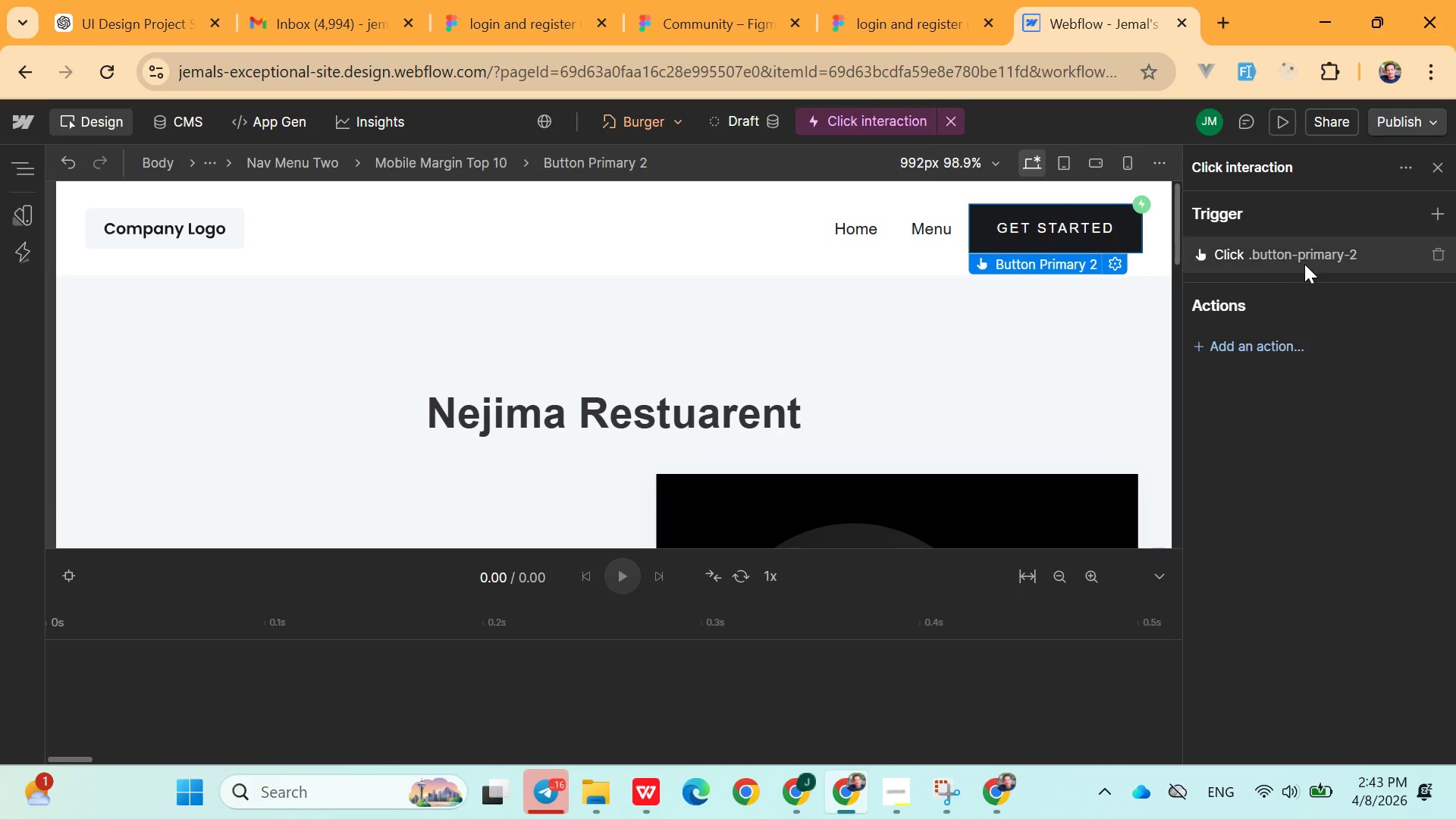 
left_click([1304, 257])
 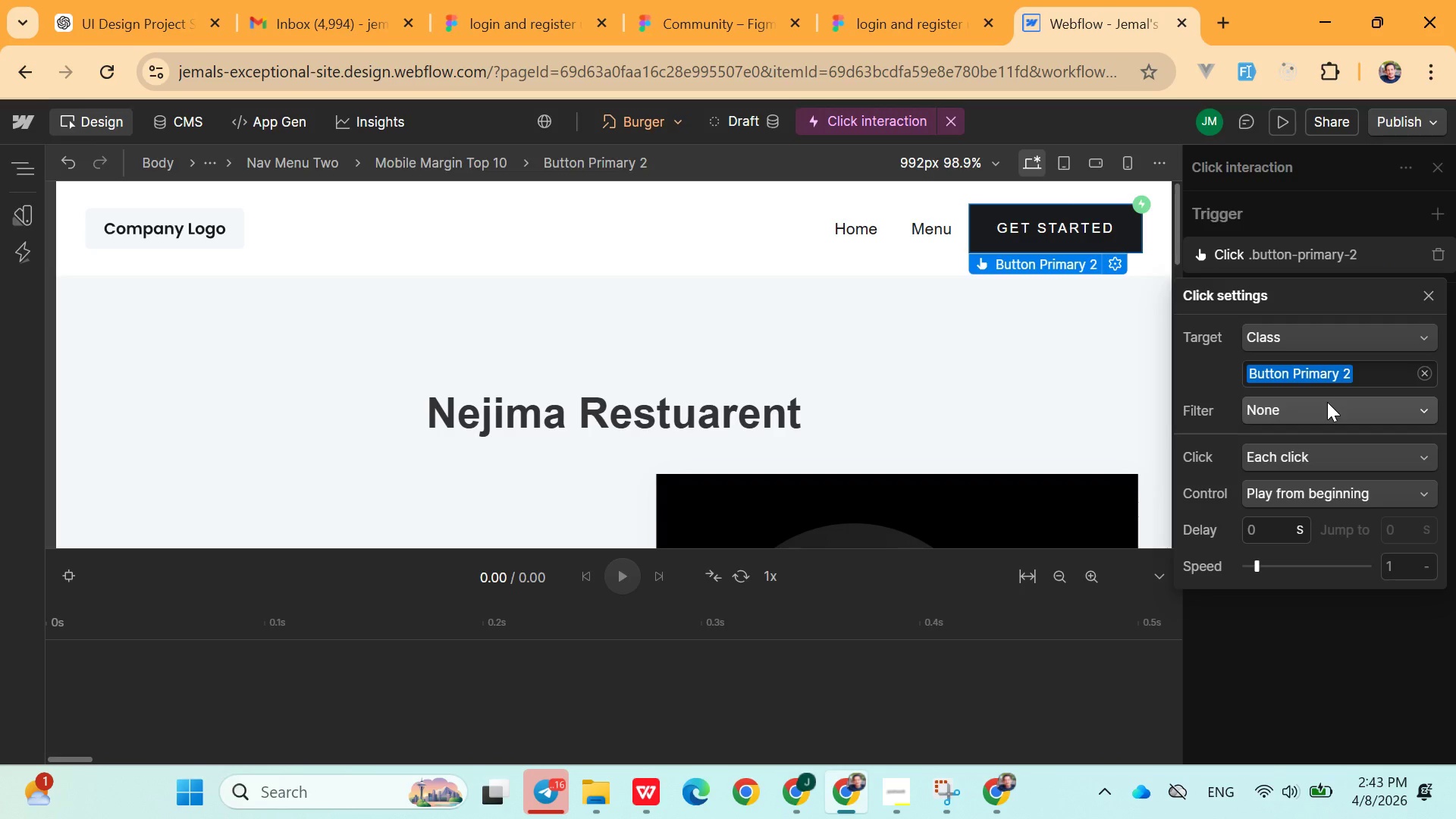 
mouse_move([1301, 466])
 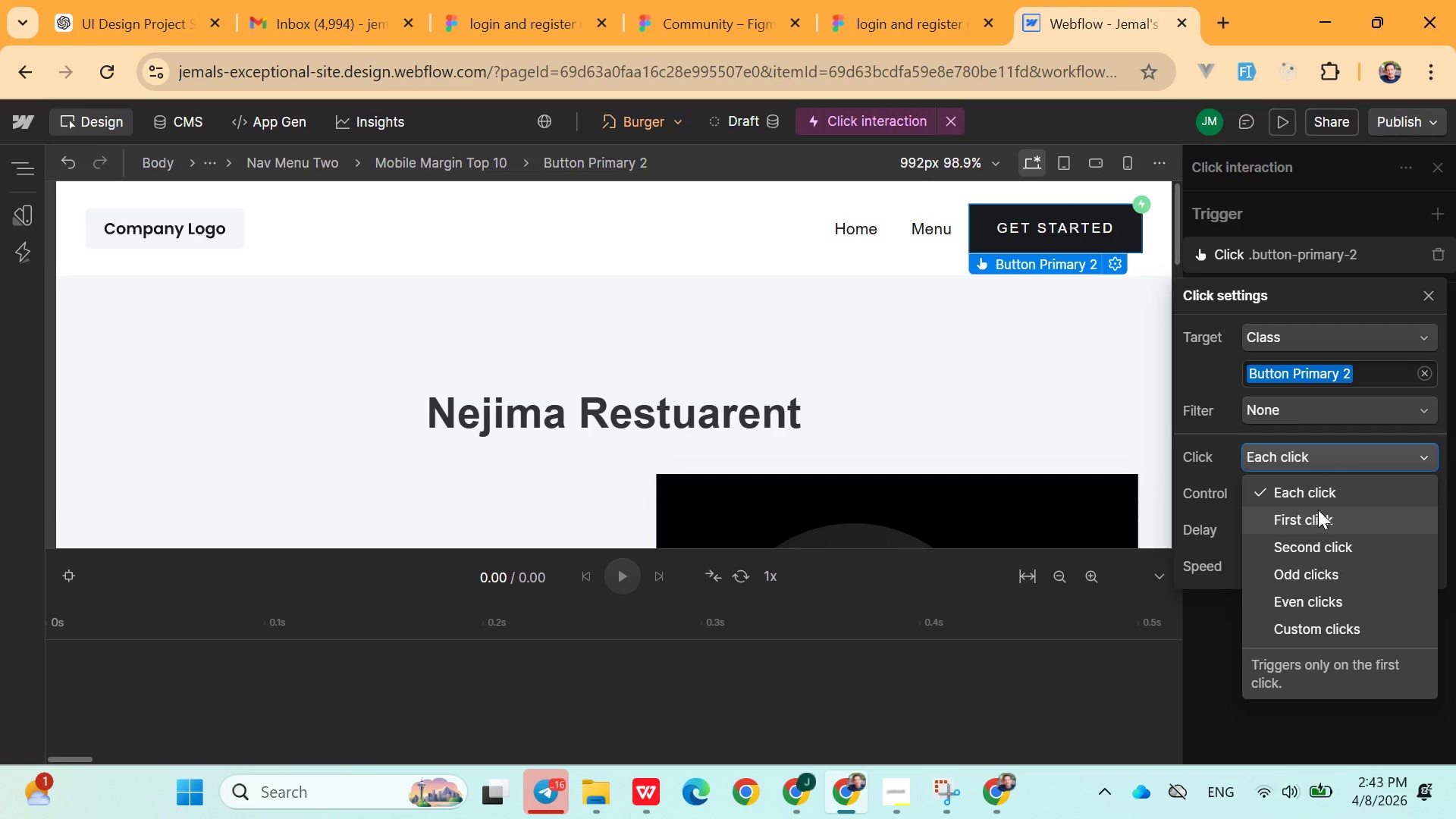 
left_click([1318, 510])
 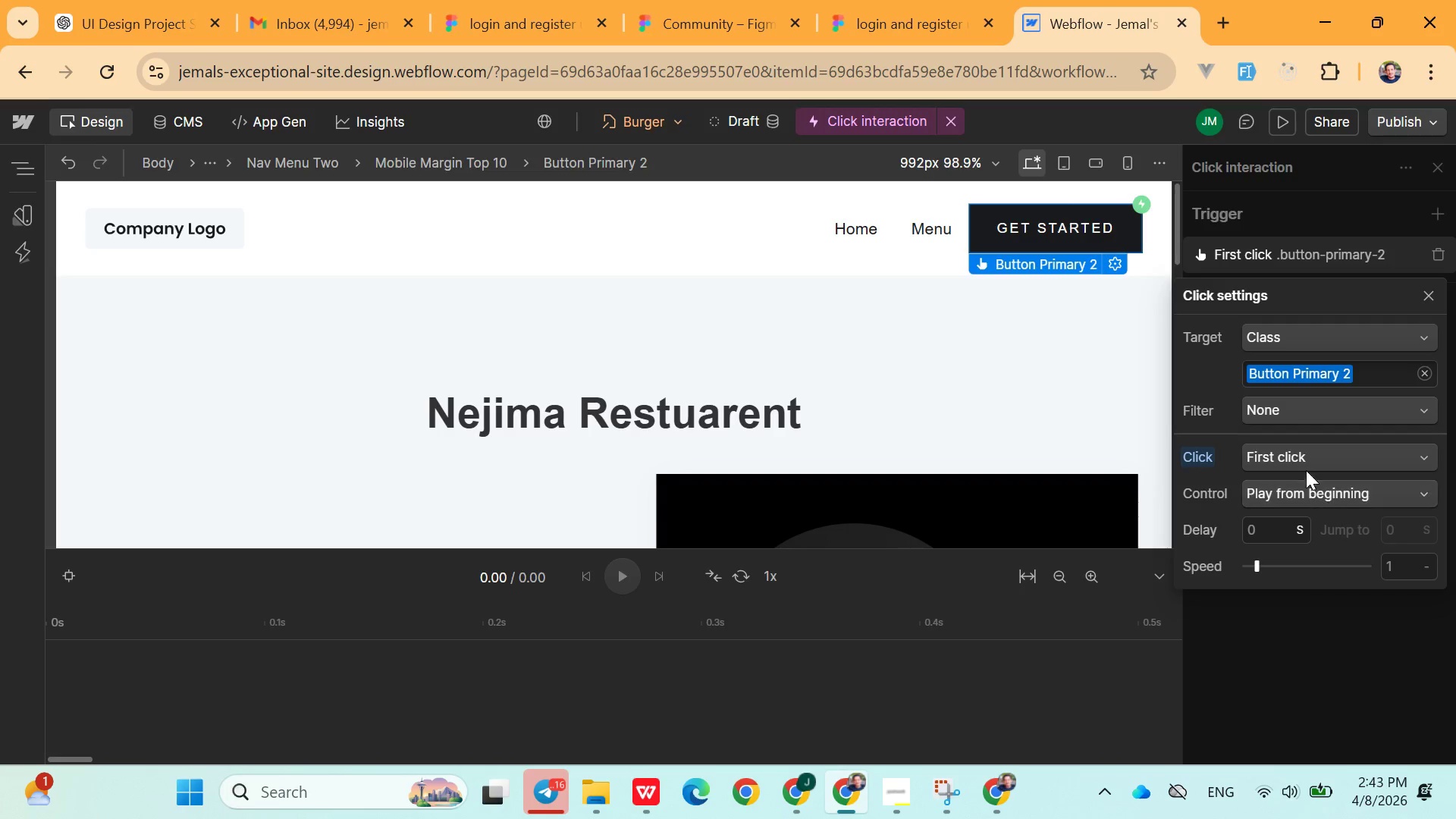 
left_click([1300, 463])
 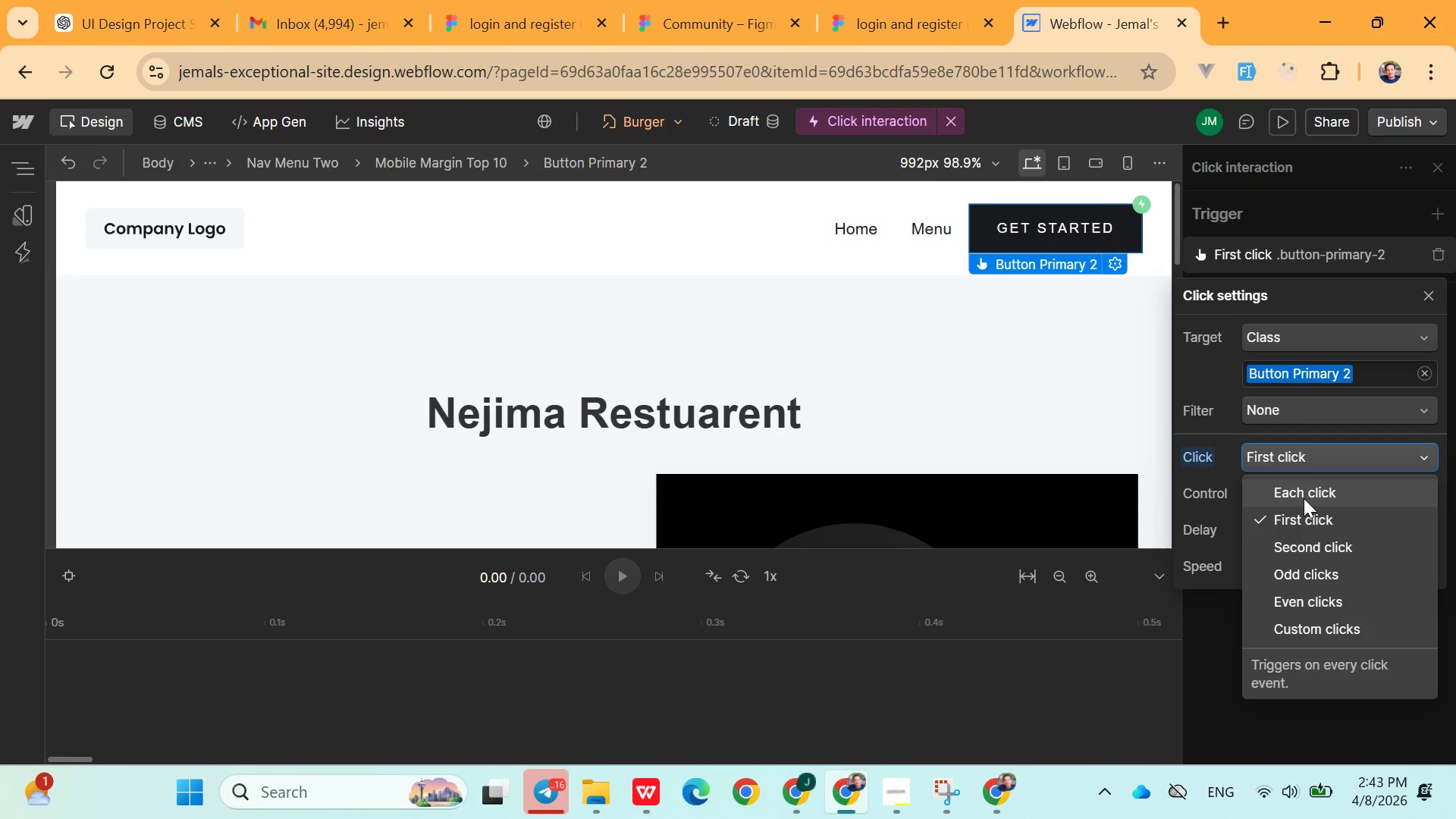 
left_click([1304, 498])
 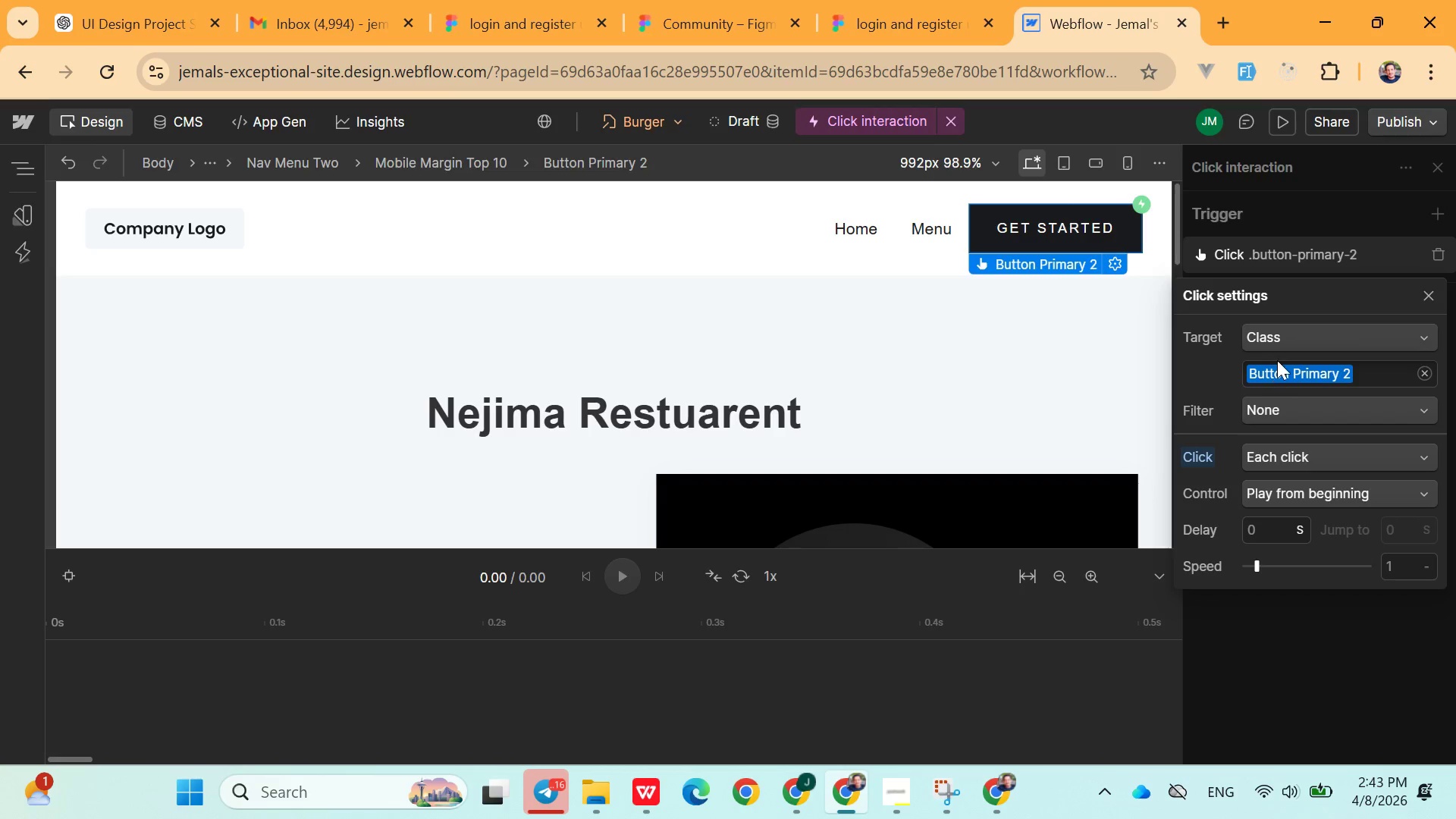 
left_click([1276, 335])
 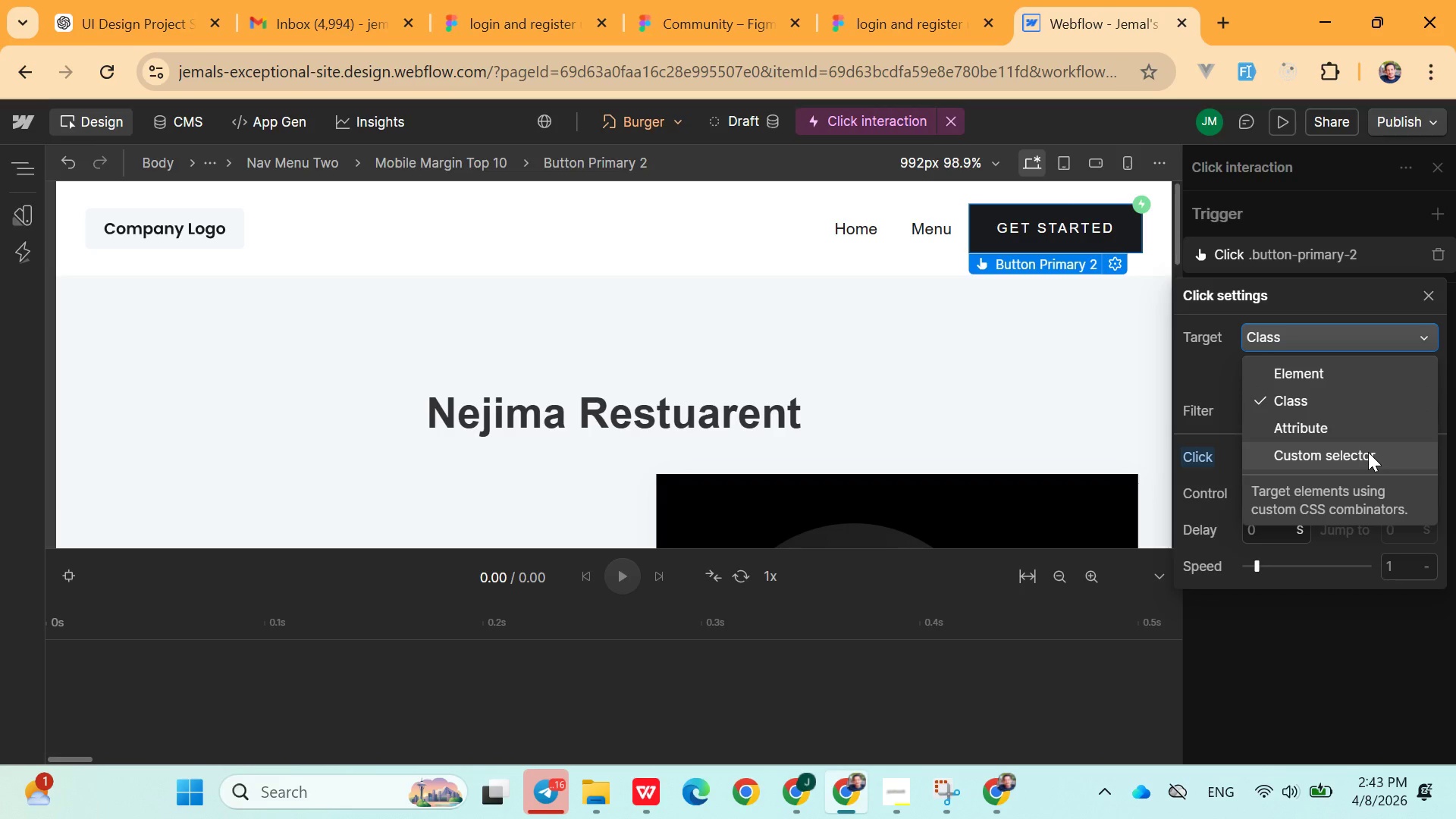 
left_click([1368, 452])
 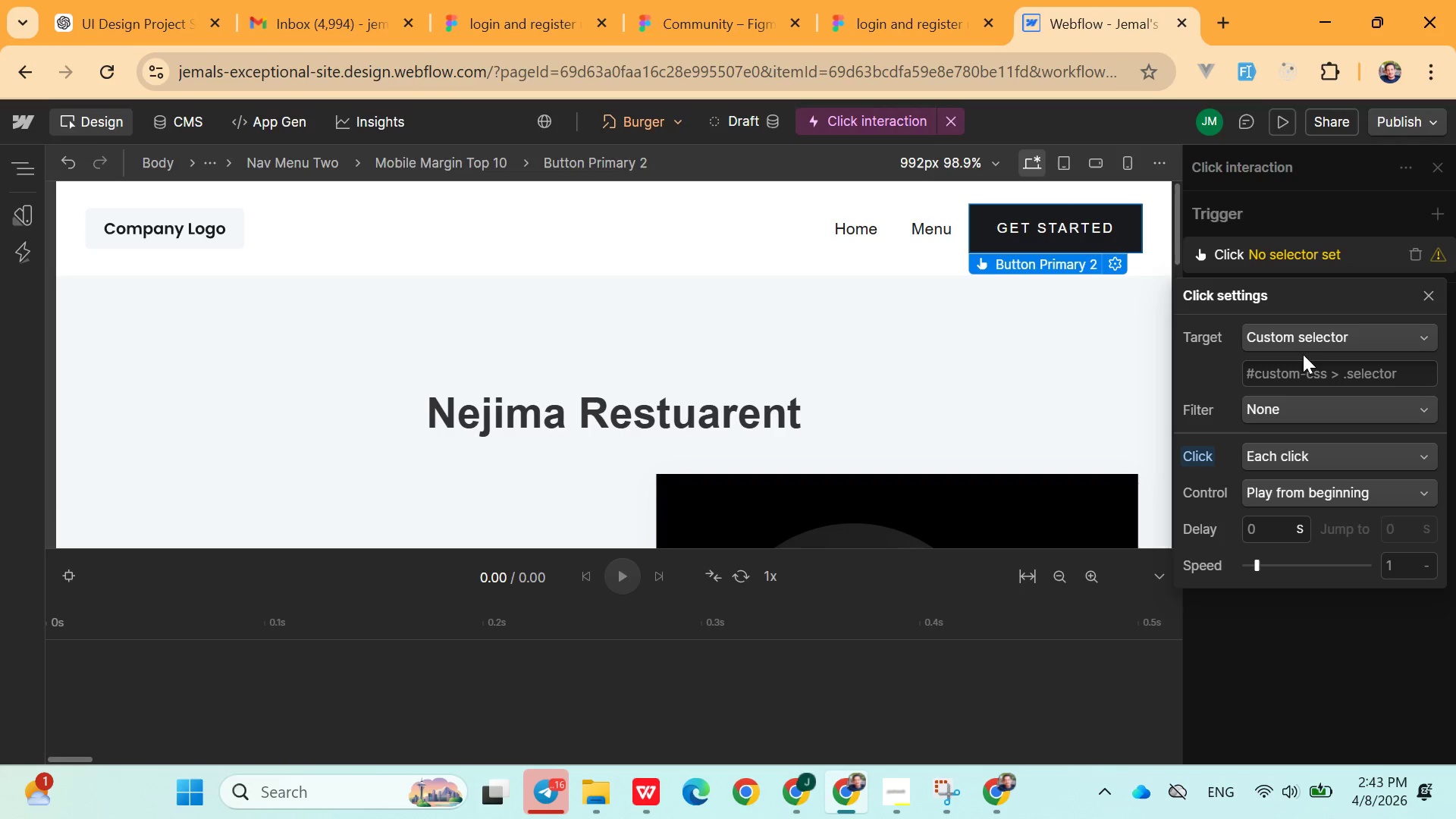 
left_click([1304, 375])
 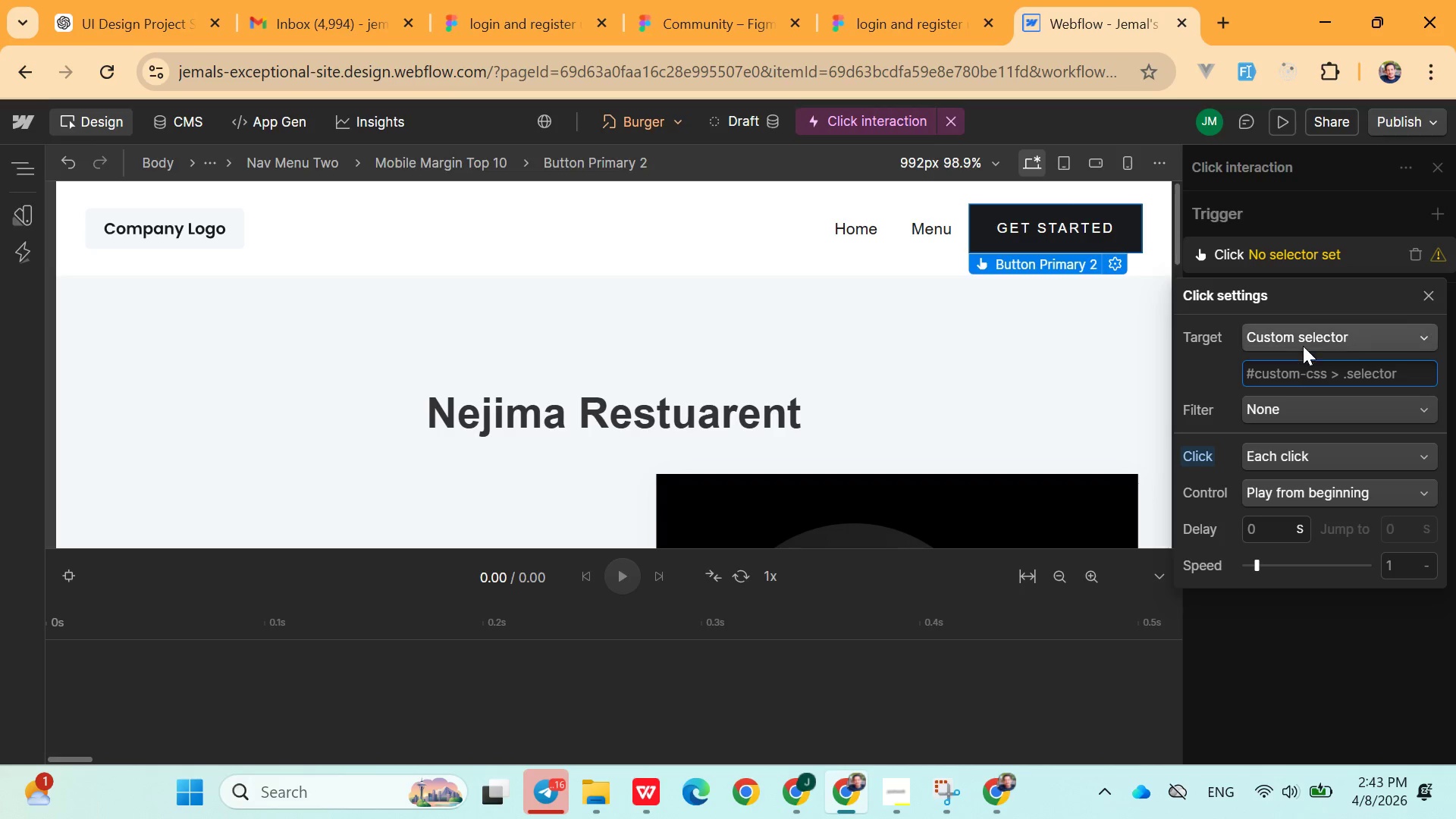 
left_click([1303, 345])
 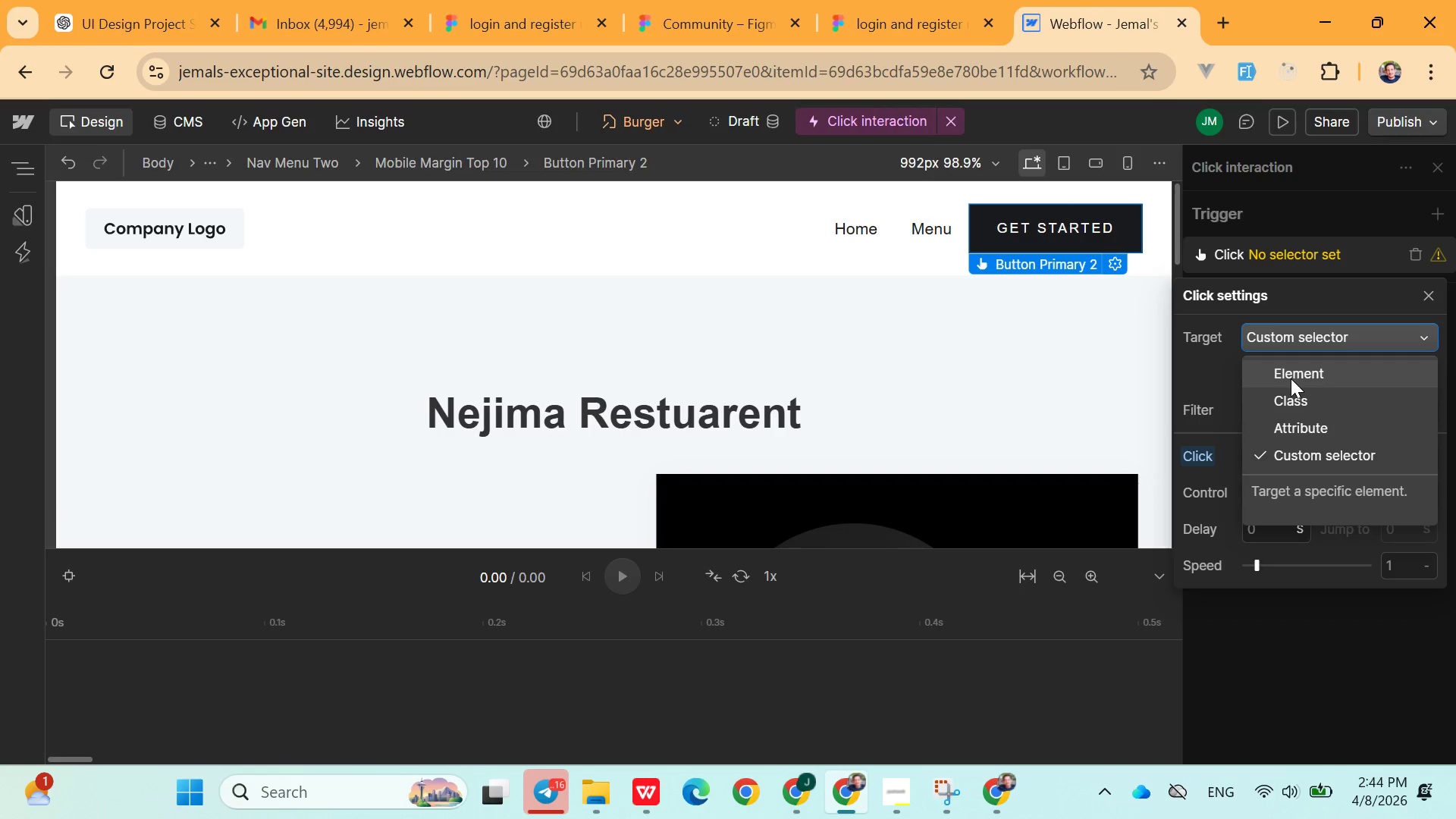 
wait(7.17)
 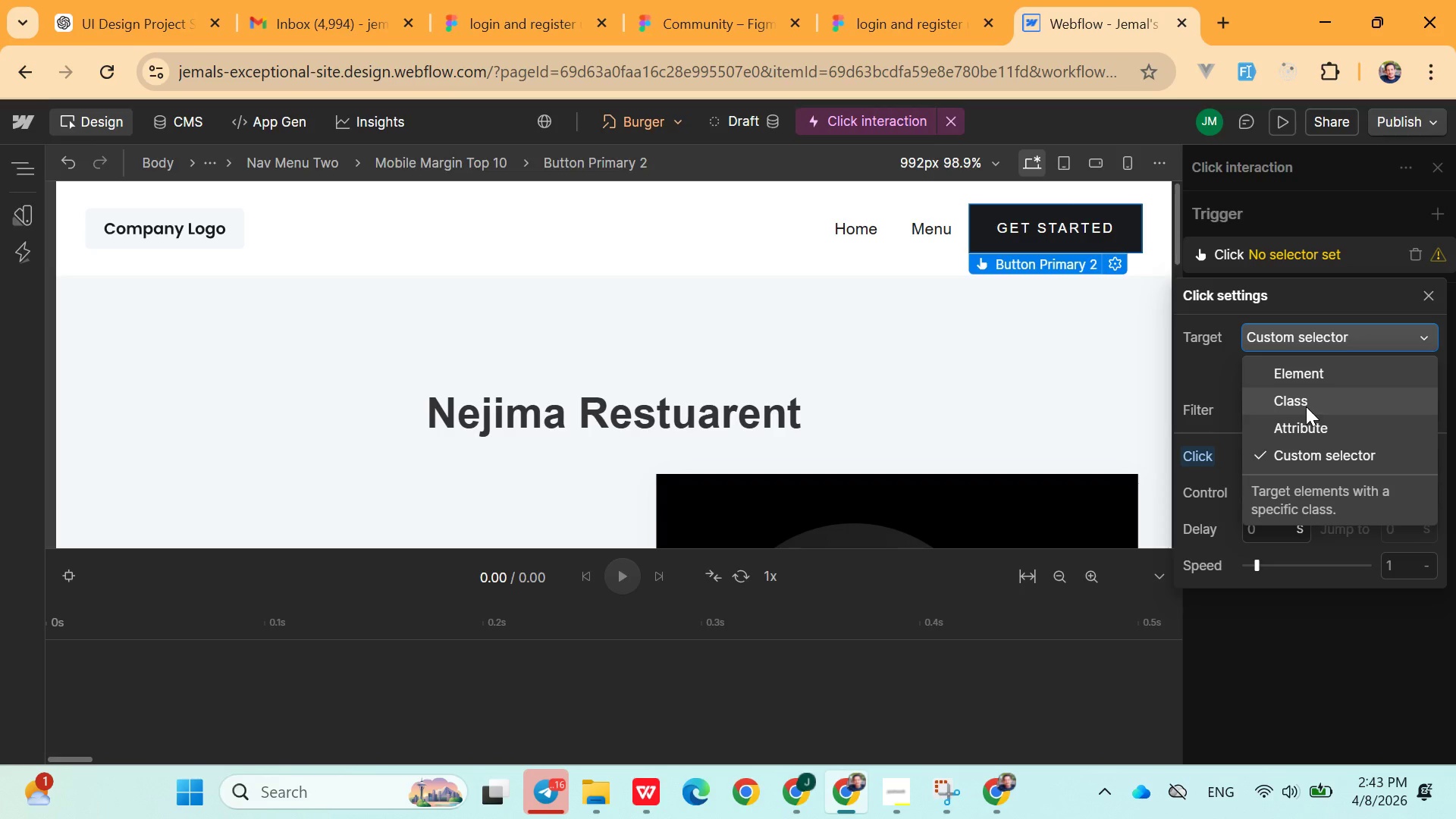 
left_click([1284, 404])
 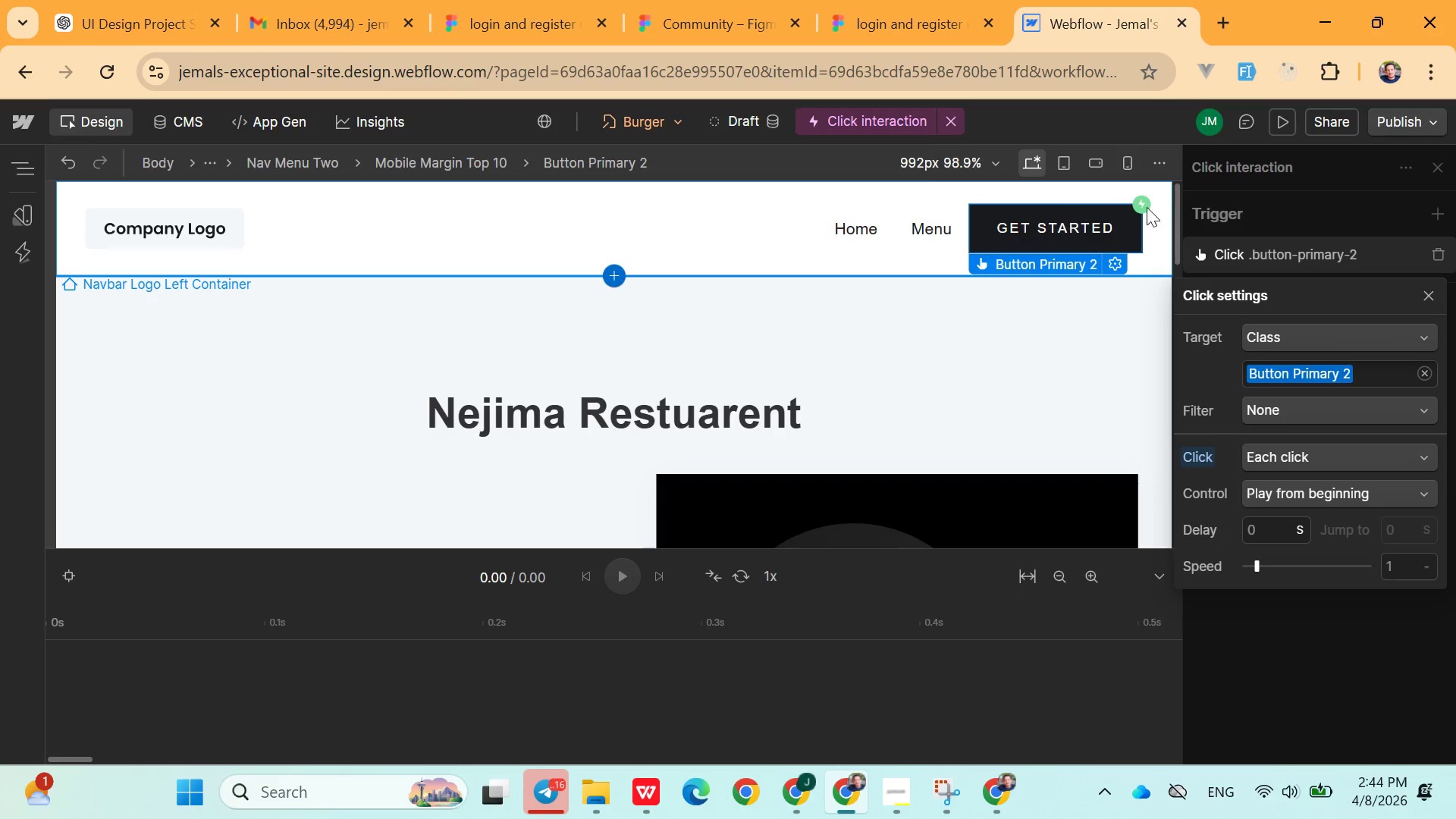 
left_click([1140, 202])
 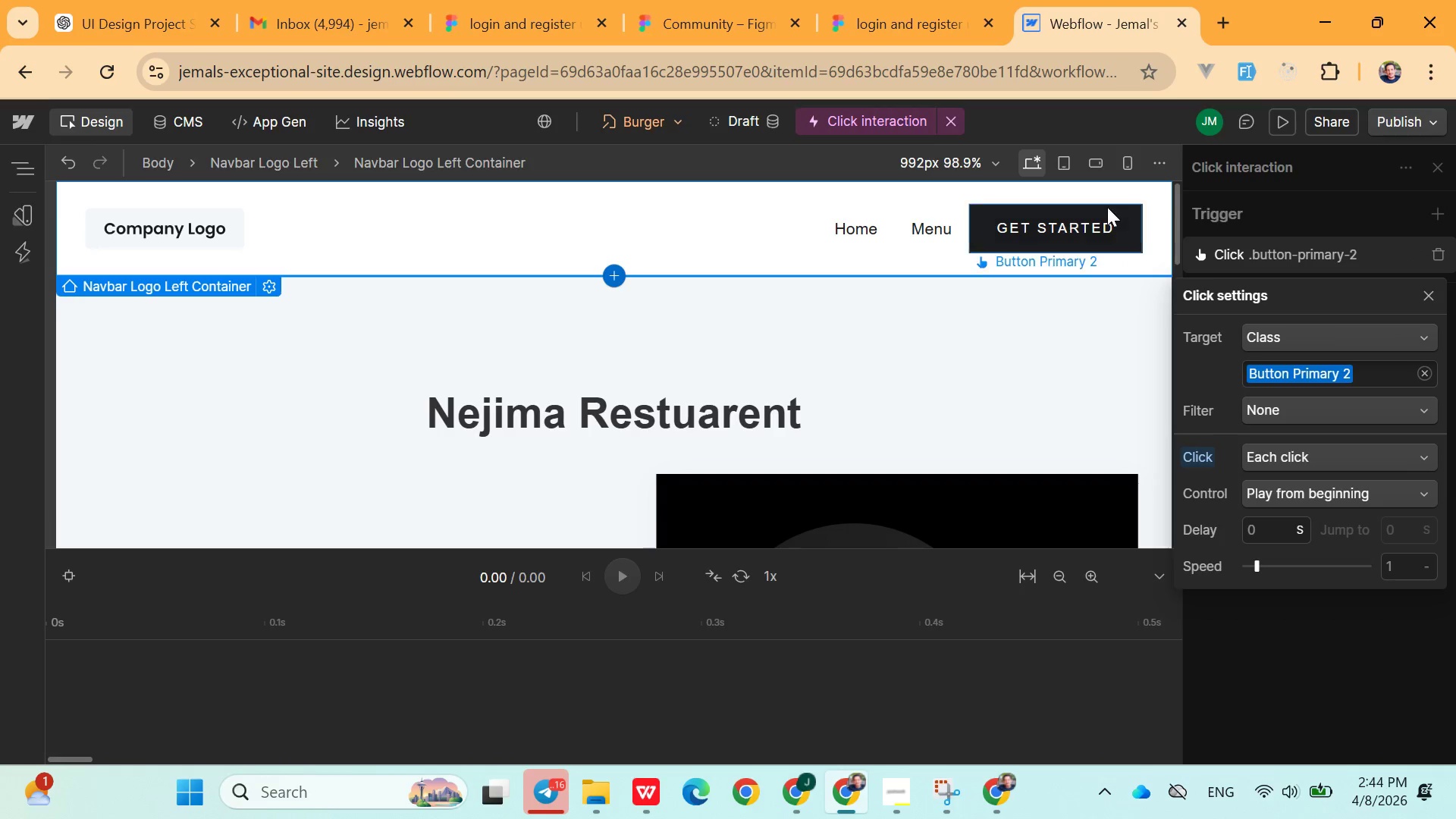 
left_click([1046, 221])
 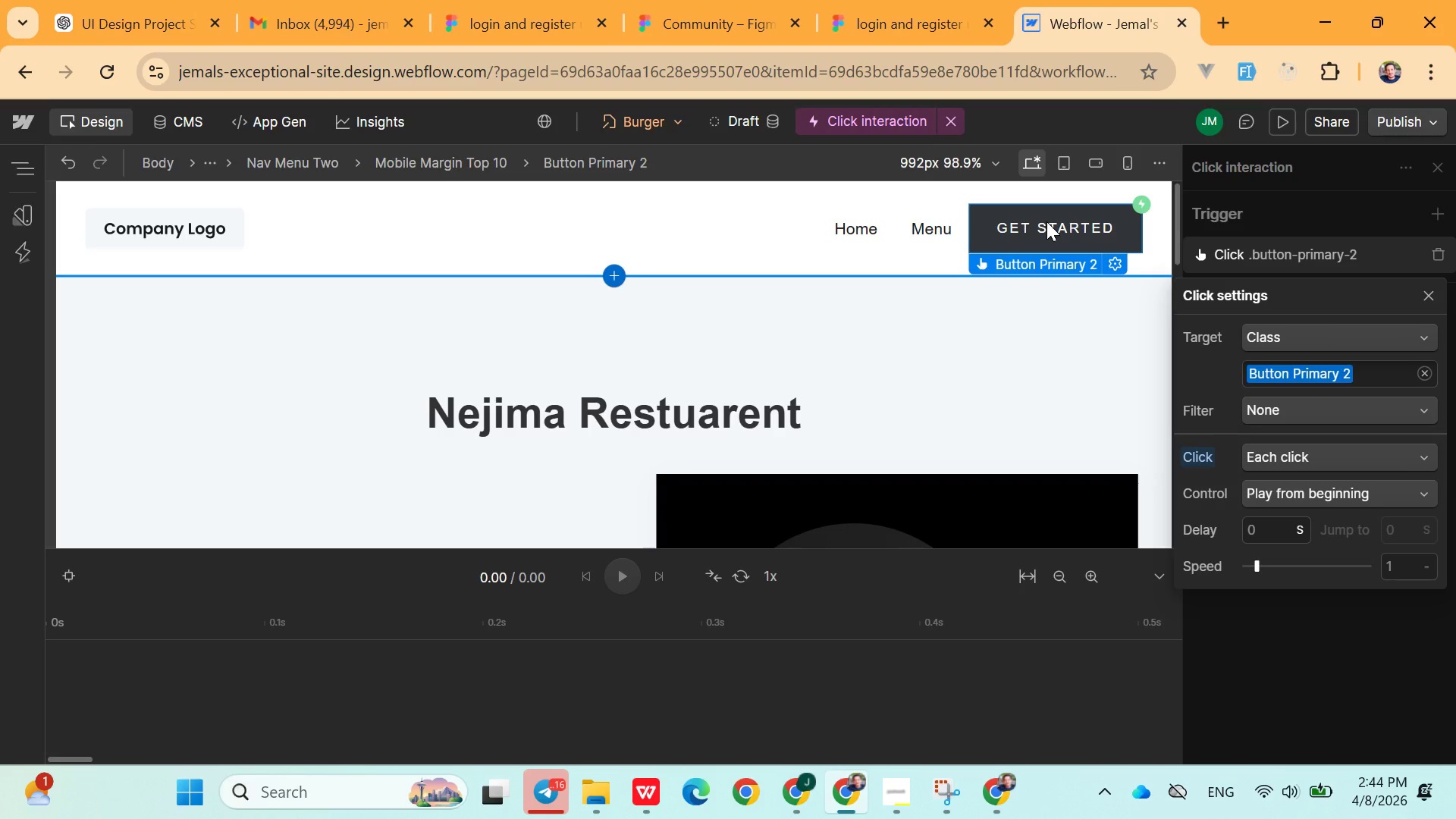 
left_click([1046, 221])
 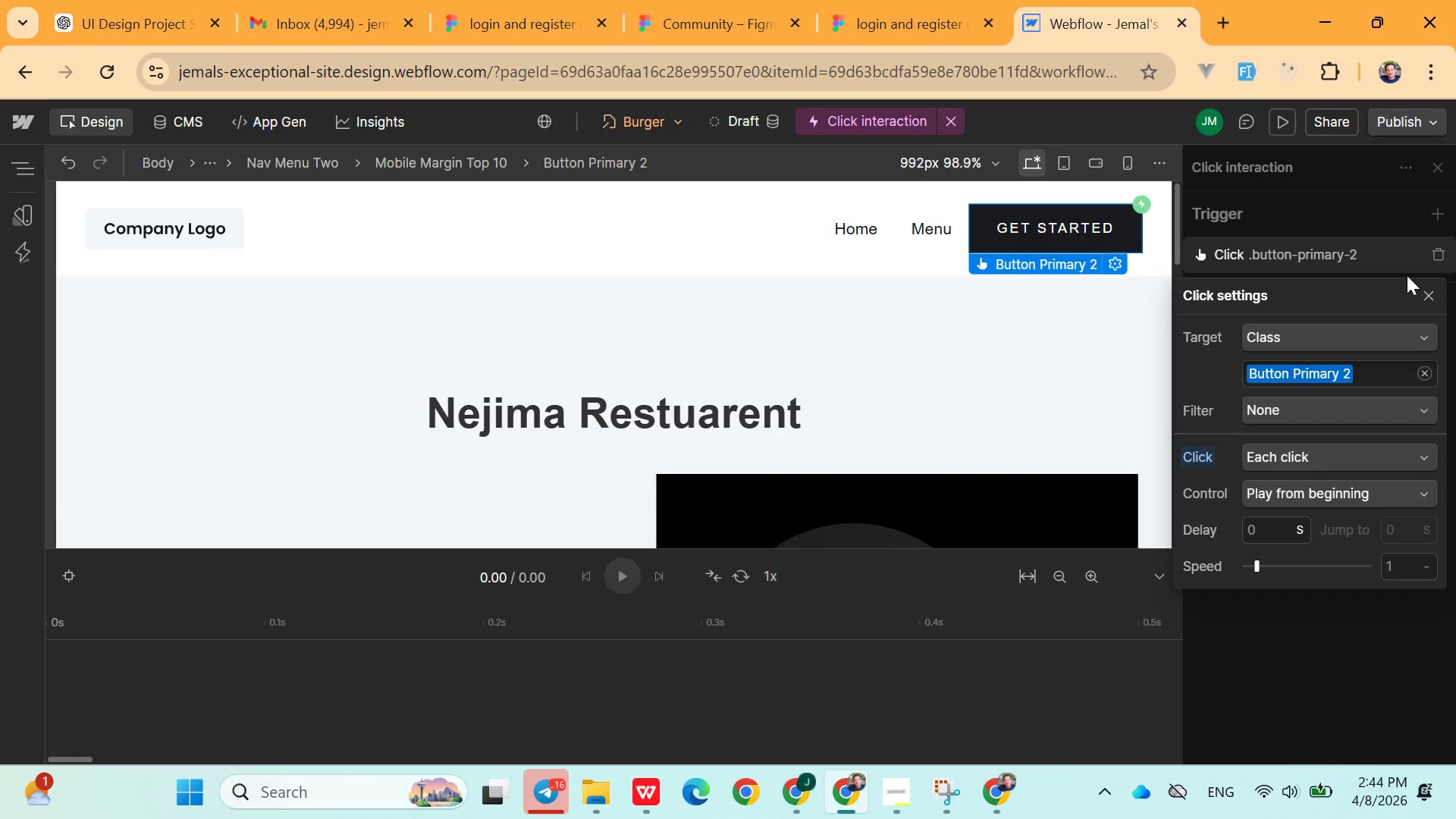 
left_click([1345, 254])
 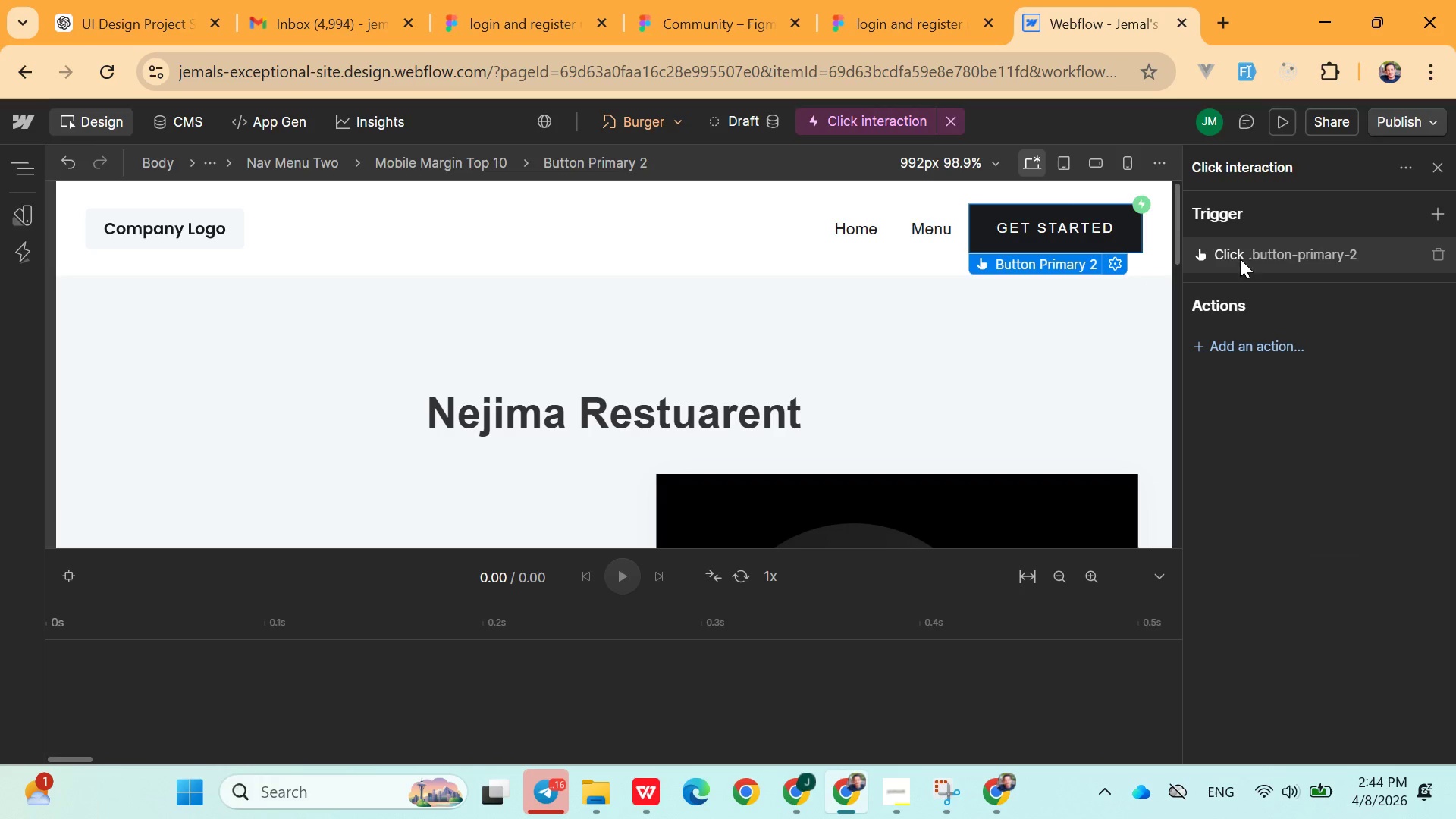 
left_click([1232, 252])
 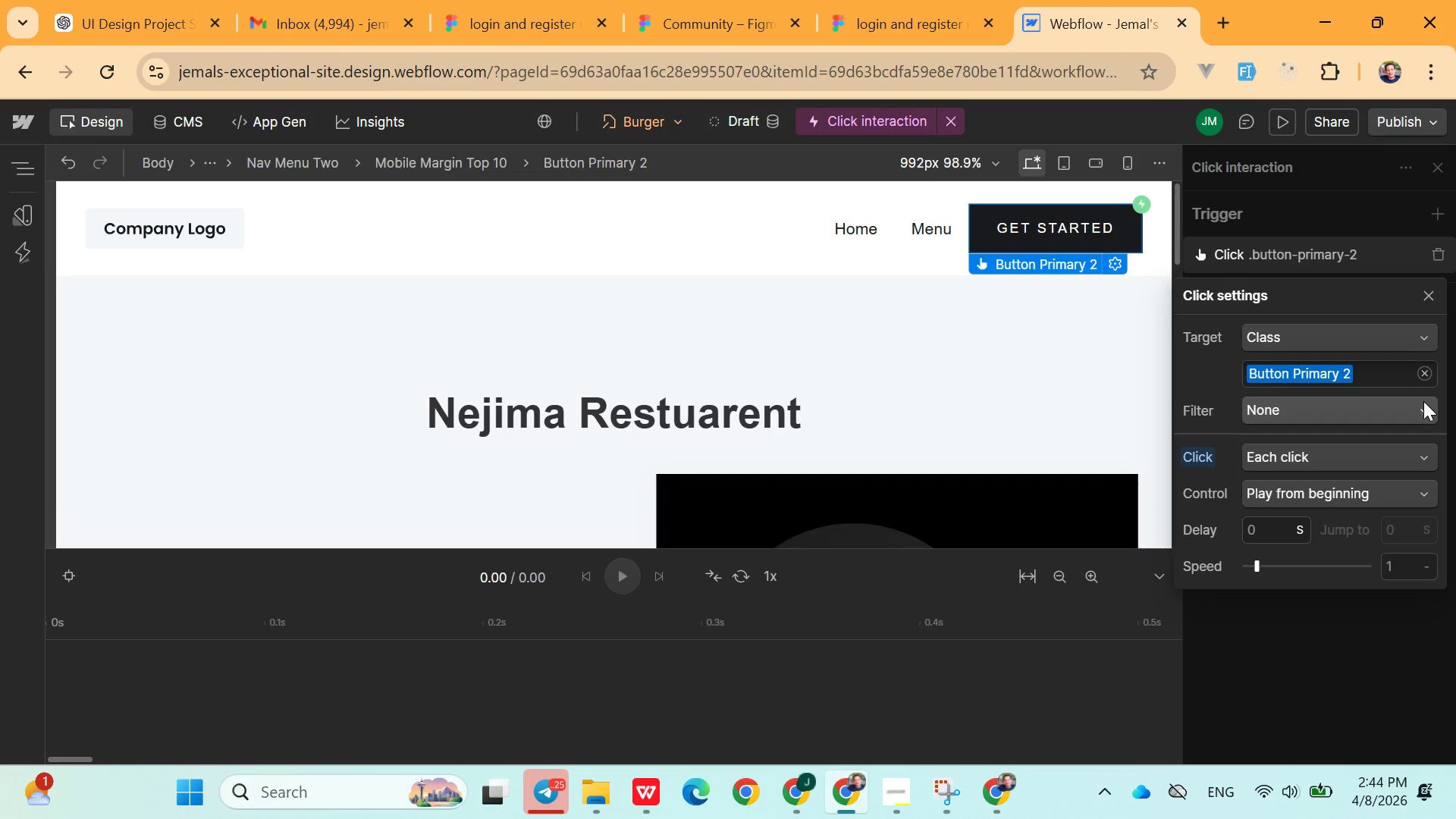 
left_click([1423, 401])
 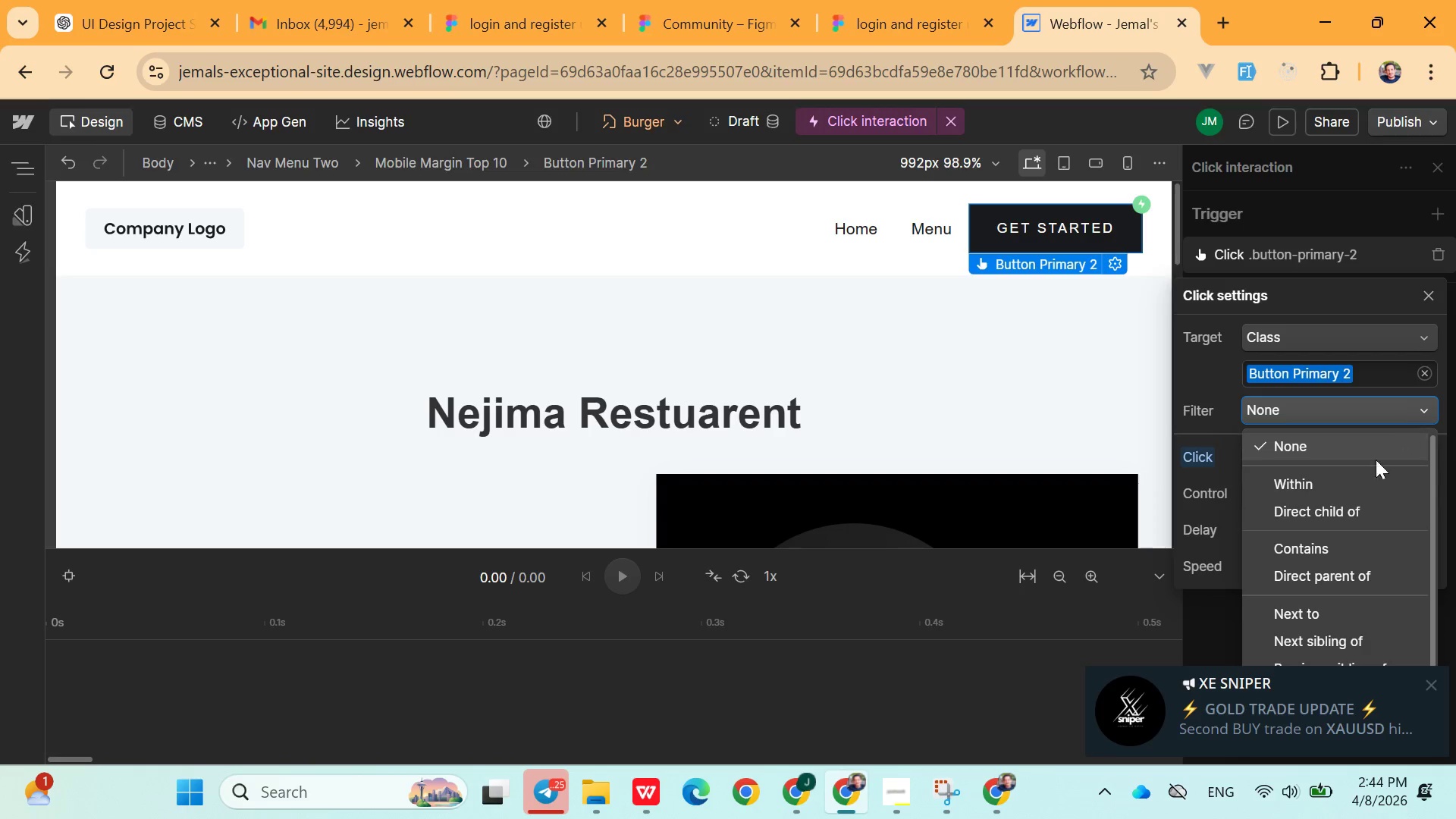 
scroll: coordinate [1331, 543], scroll_direction: down, amount: 3.0
 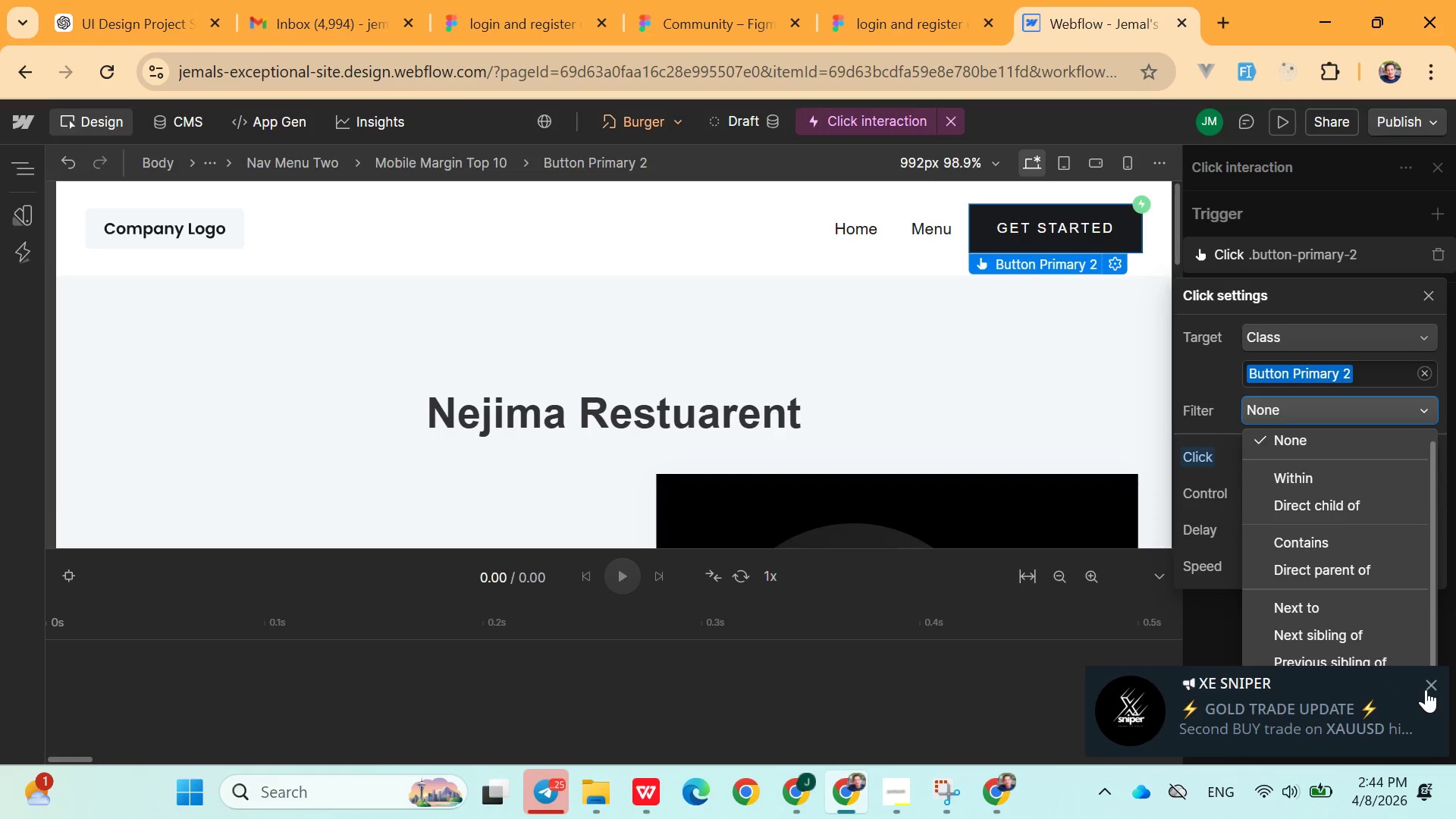 
left_click([1427, 688])
 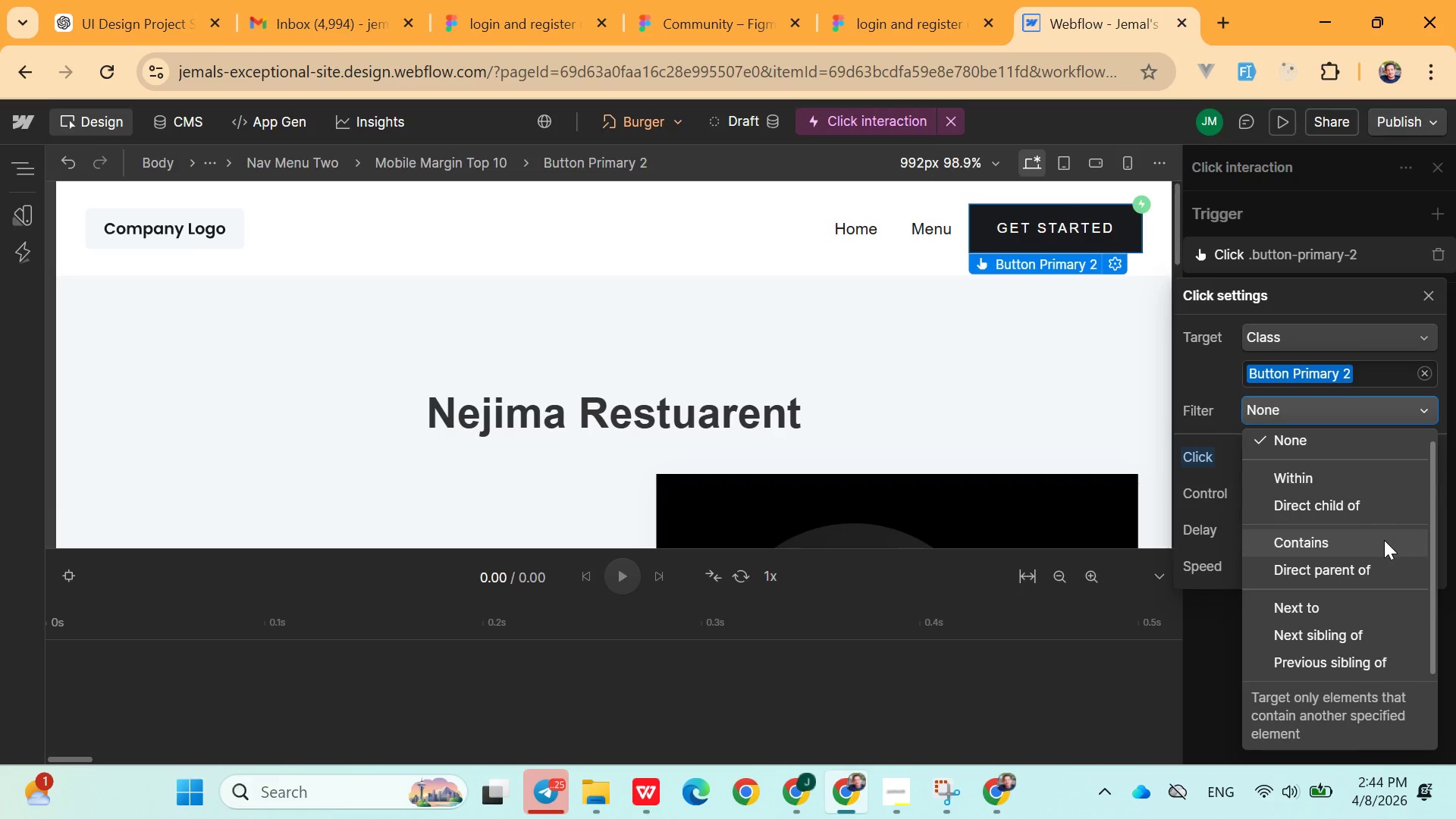 
scroll: coordinate [1382, 645], scroll_direction: down, amount: 3.0
 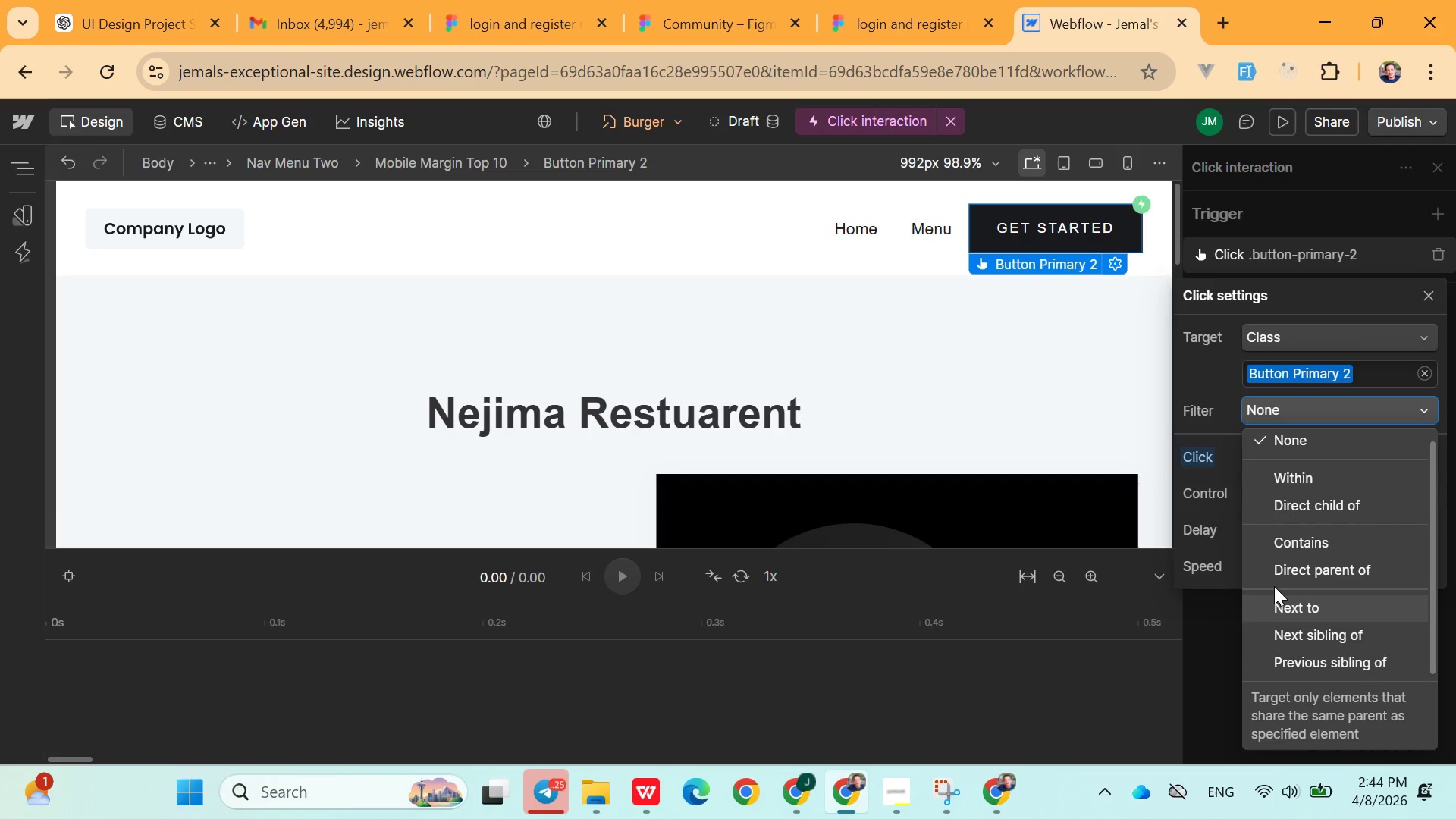 
left_click([1230, 498])
 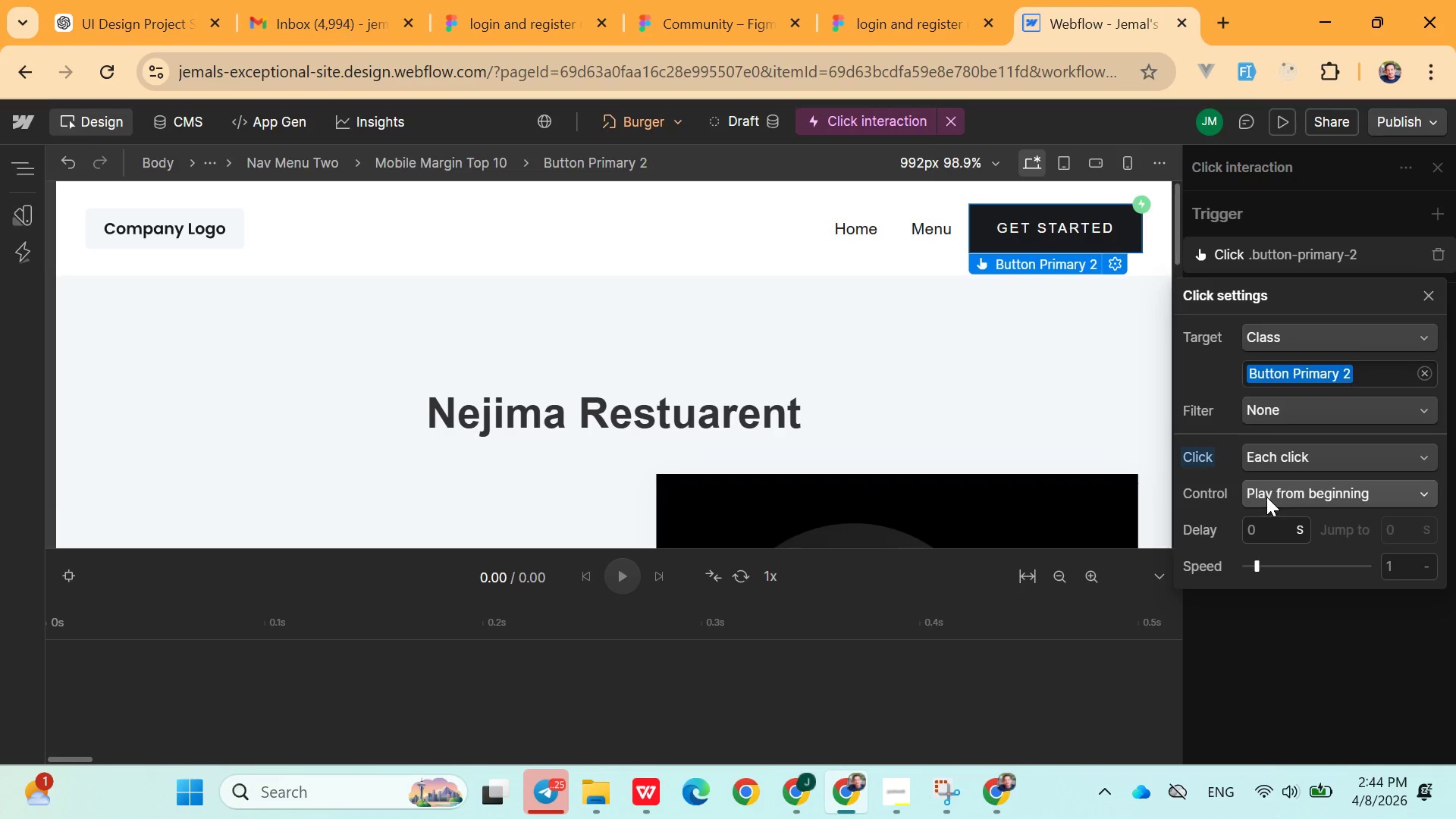 
left_click([1266, 497])
 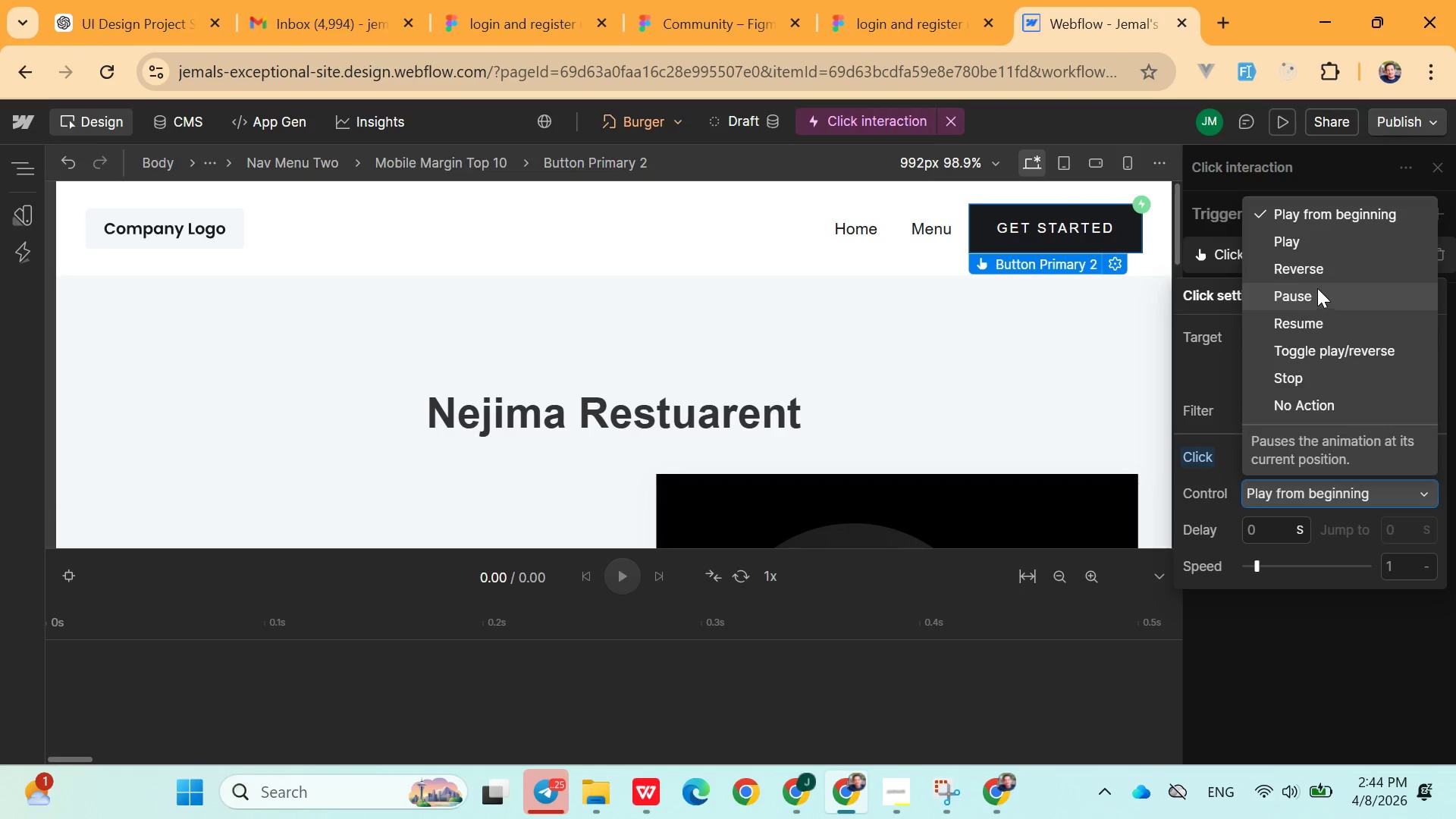 
scroll: coordinate [1316, 340], scroll_direction: down, amount: 7.0
 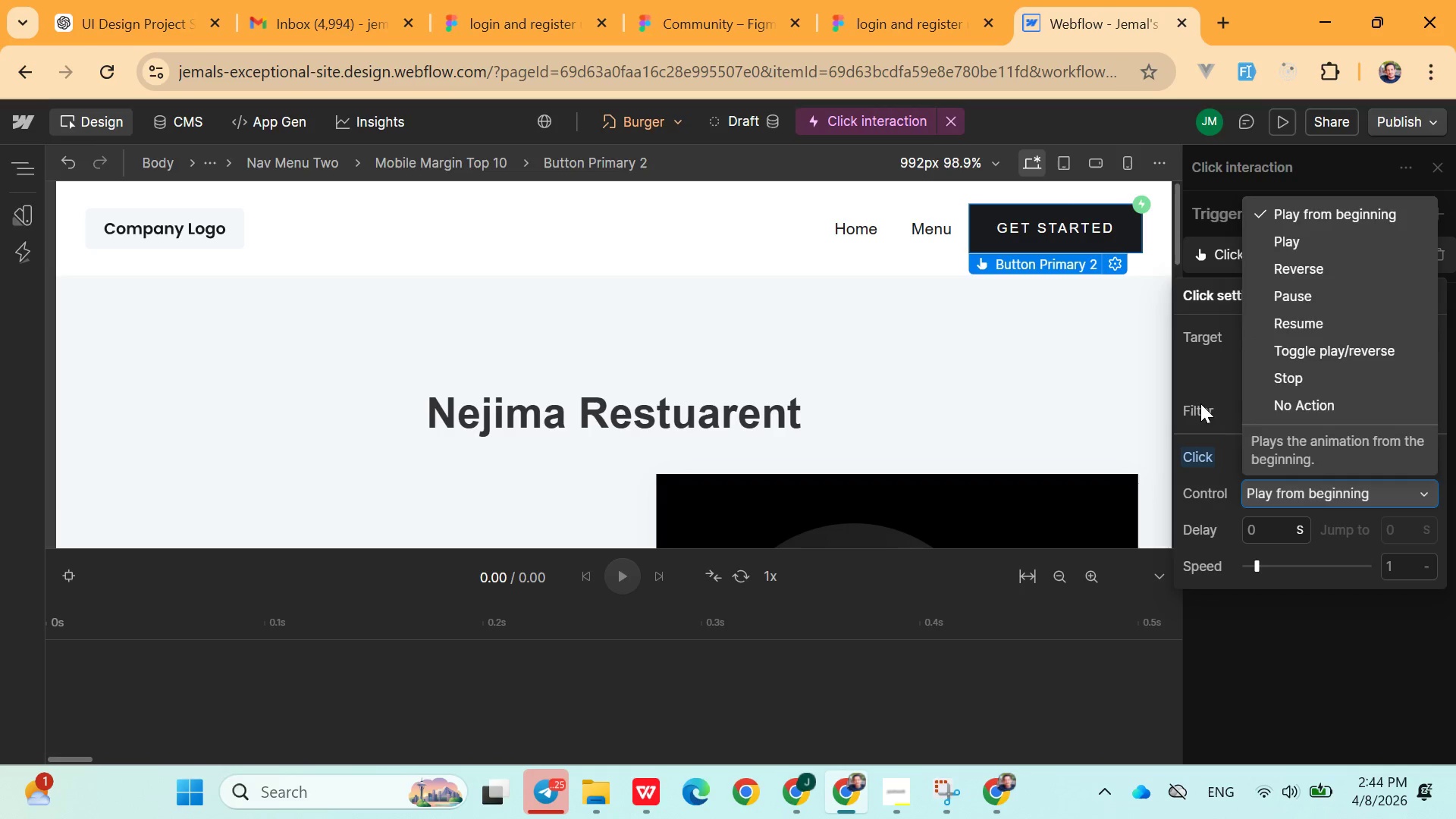 
left_click([1189, 361])
 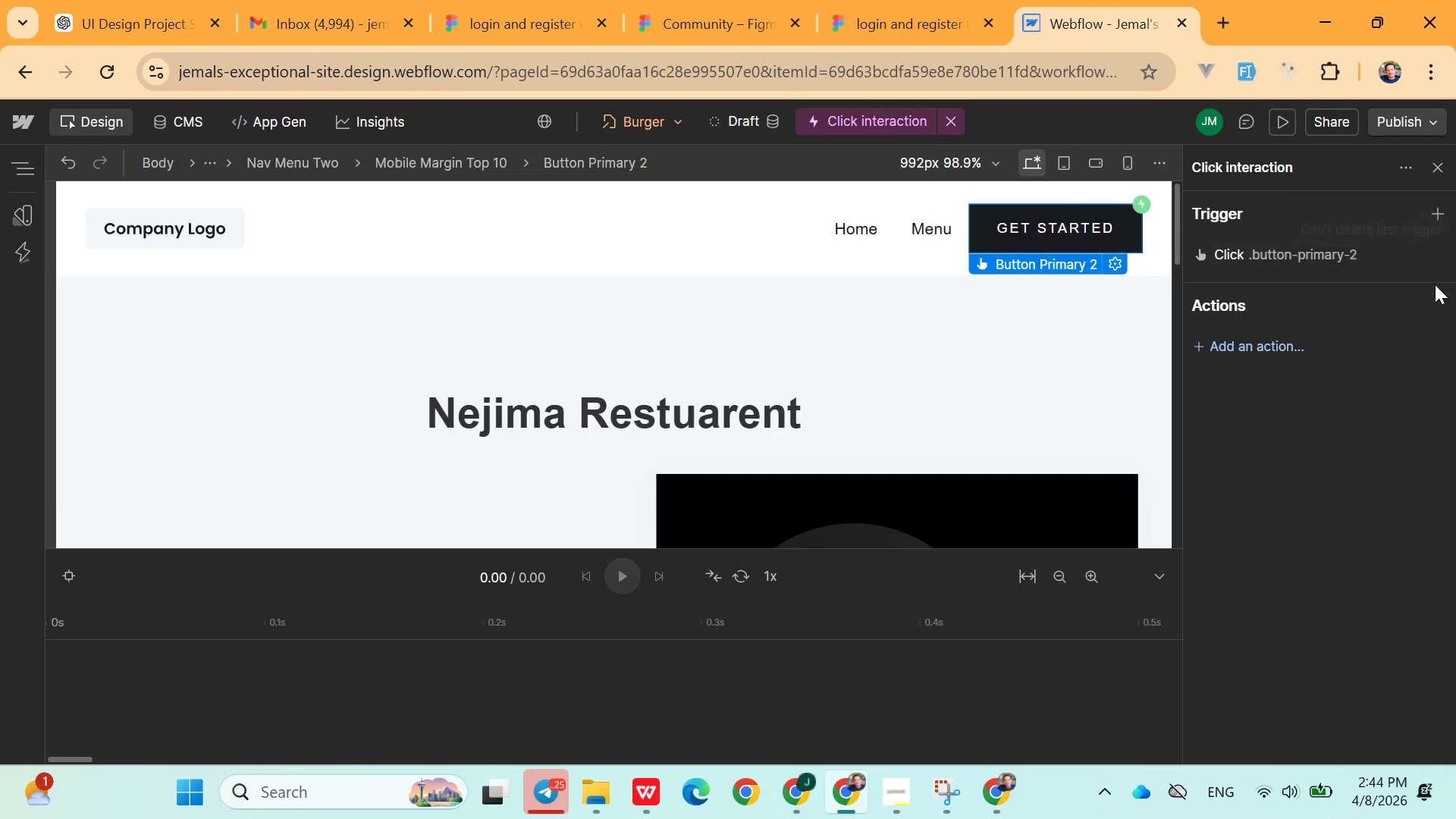 
wait(5.81)
 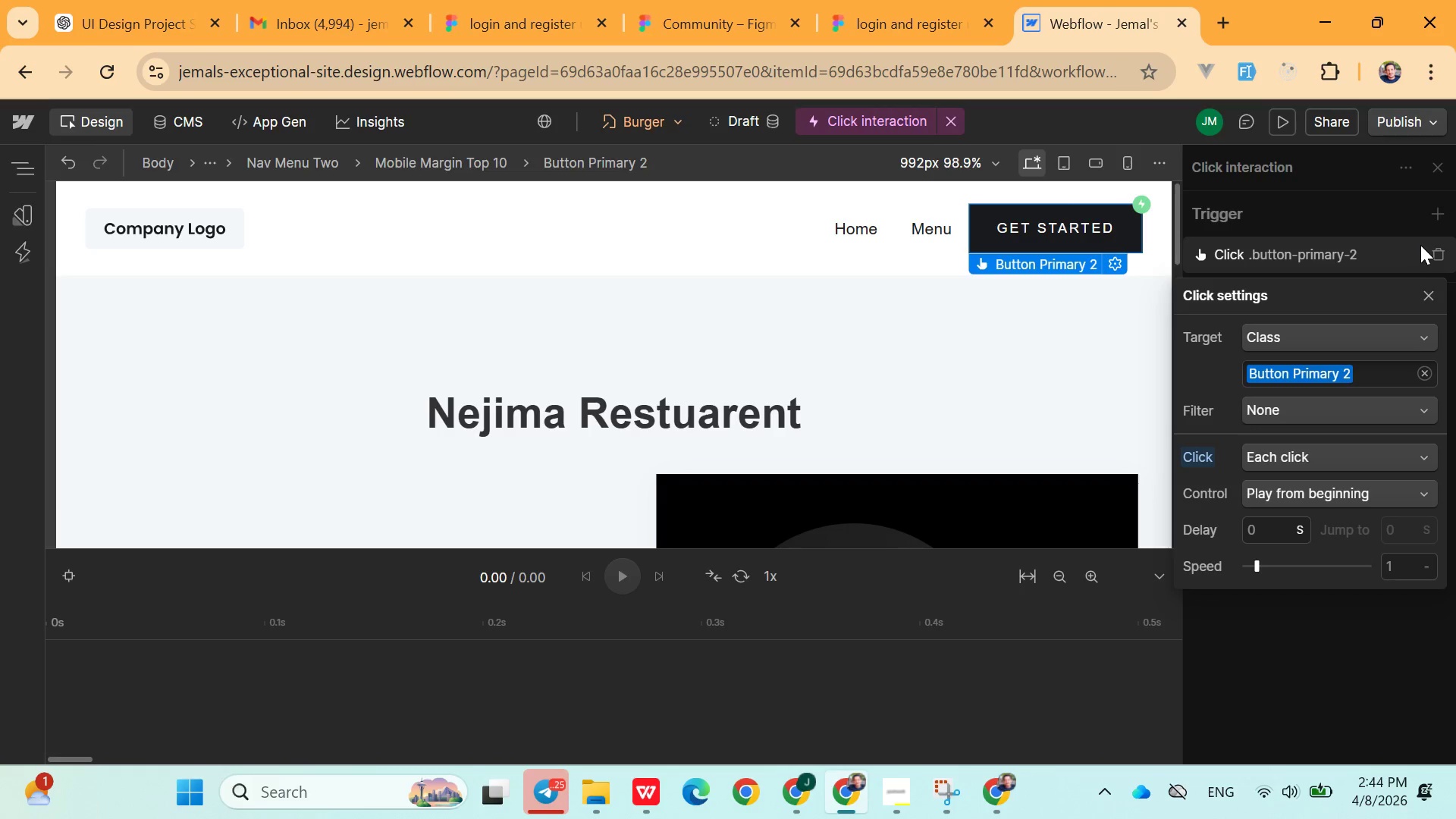 
left_click([1436, 209])
 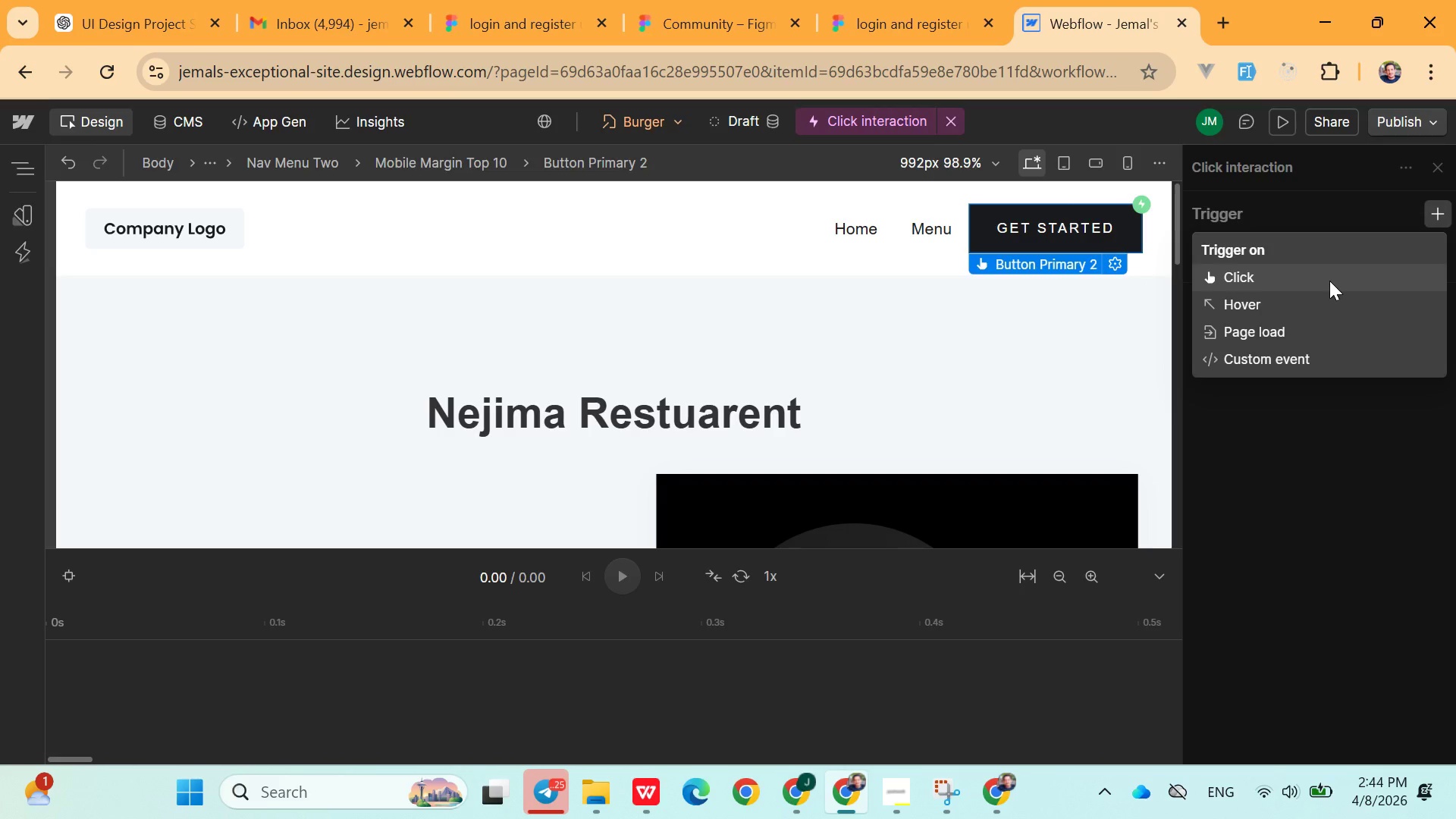 
left_click([1329, 281])
 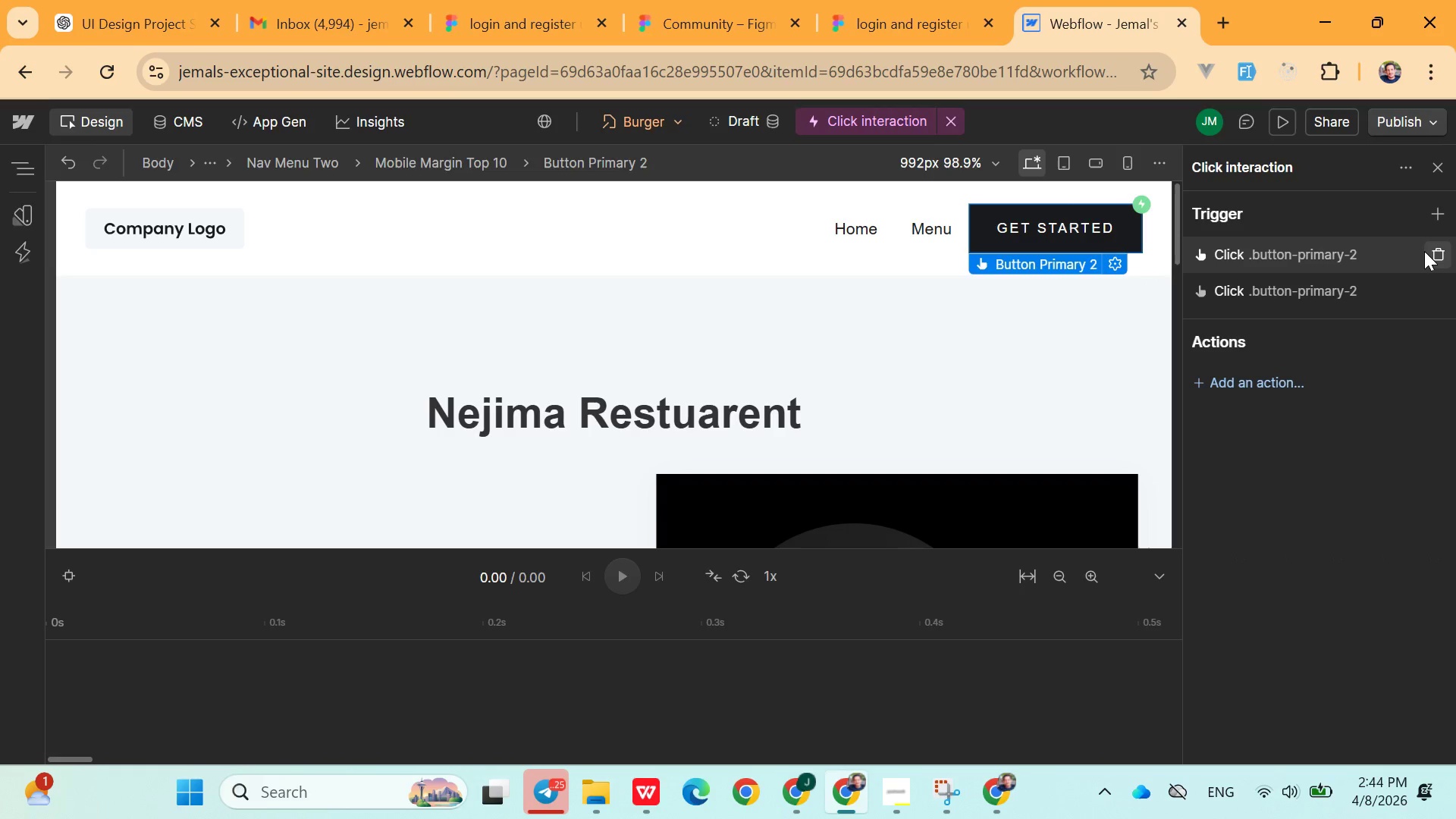 
left_click([1439, 252])
 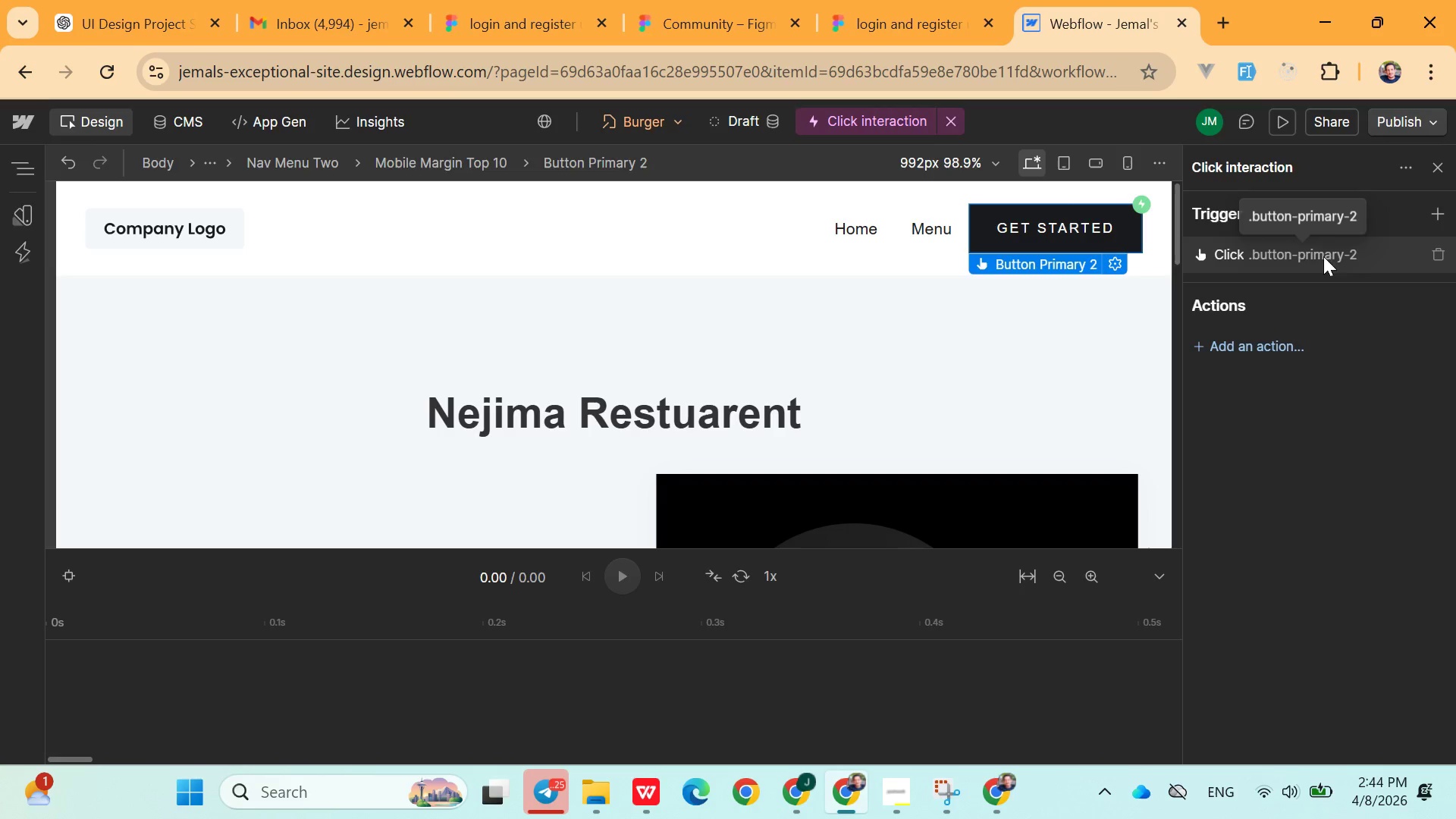 
left_click([1298, 250])
 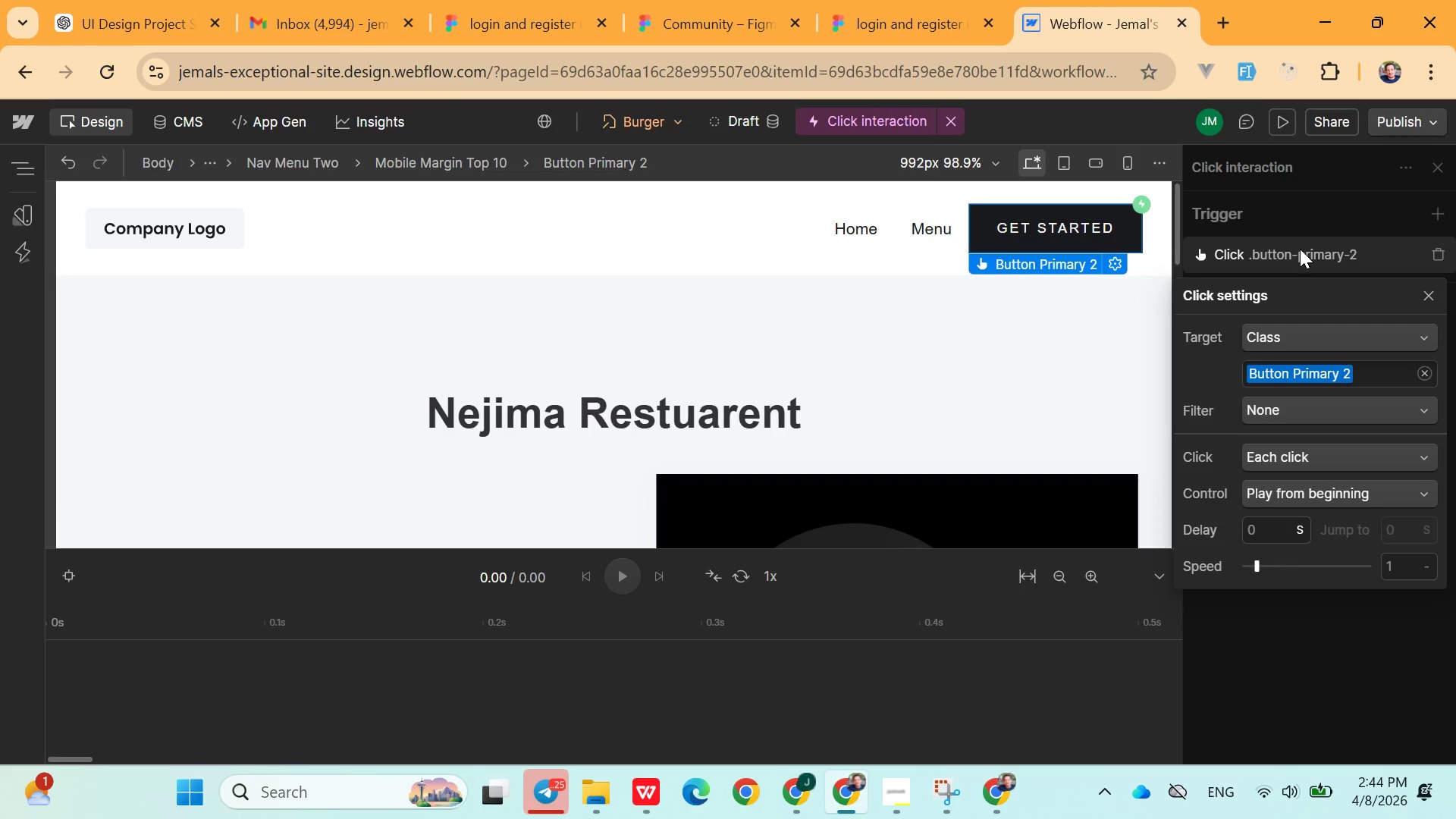 
right_click([1300, 249])
 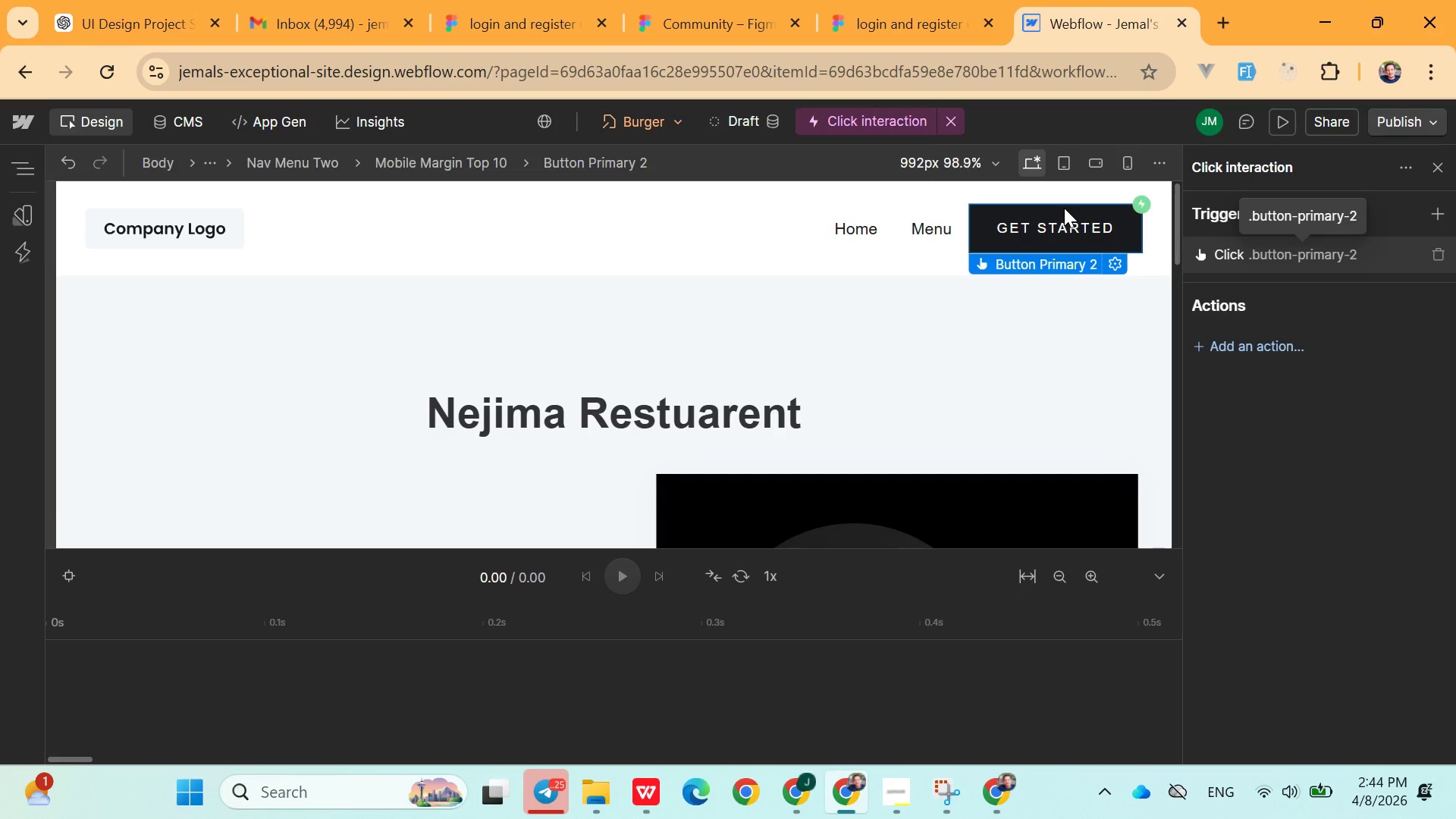 
double_click([1063, 224])
 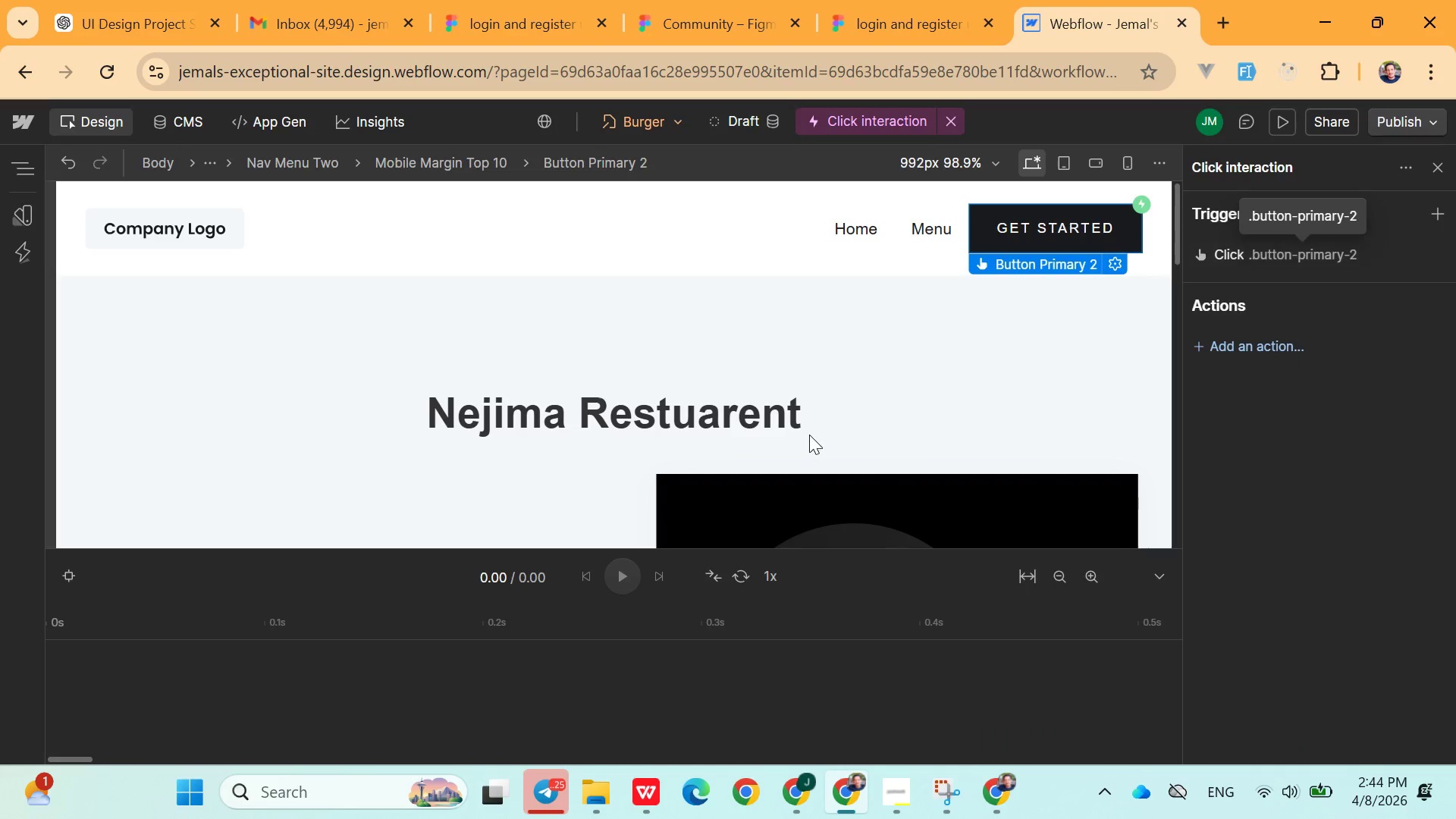 
wait(5.97)
 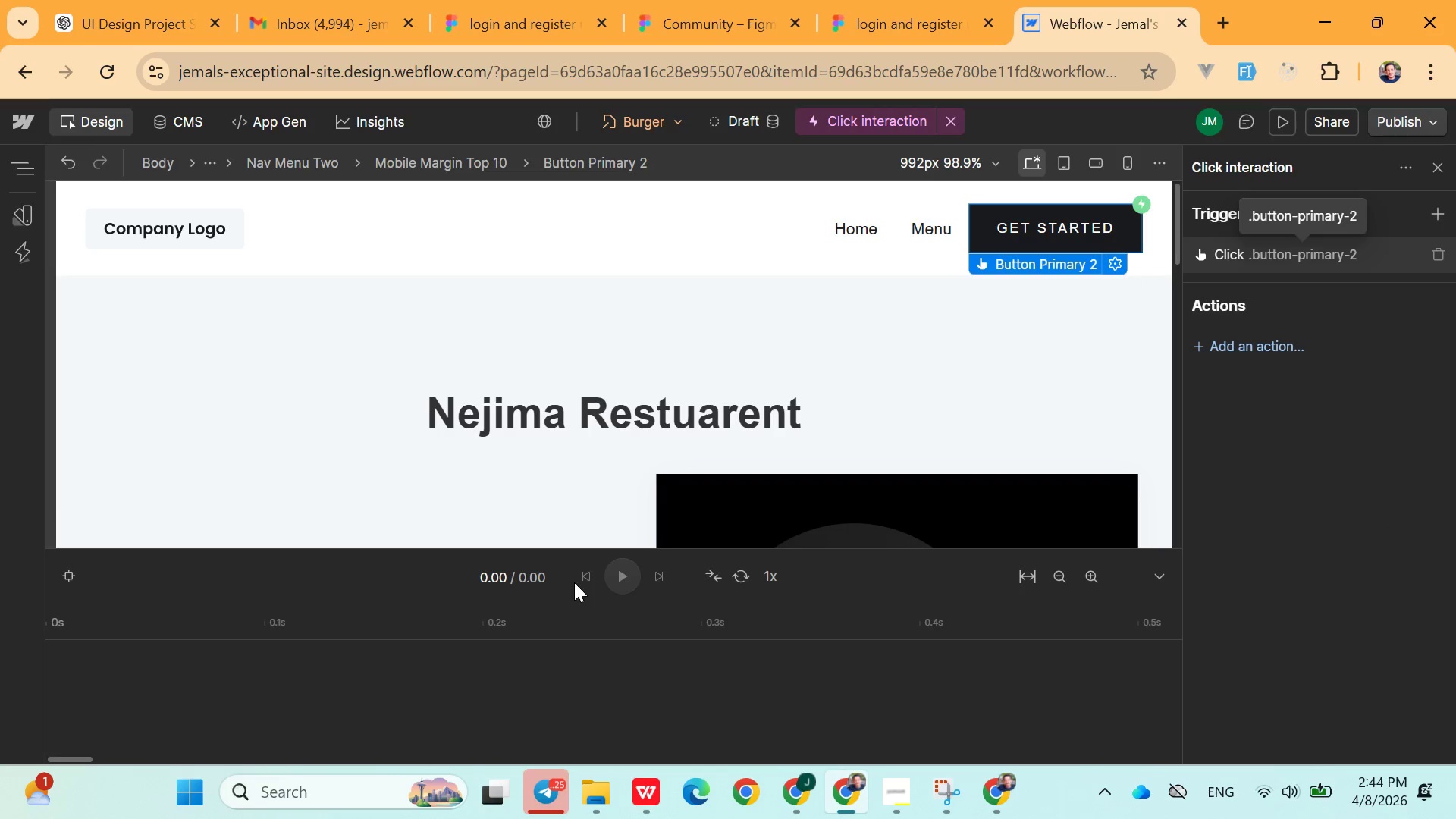 
left_click([1012, 225])
 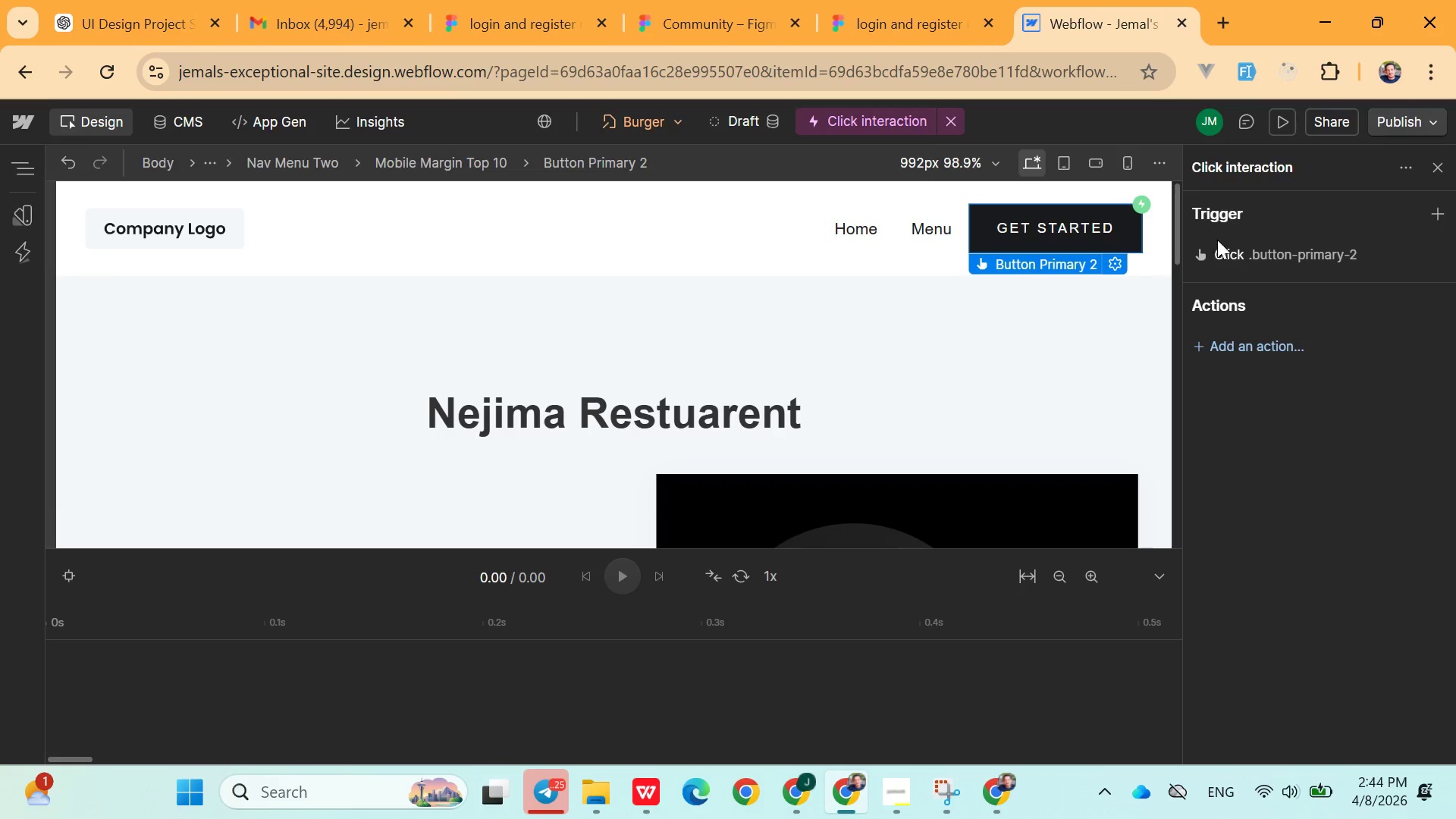 
left_click([1249, 339])
 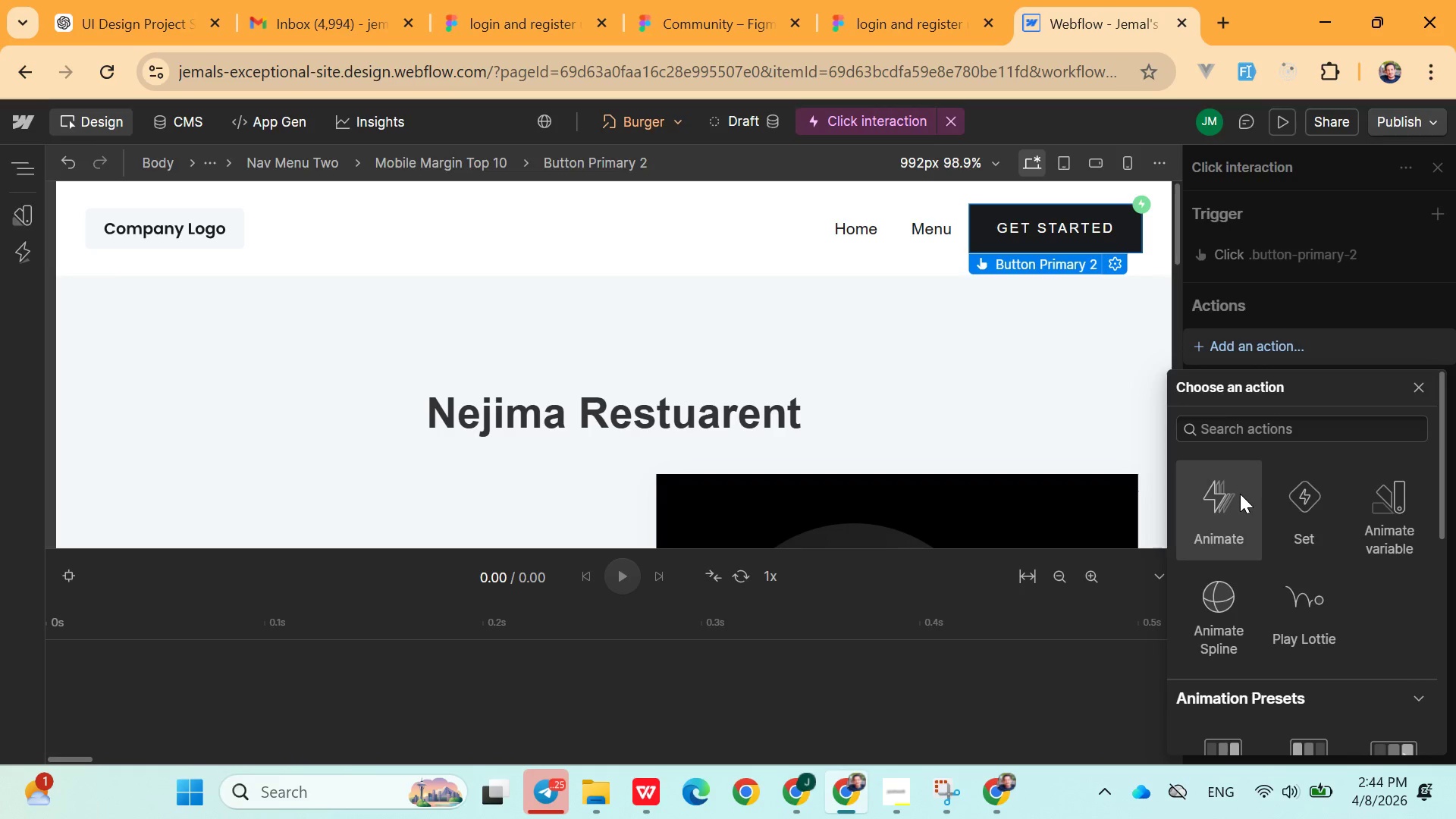 
left_click([1240, 494])
 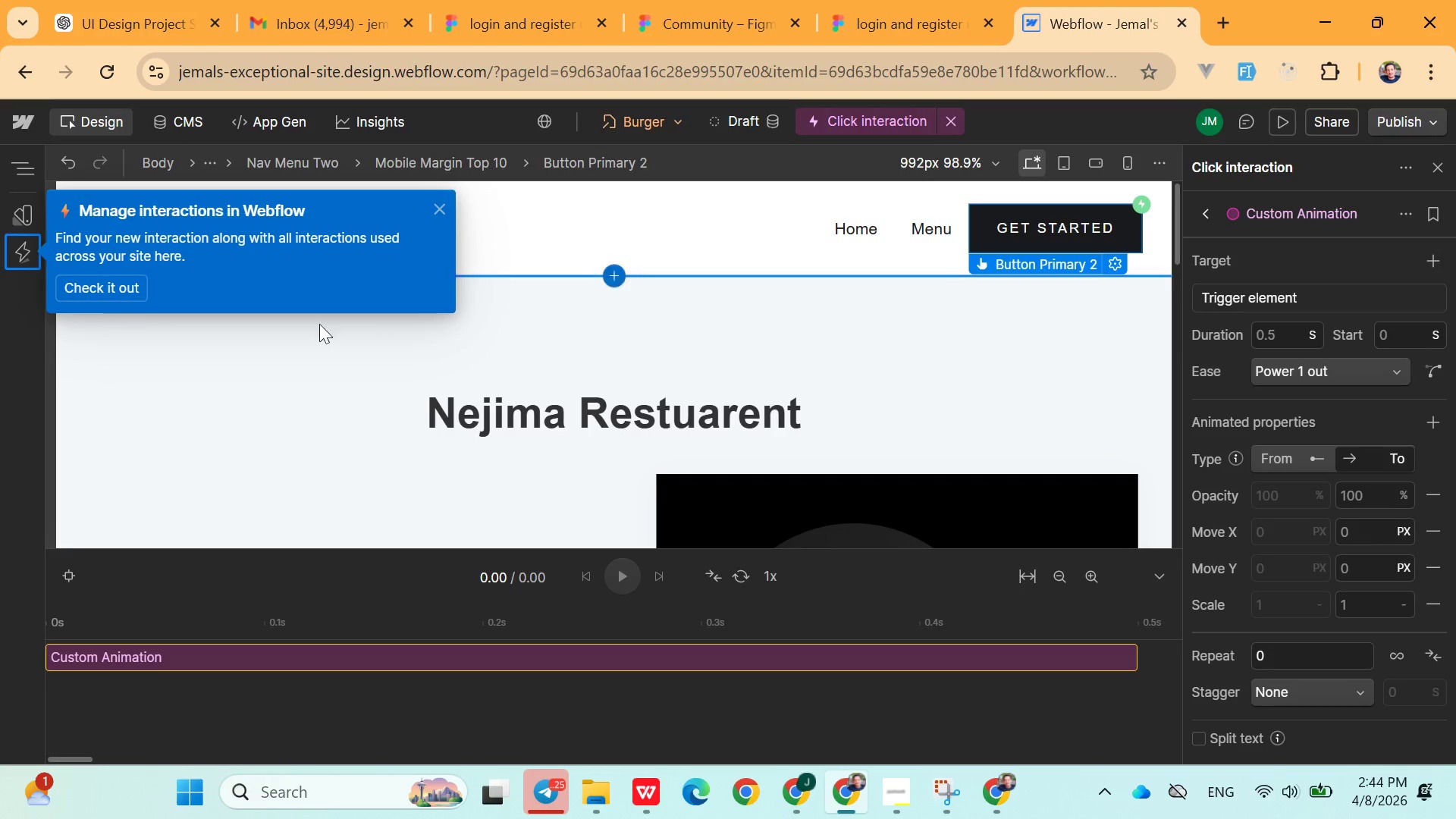 
left_click([107, 293])
 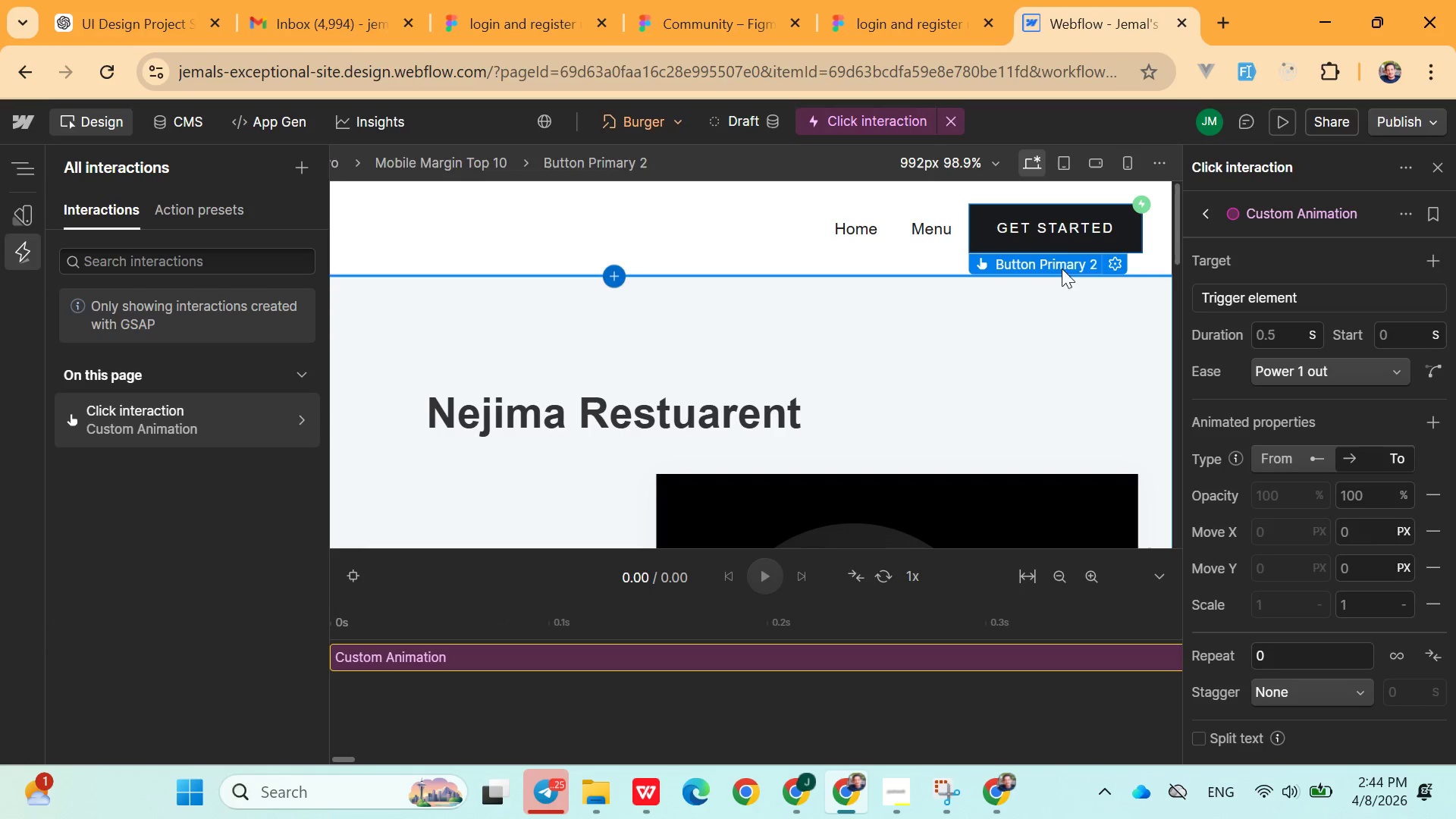 
left_click([1056, 230])
 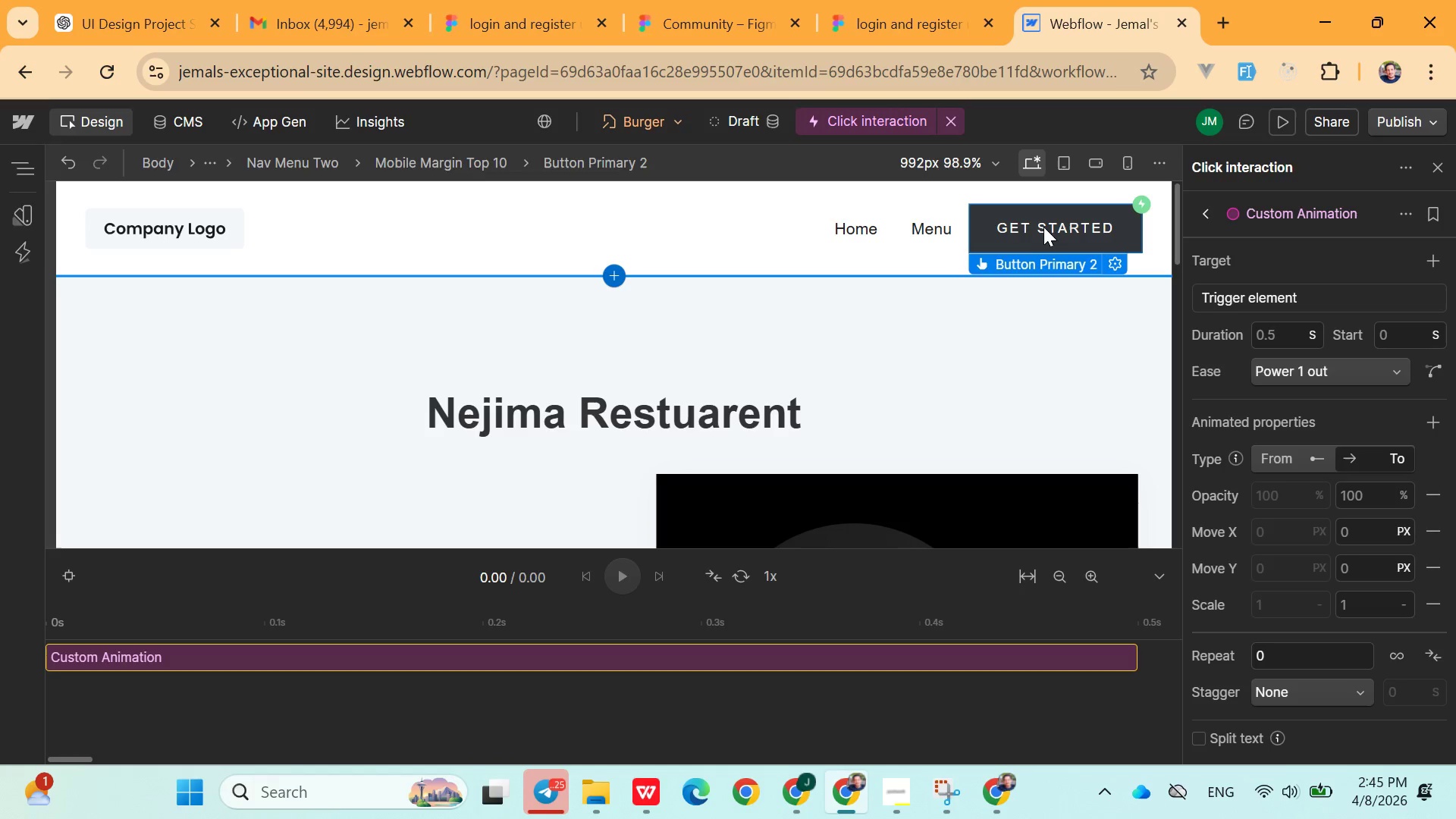 
left_click([1031, 218])
 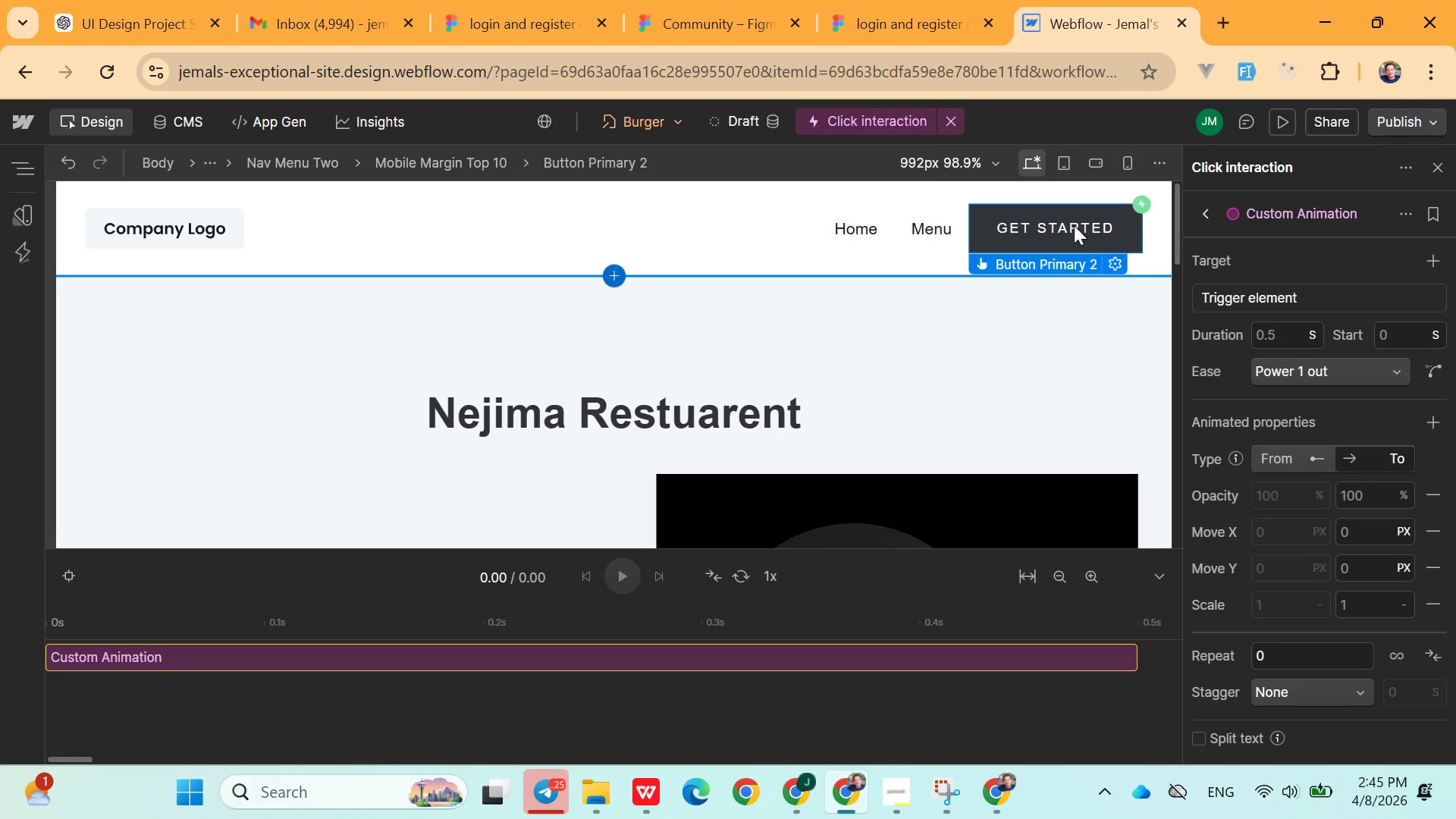 
left_click([1075, 228])
 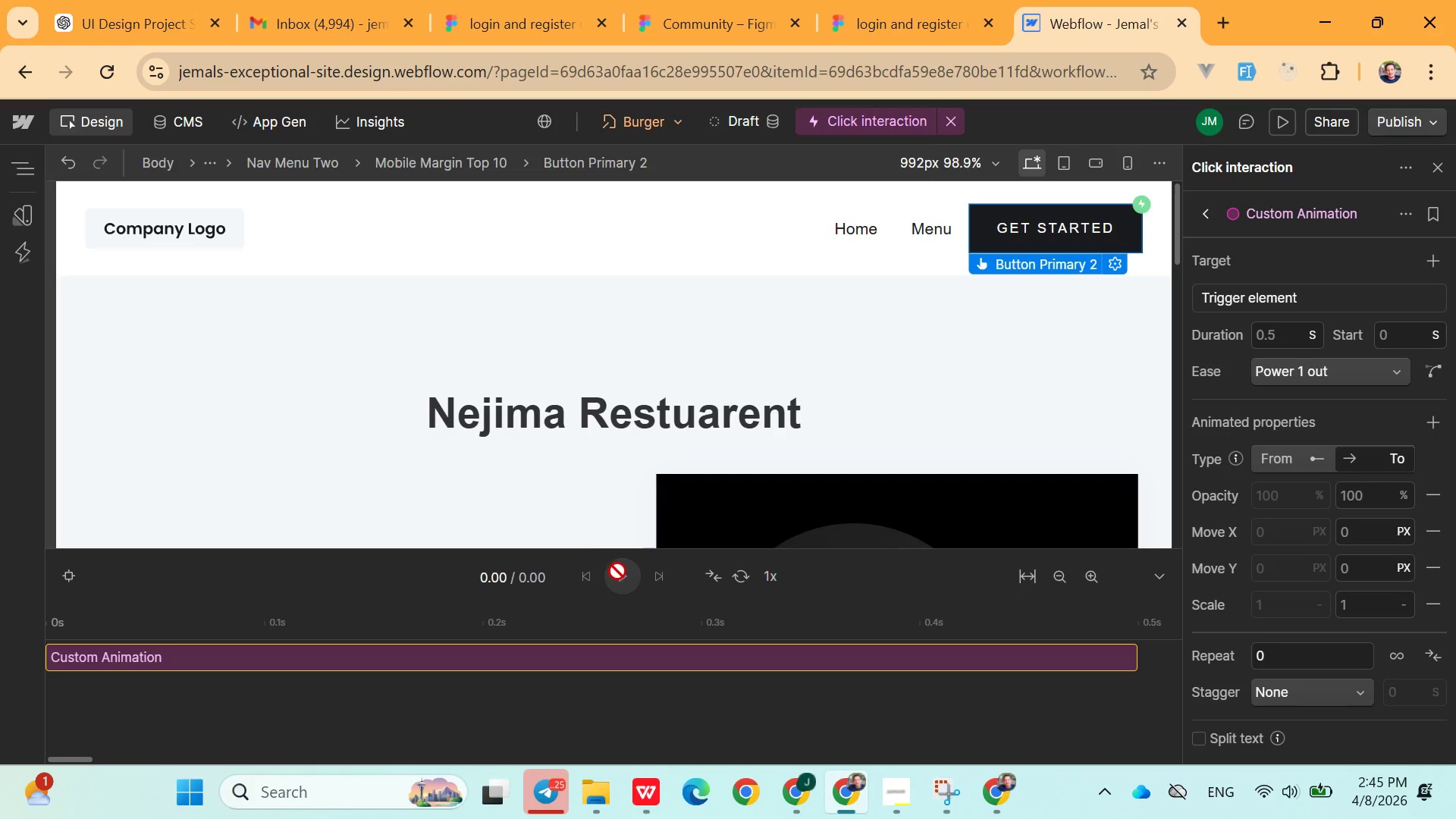 
left_click([626, 576])
 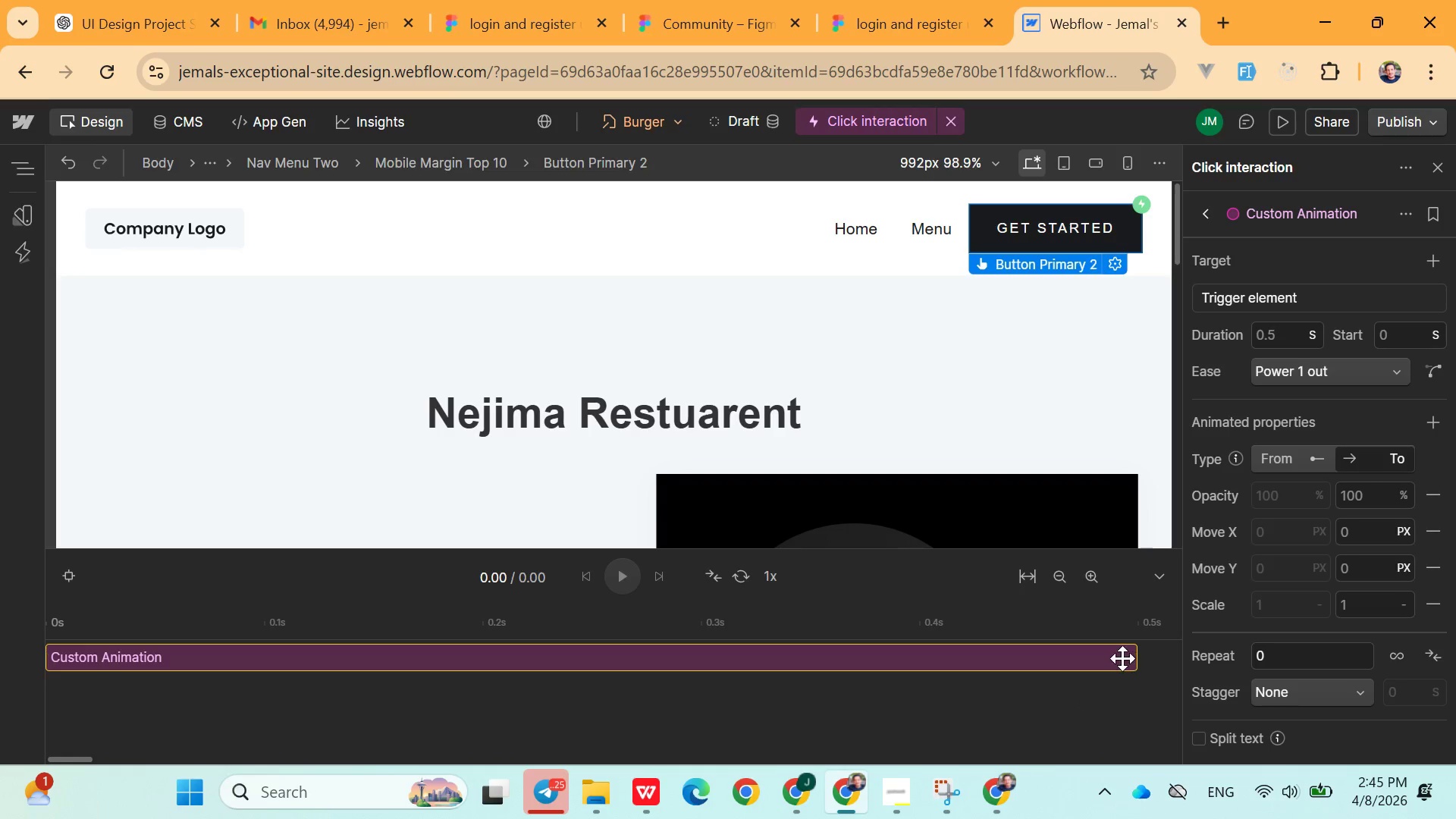 
left_click([1122, 658])
 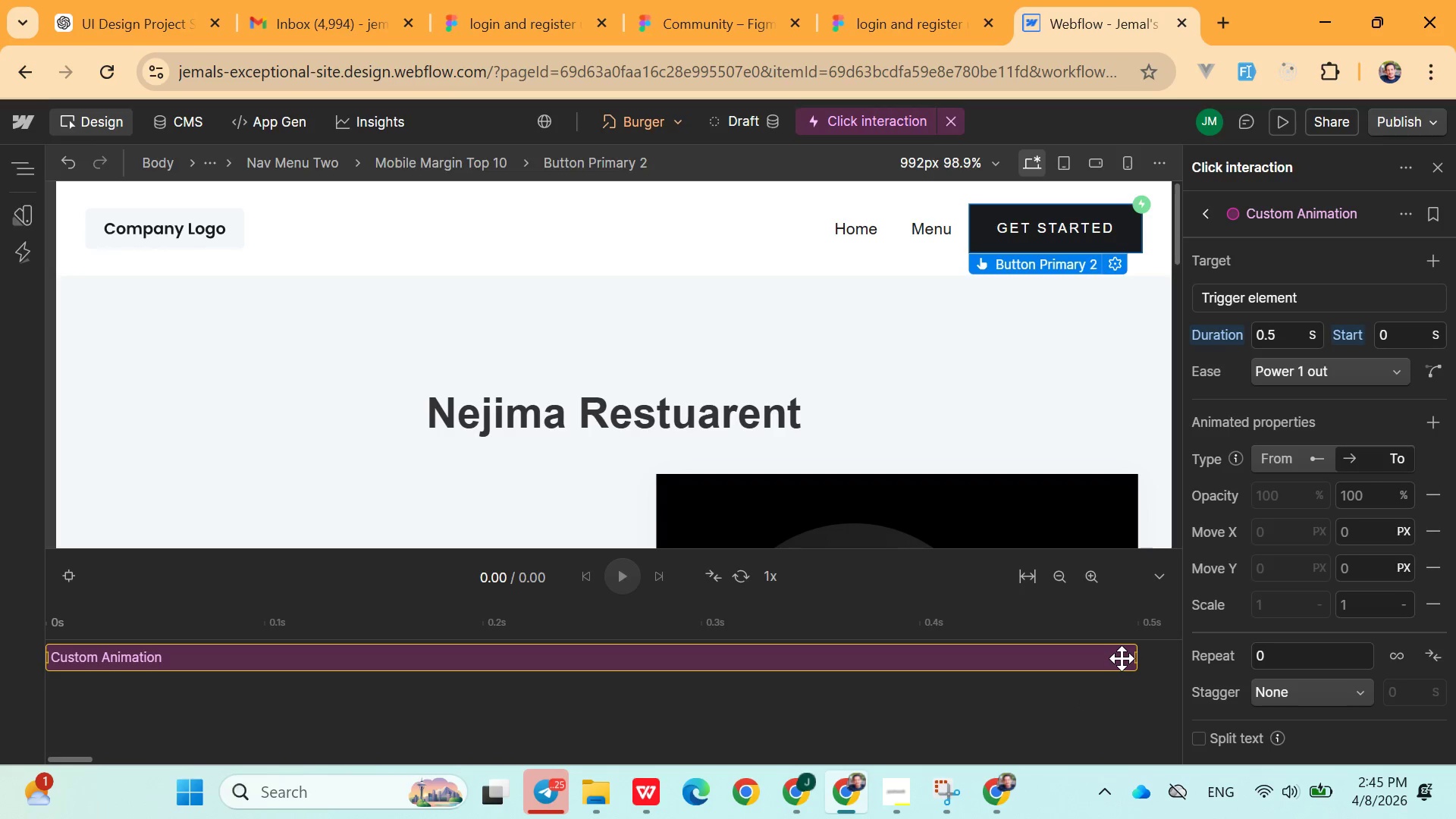 
left_click_drag(start_coordinate=[1122, 658], to_coordinate=[1031, 660])
 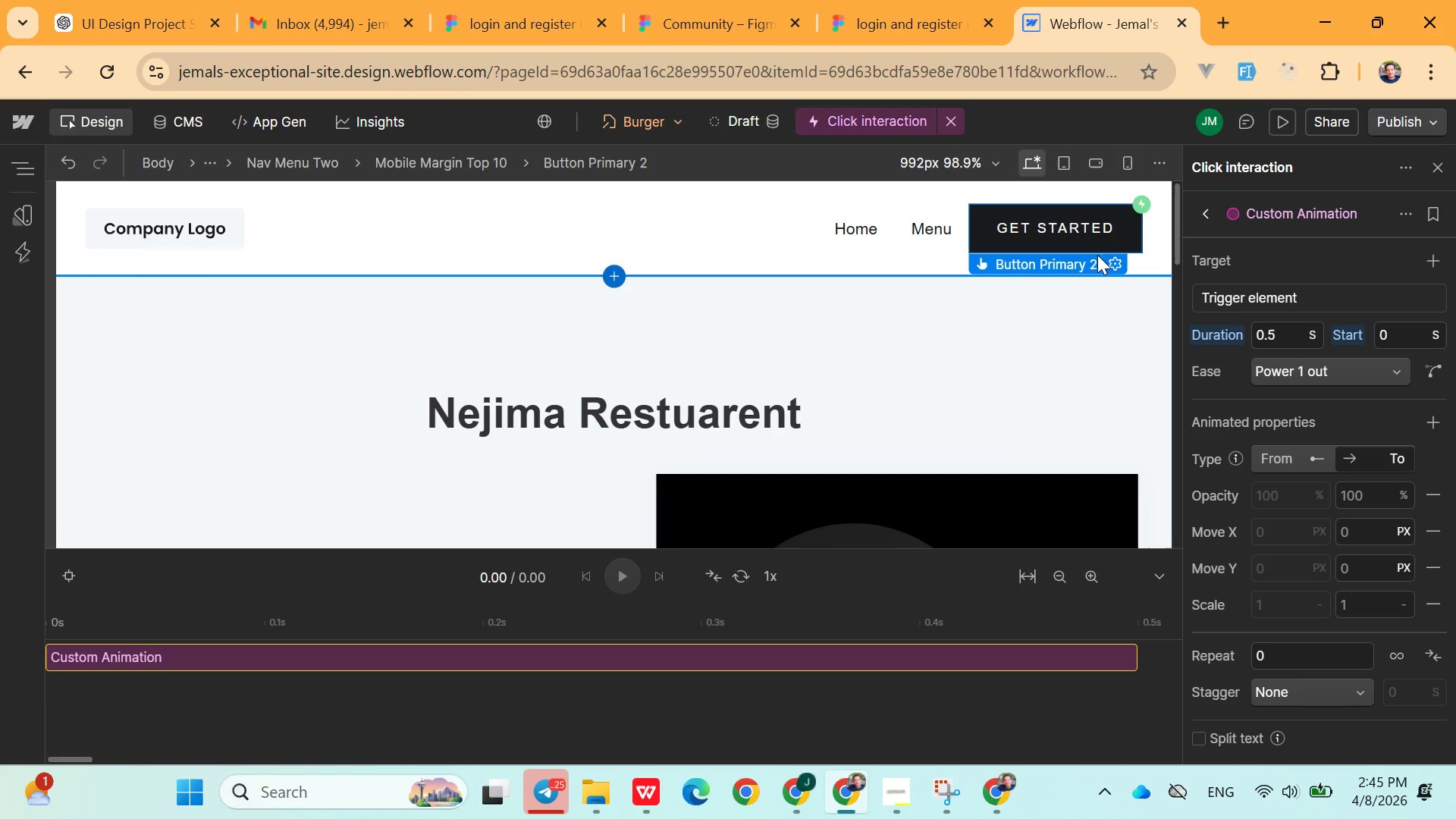 
left_click([1112, 256])
 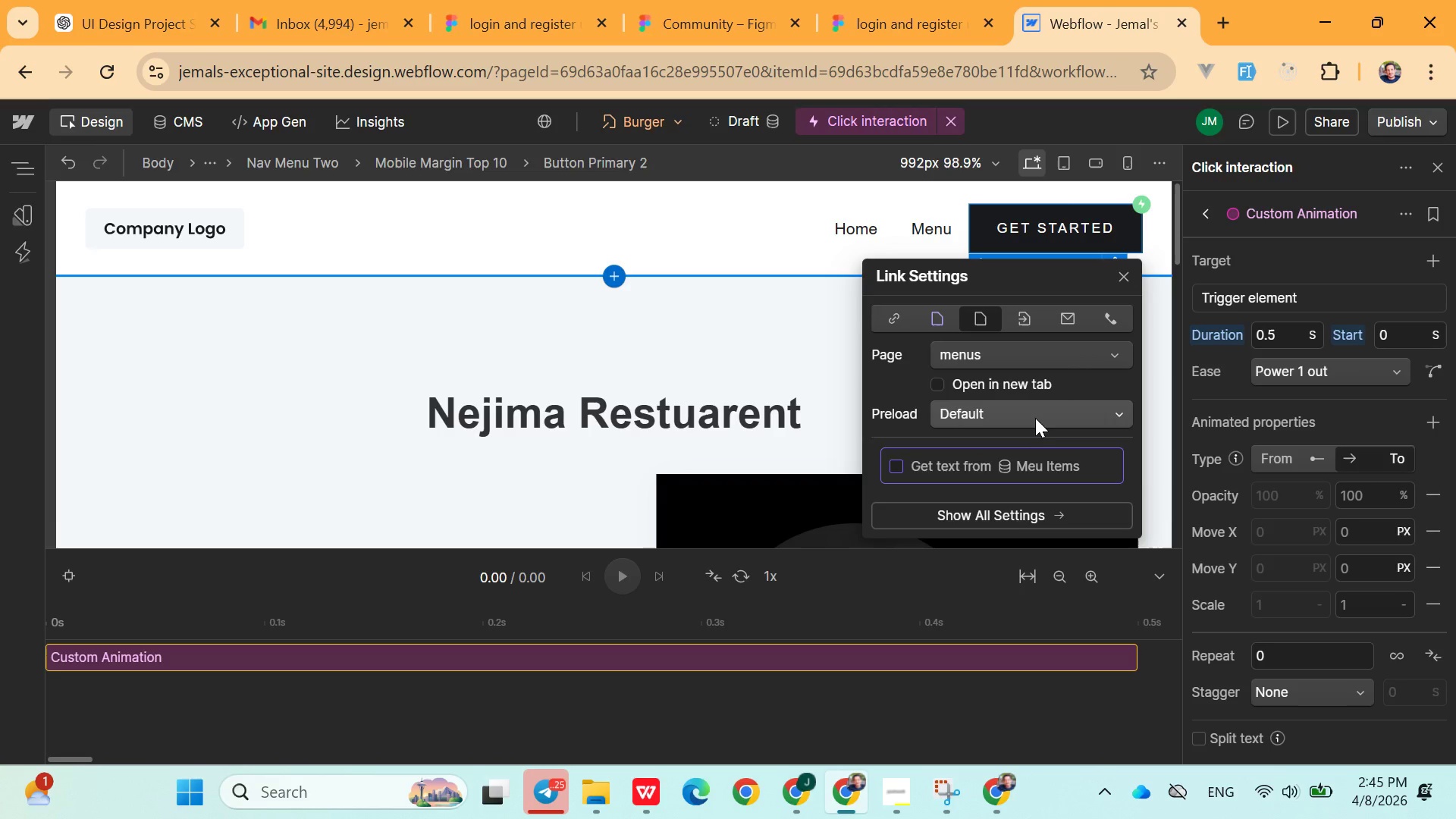 
left_click([1035, 418])
 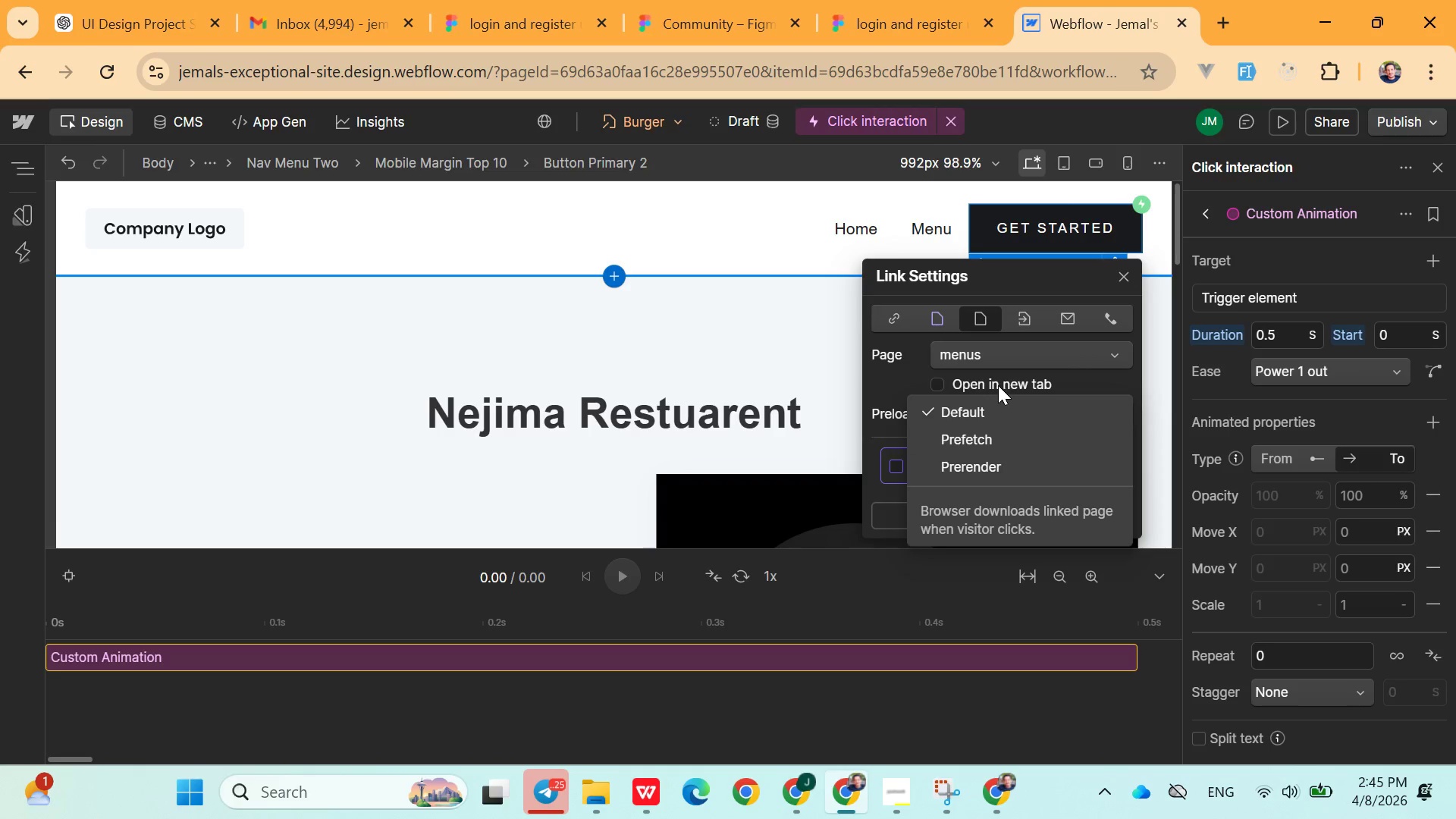 
left_click([1013, 380])
 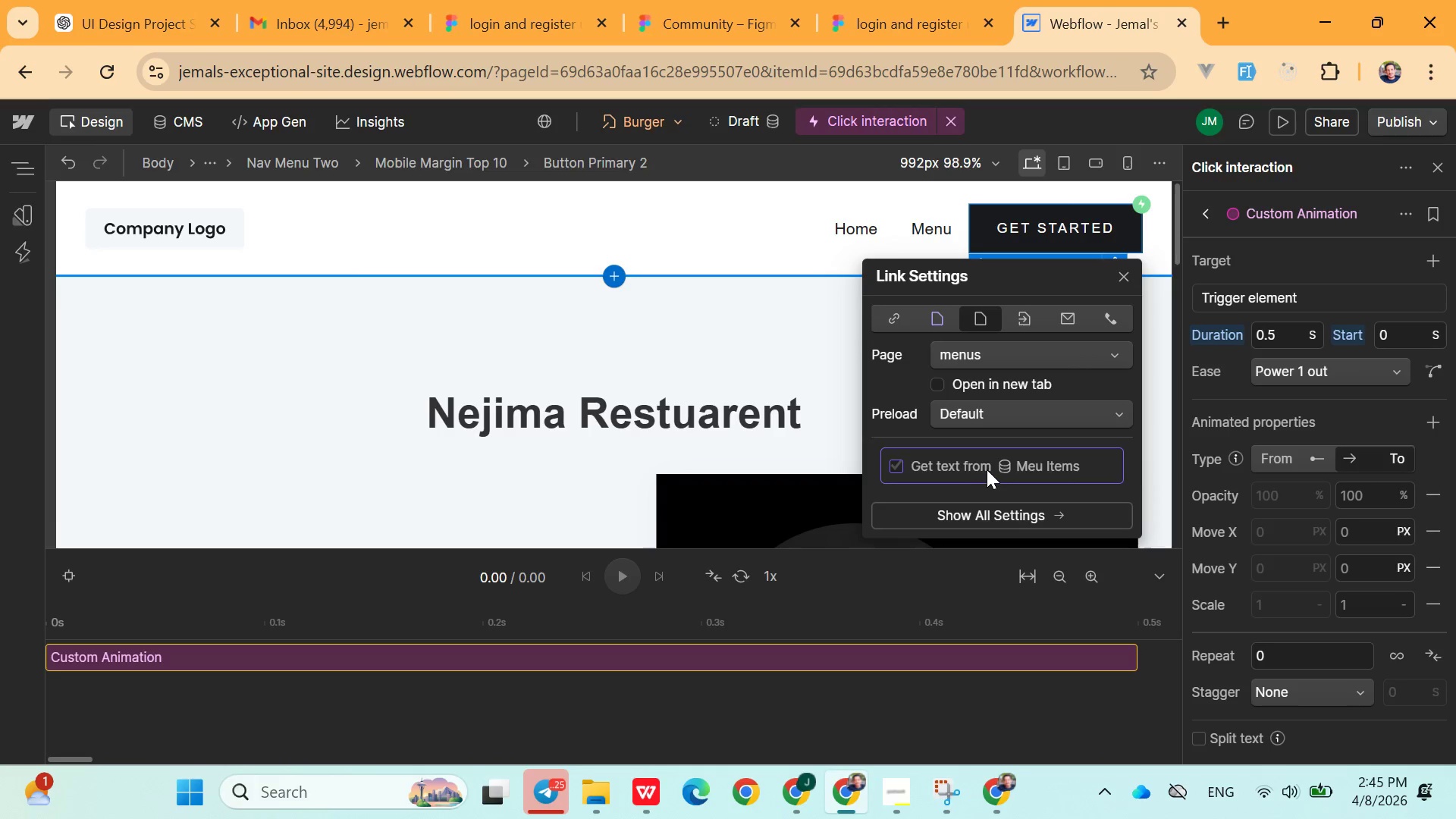 
left_click([1004, 463])
 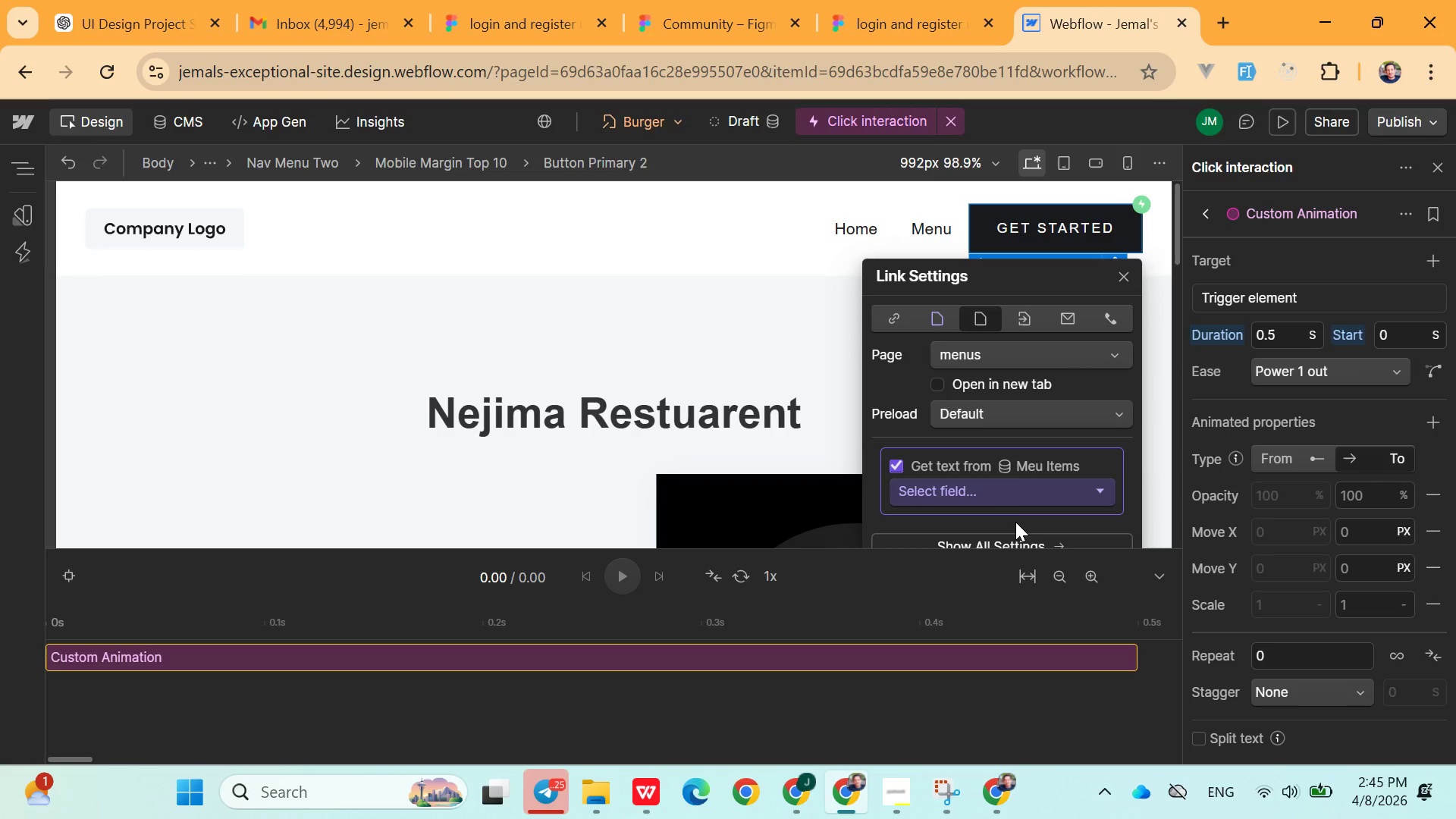 
left_click([985, 486])
 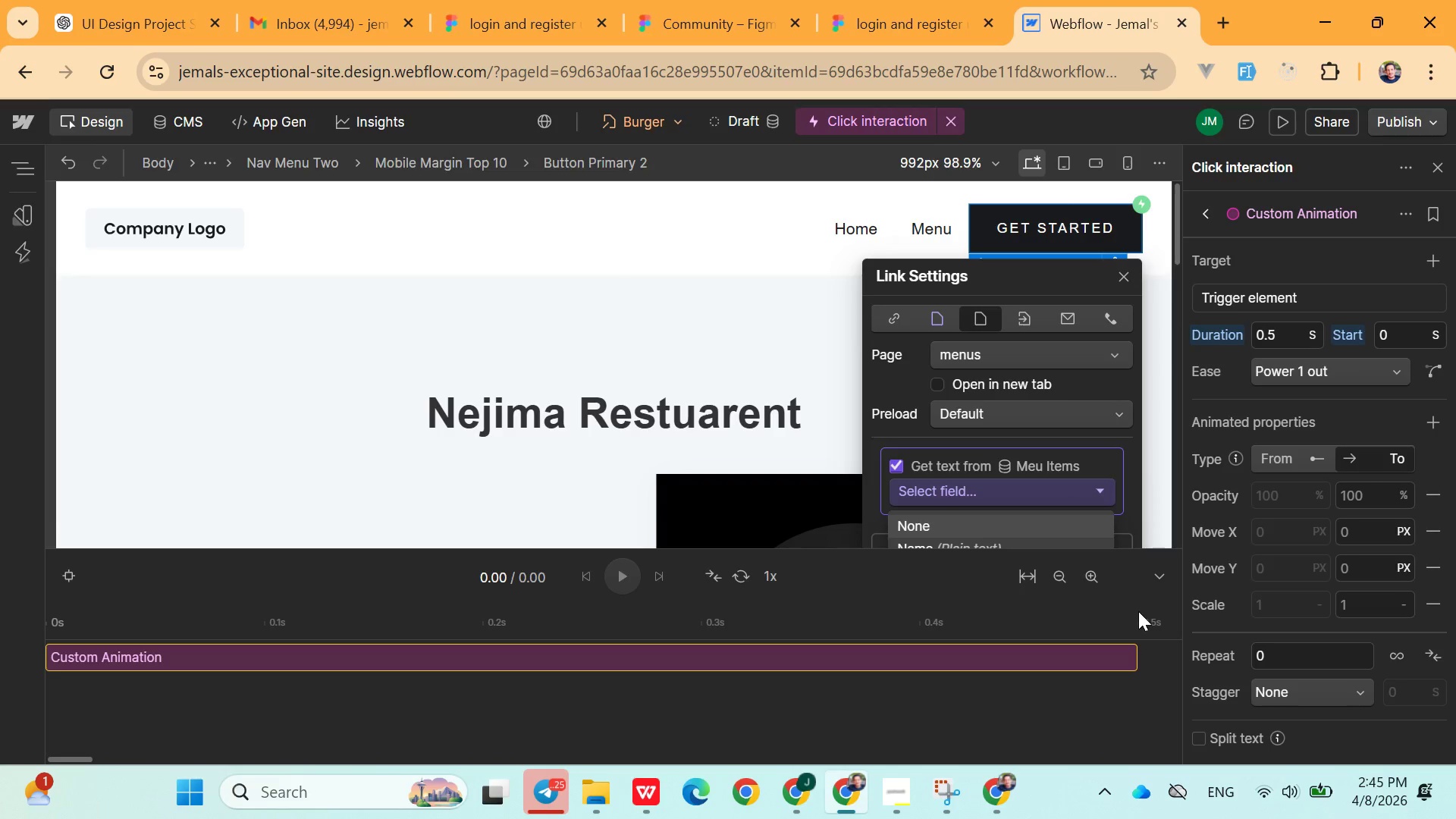 
left_click([1154, 575])
 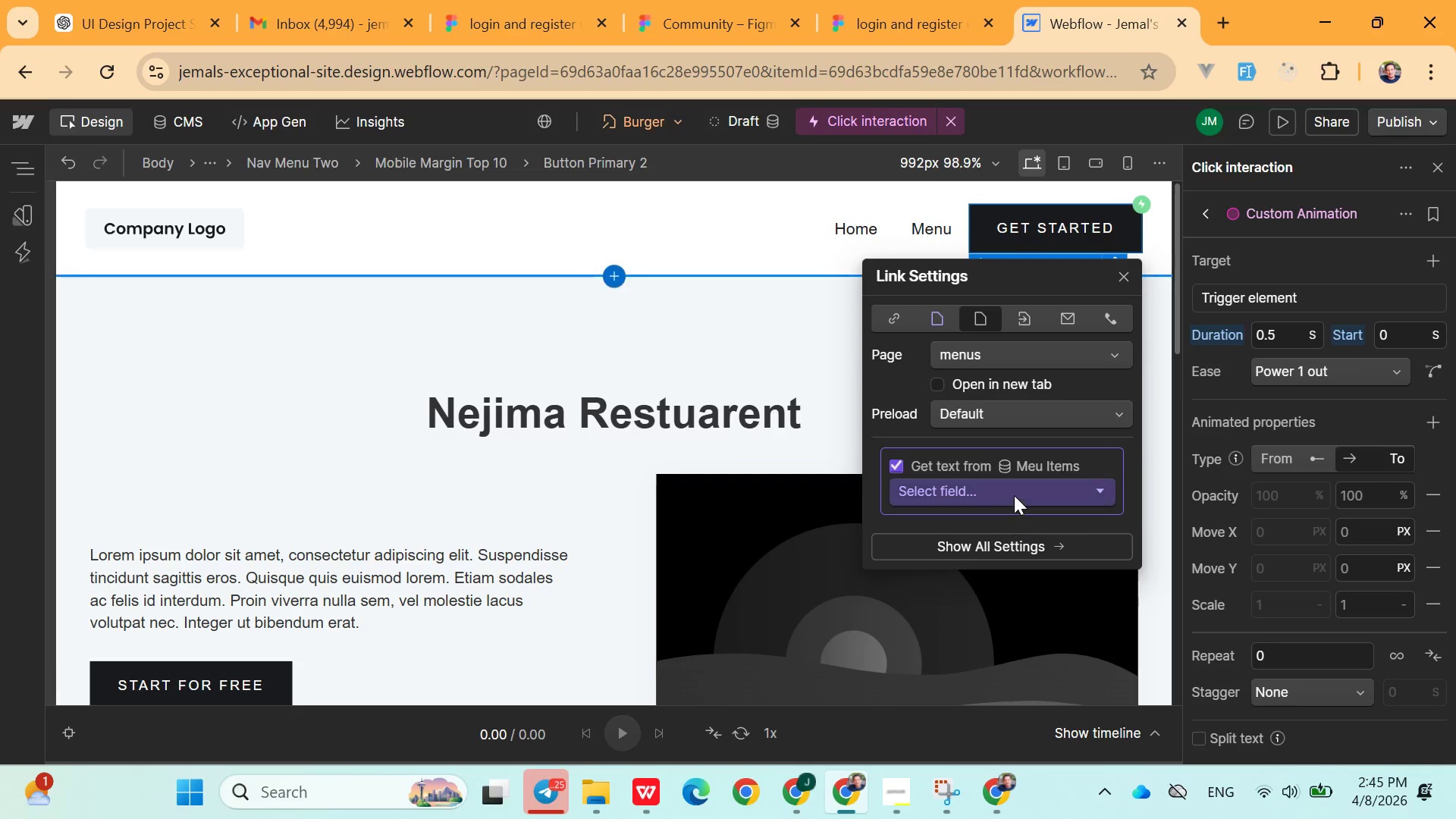 
left_click([1011, 491])
 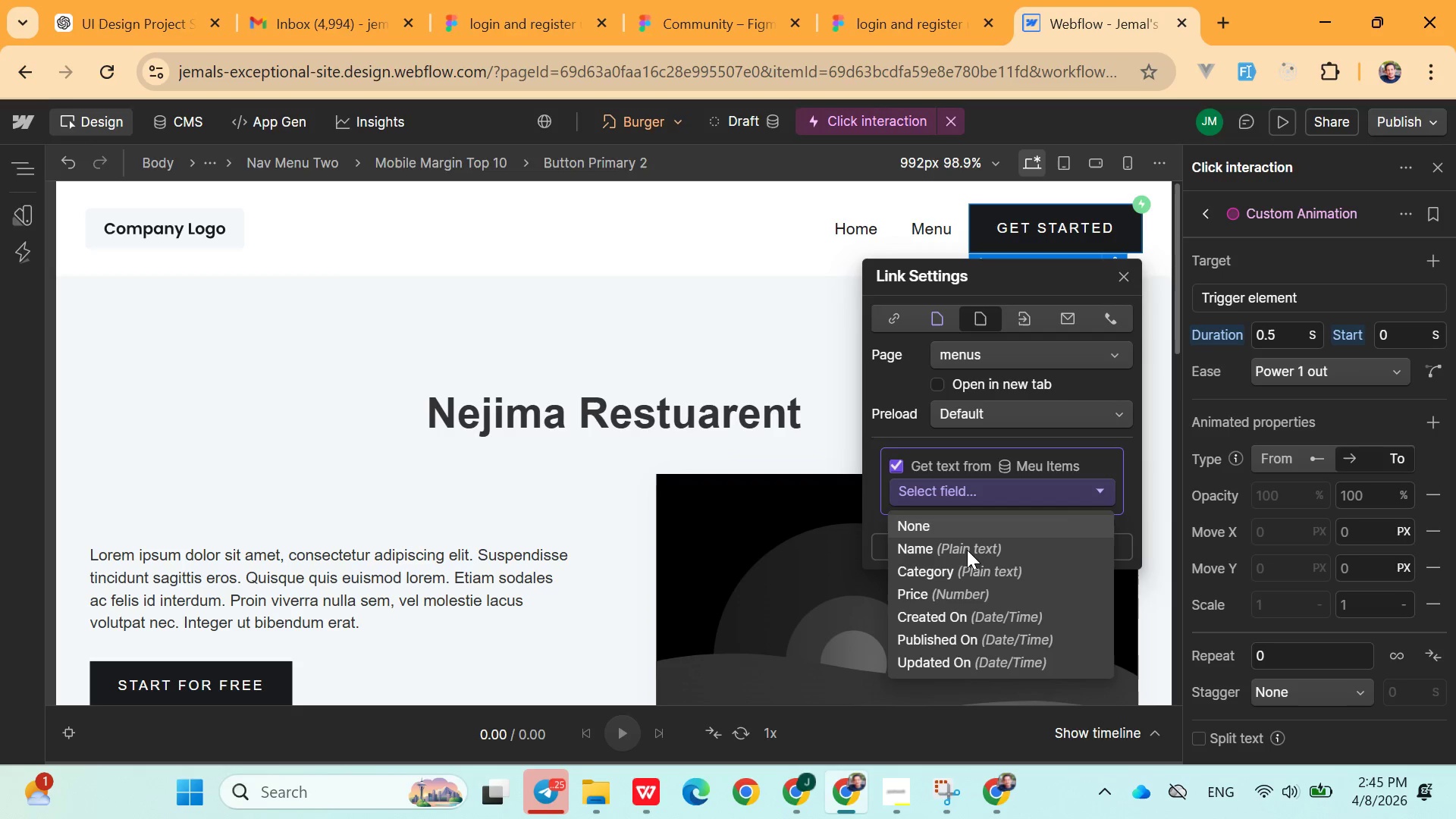 
left_click([965, 550])
 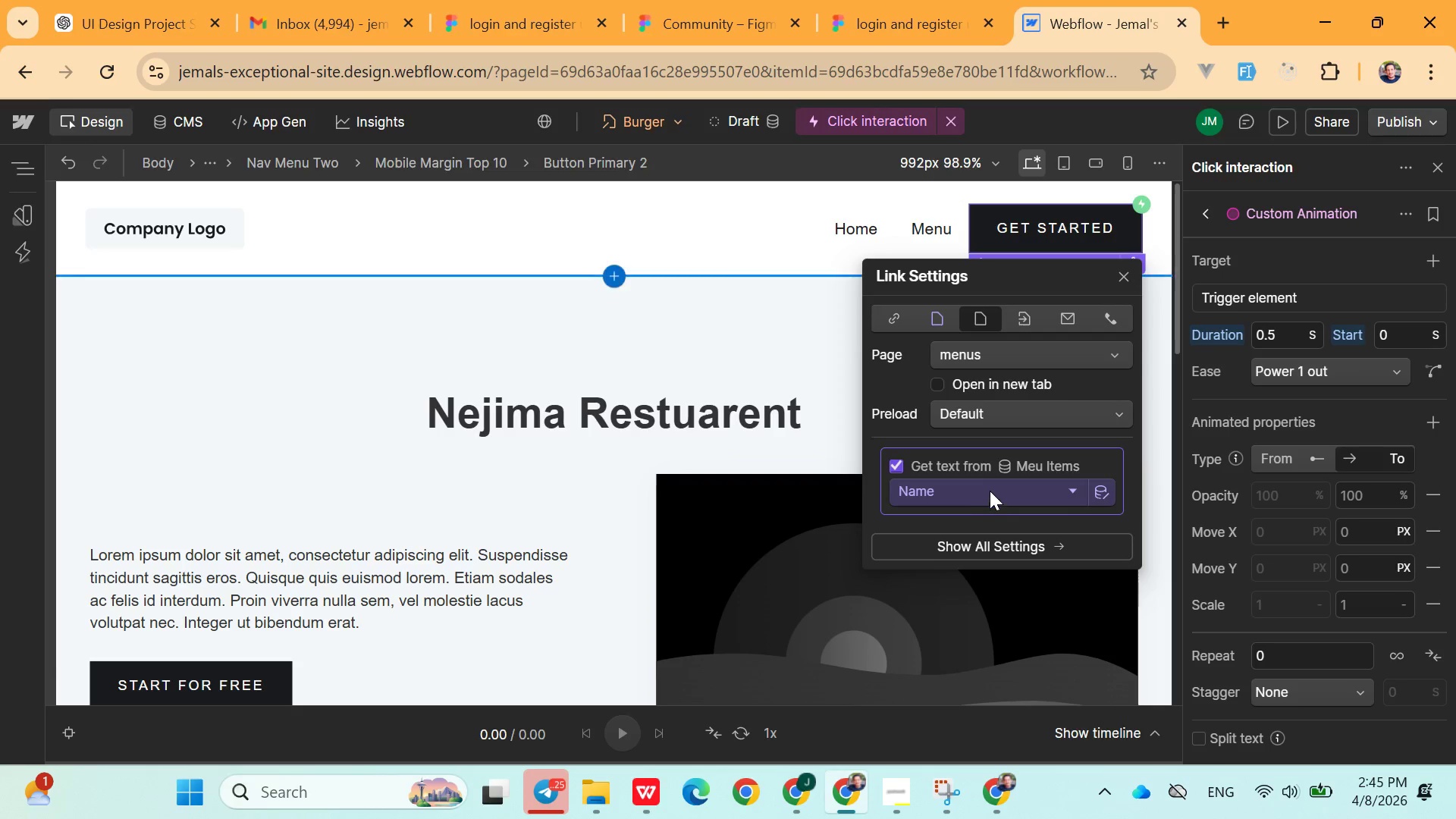 
left_click([990, 491])
 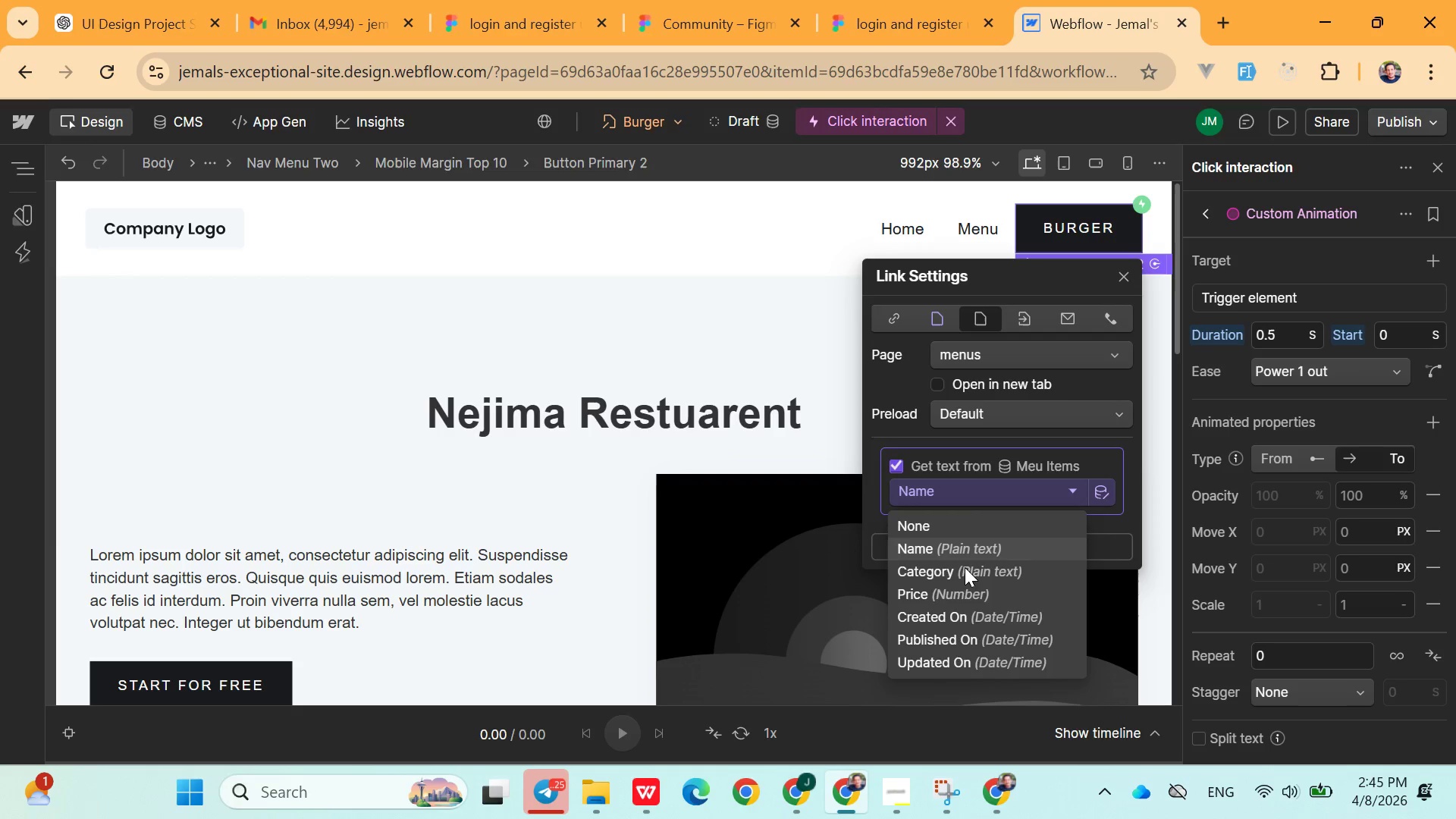 
left_click([964, 573])
 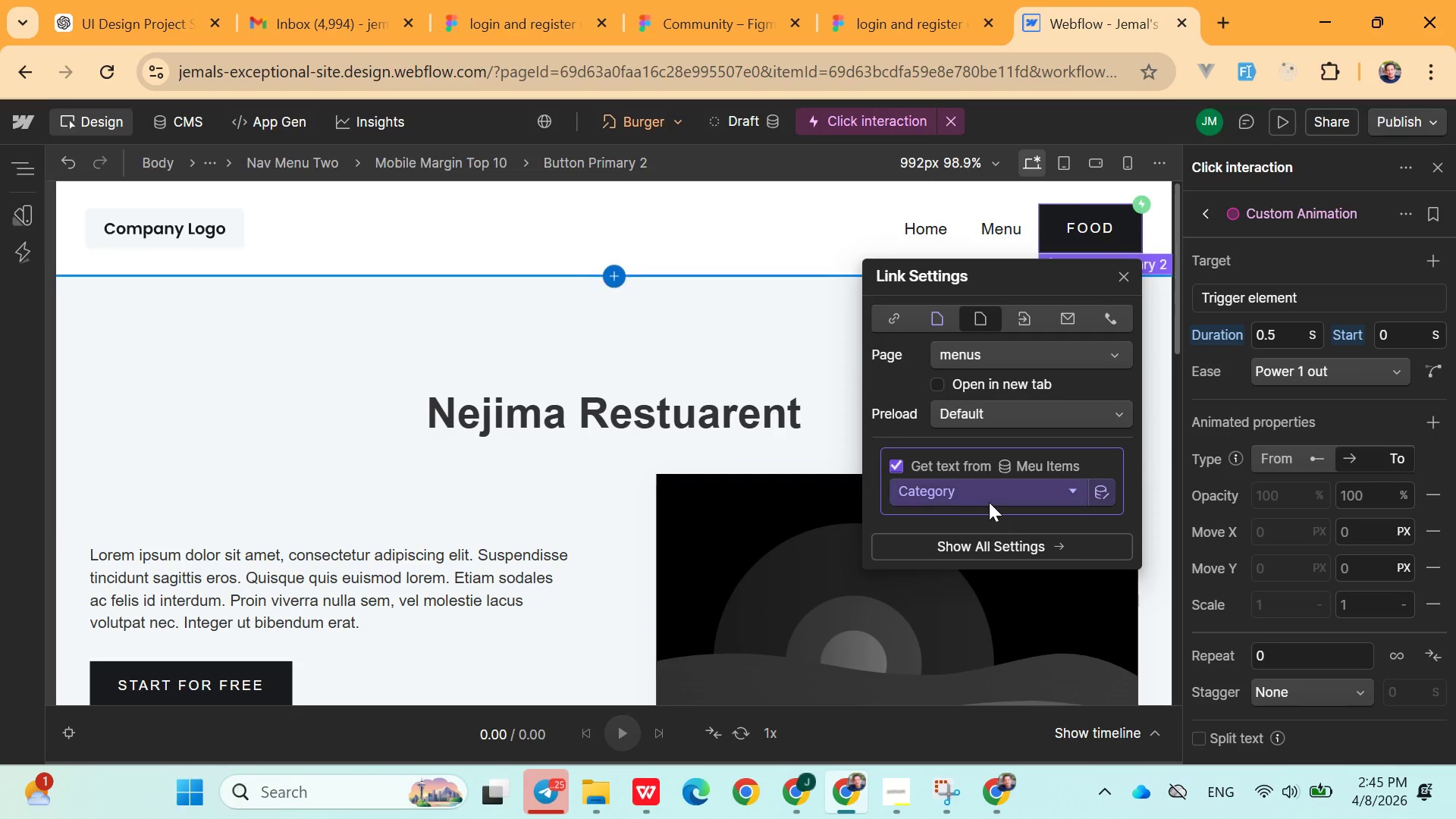 
left_click([989, 500])
 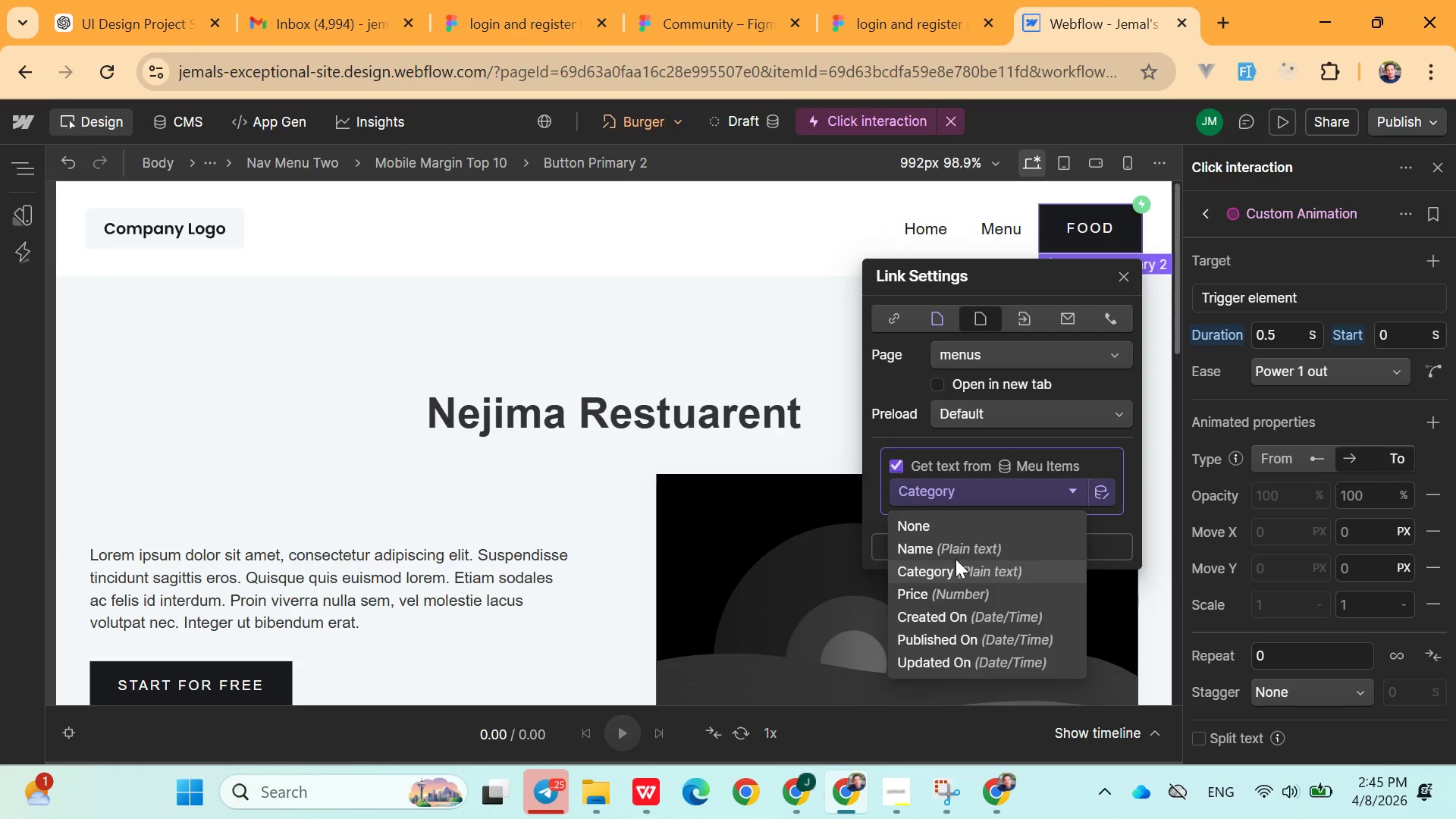 
left_click([954, 547])
 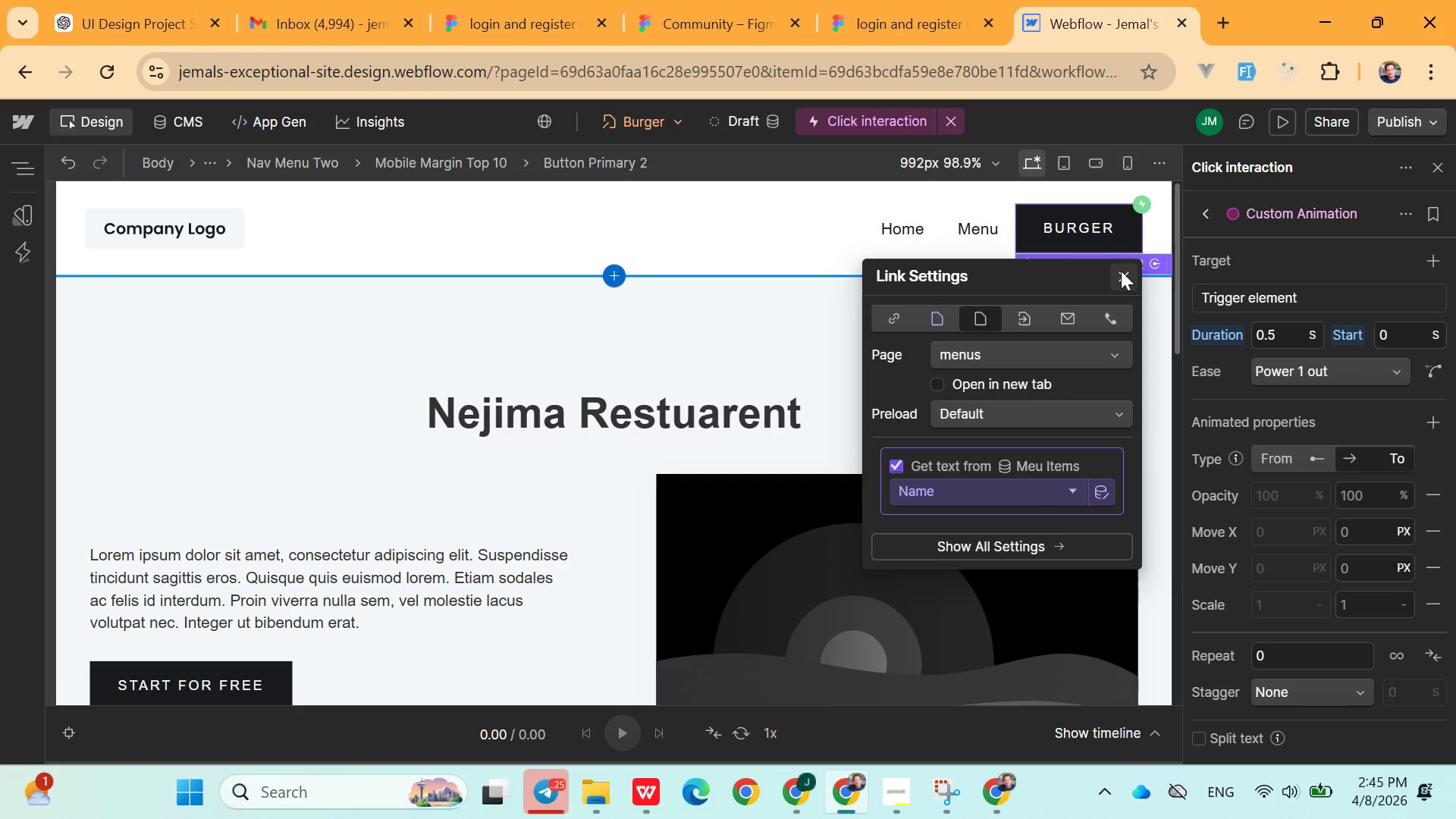 
left_click([1049, 218])
 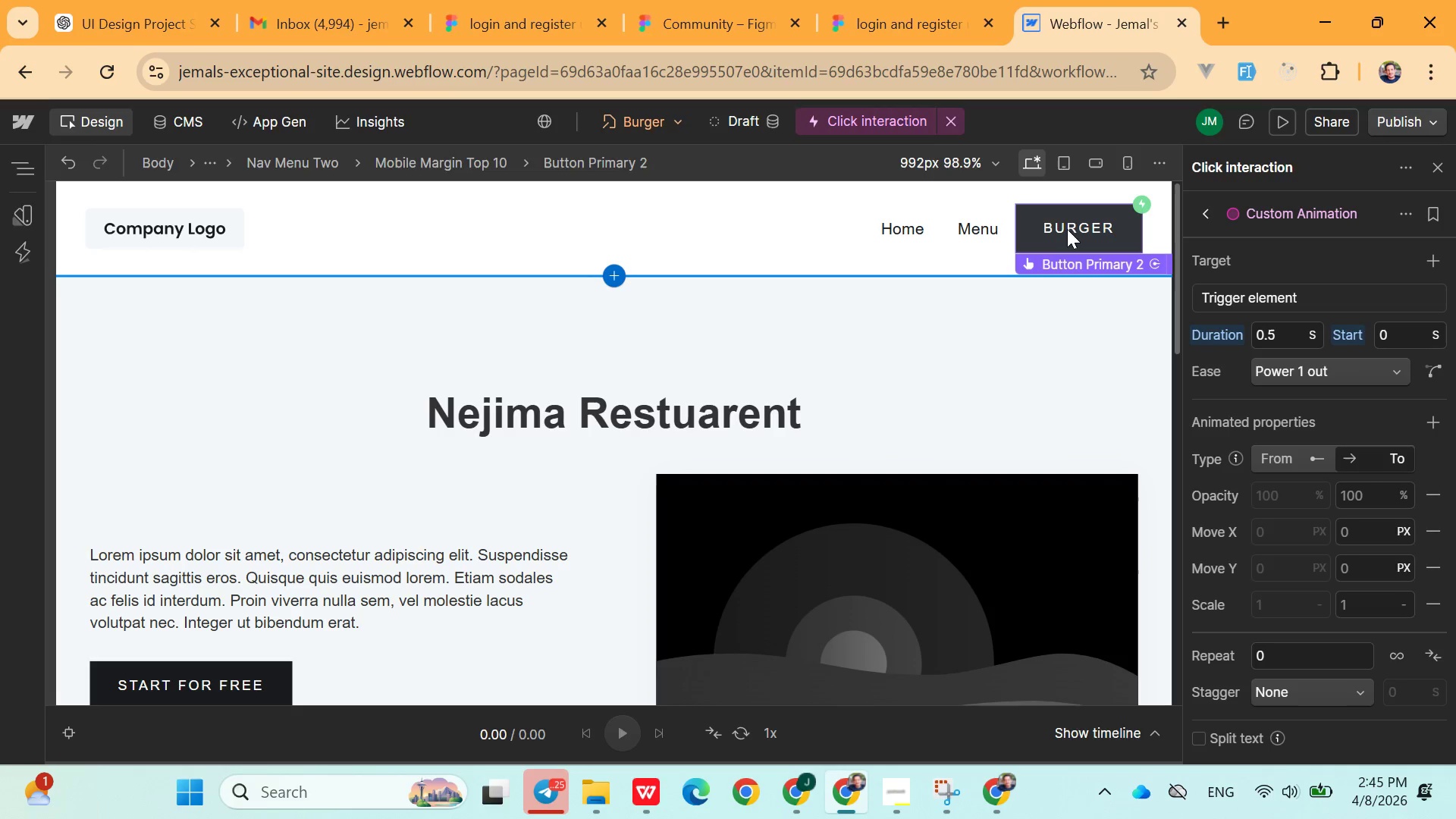 
left_click([1071, 229])
 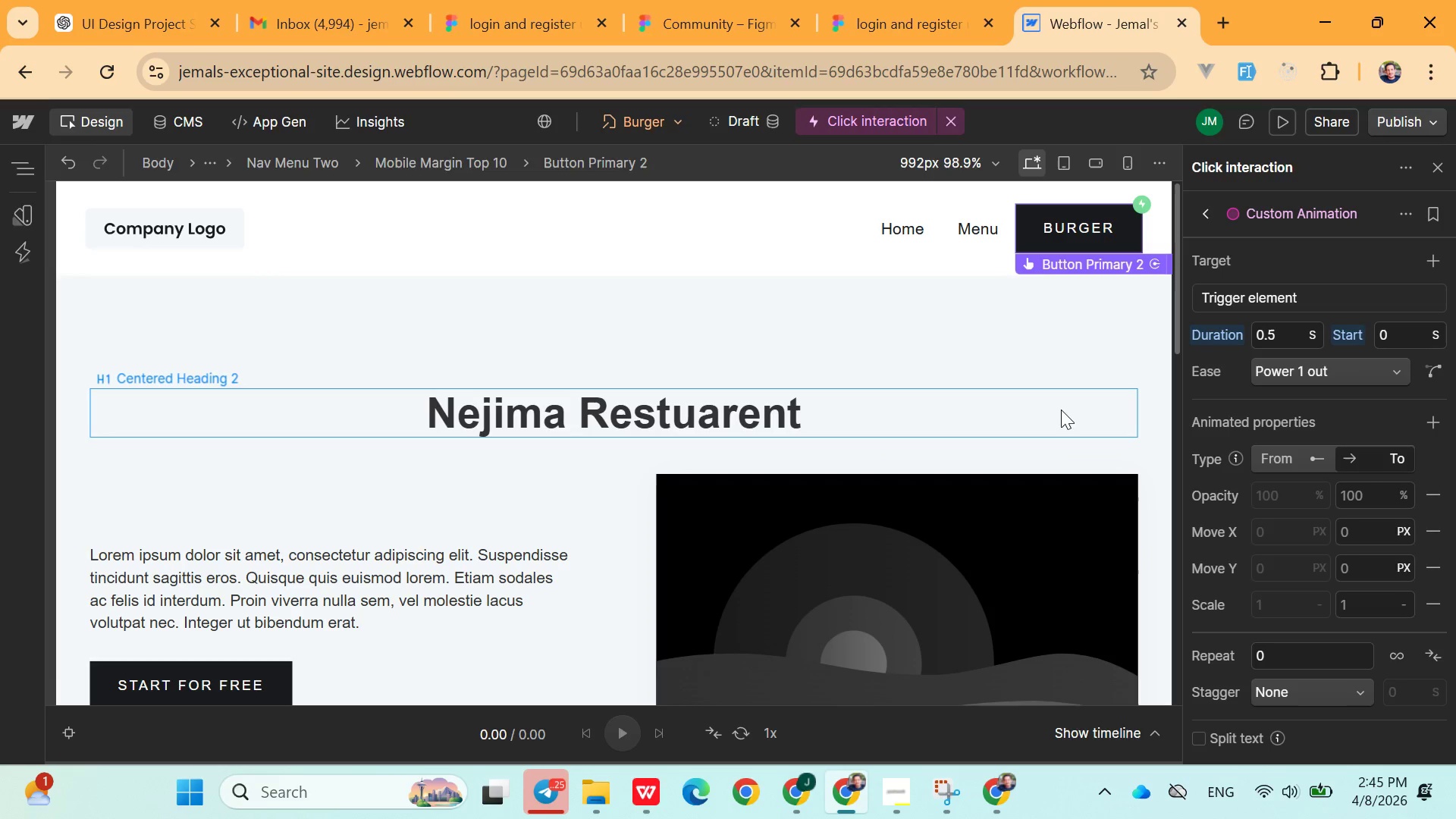 
hold_key(key=ControlLeft, duration=1.2)
left_click([1029, 231])
 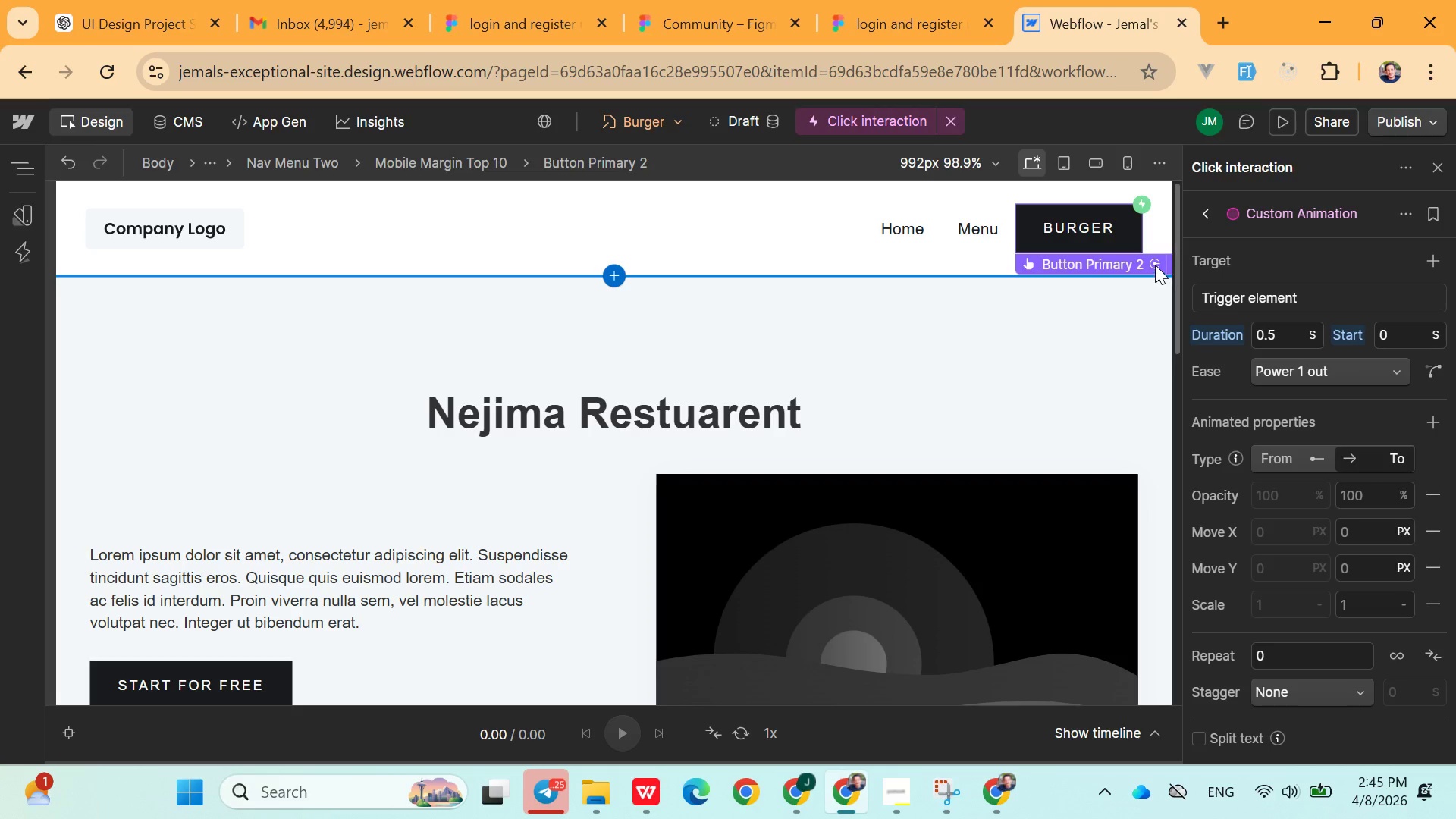 
left_click([1155, 265])
 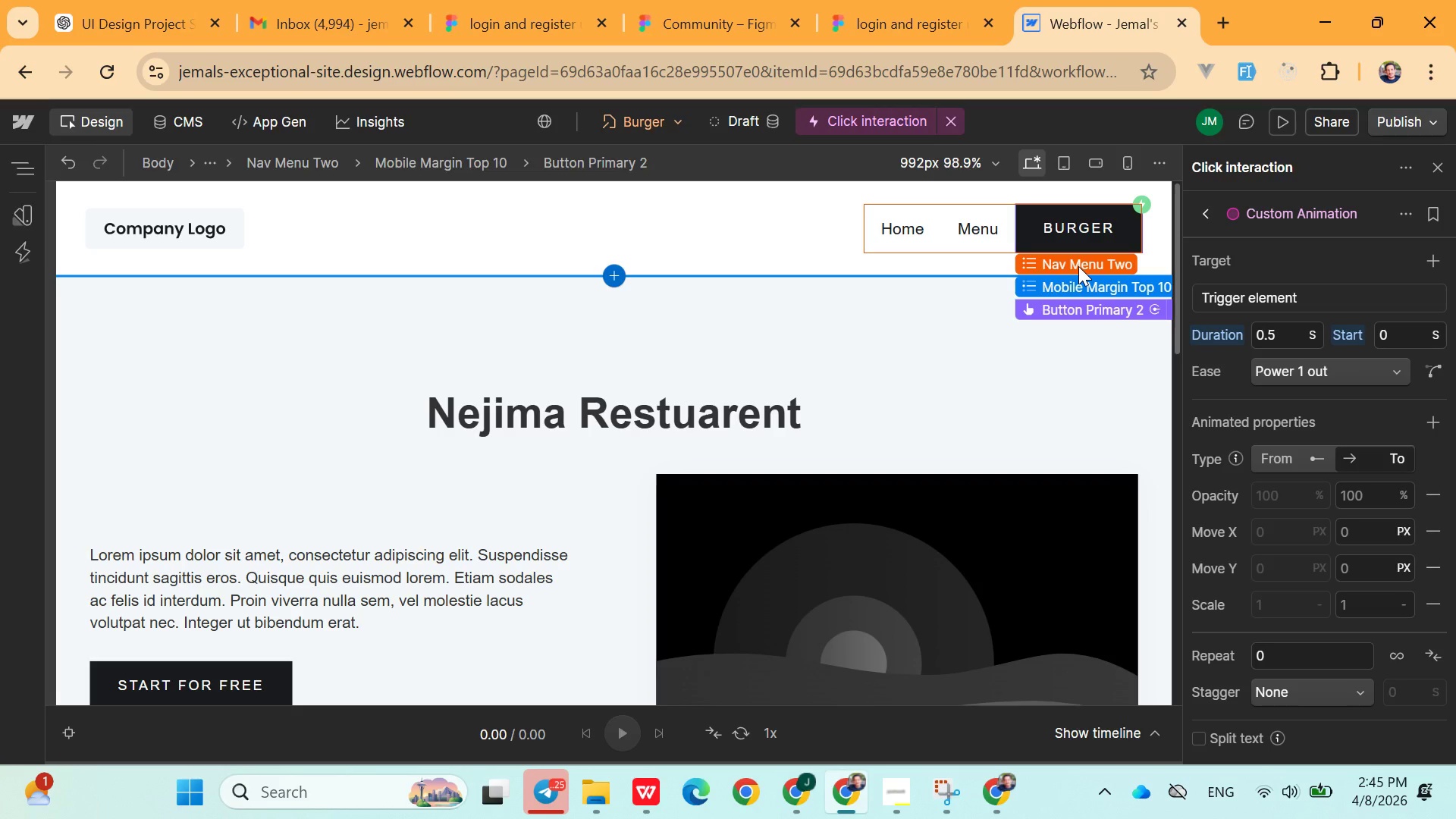 
wait(7.95)
 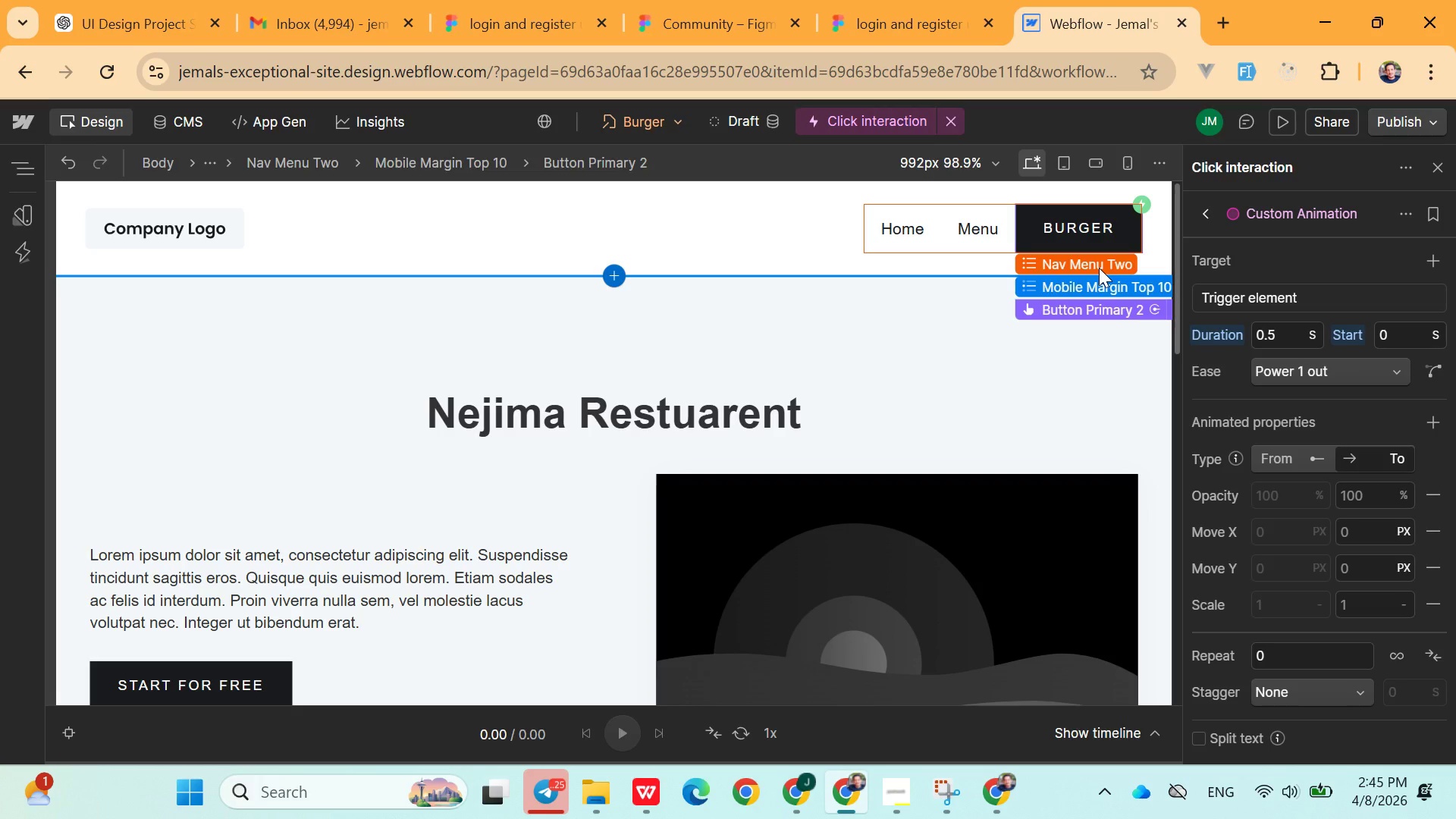 
left_click([965, 231])
 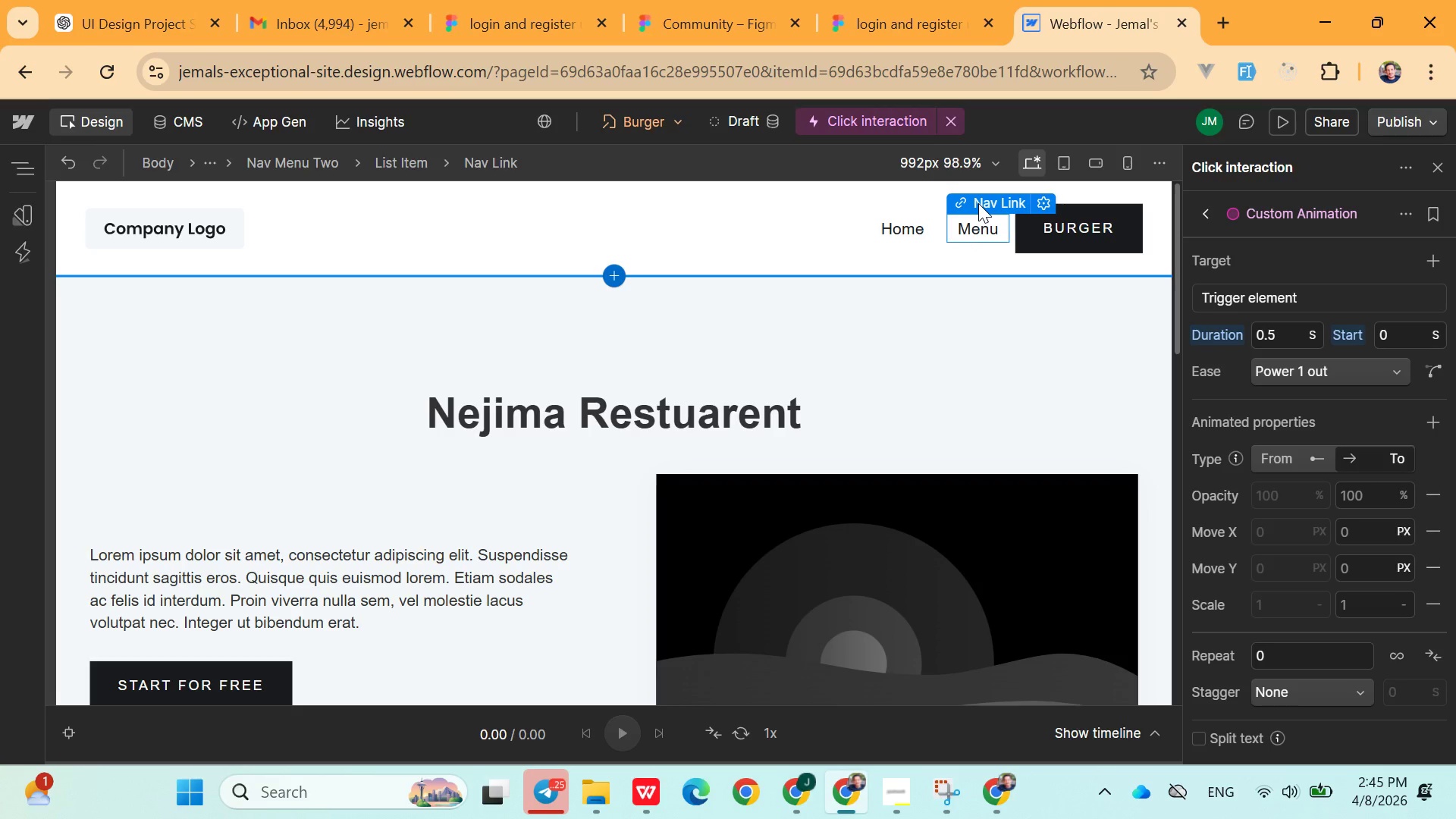 
left_click([978, 203])
 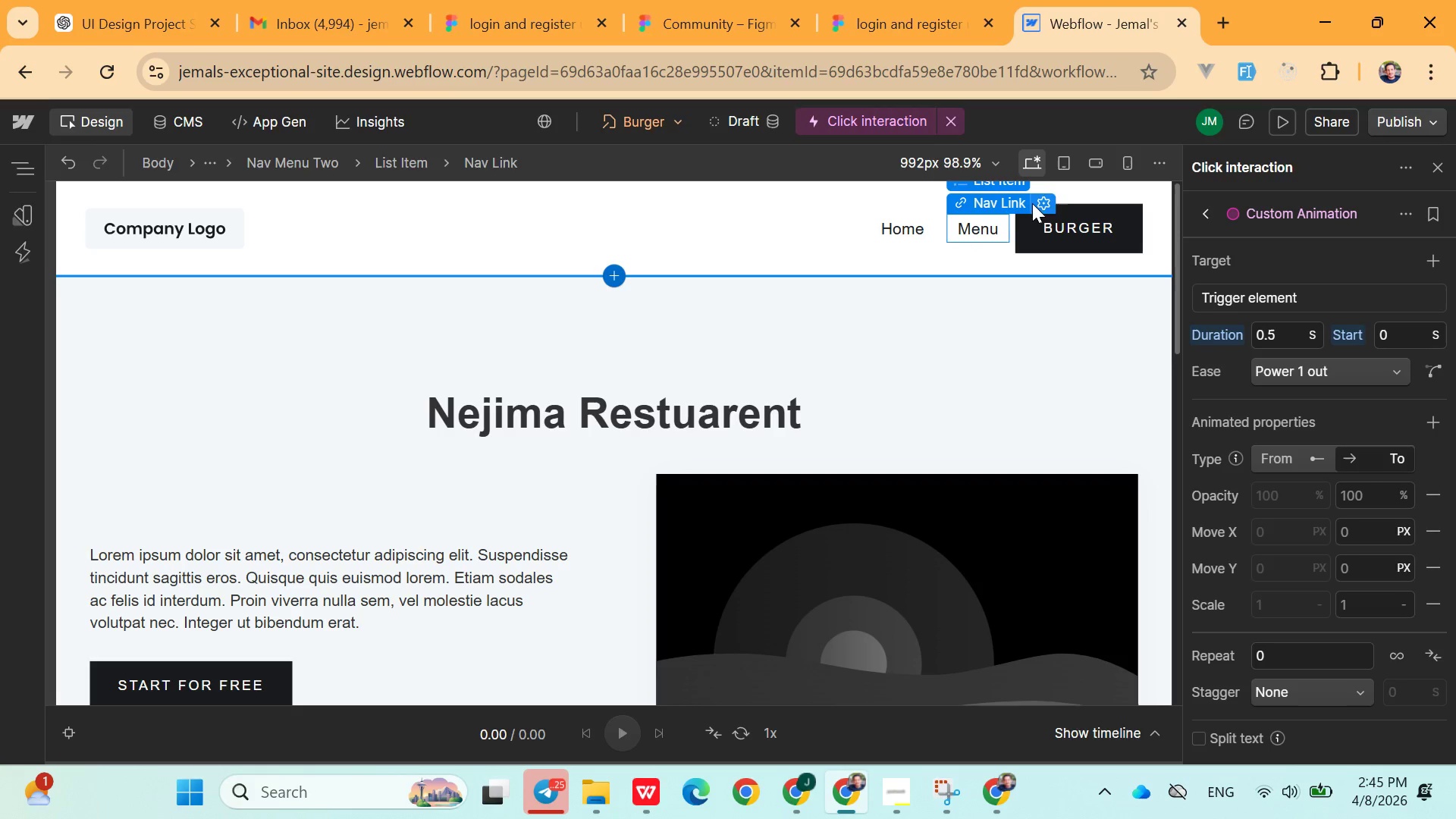 
left_click([1045, 203])
 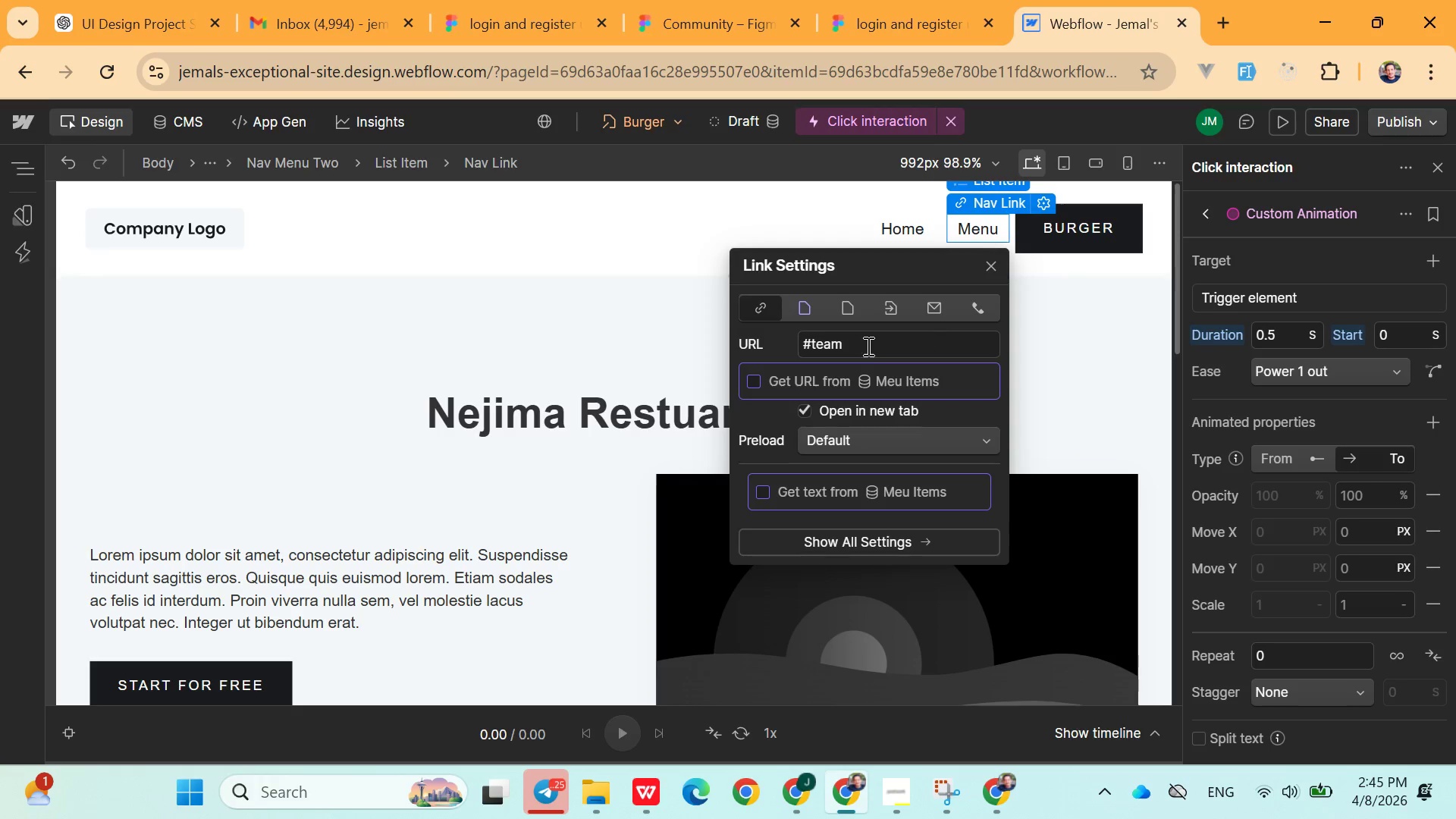 
left_click([857, 350])
 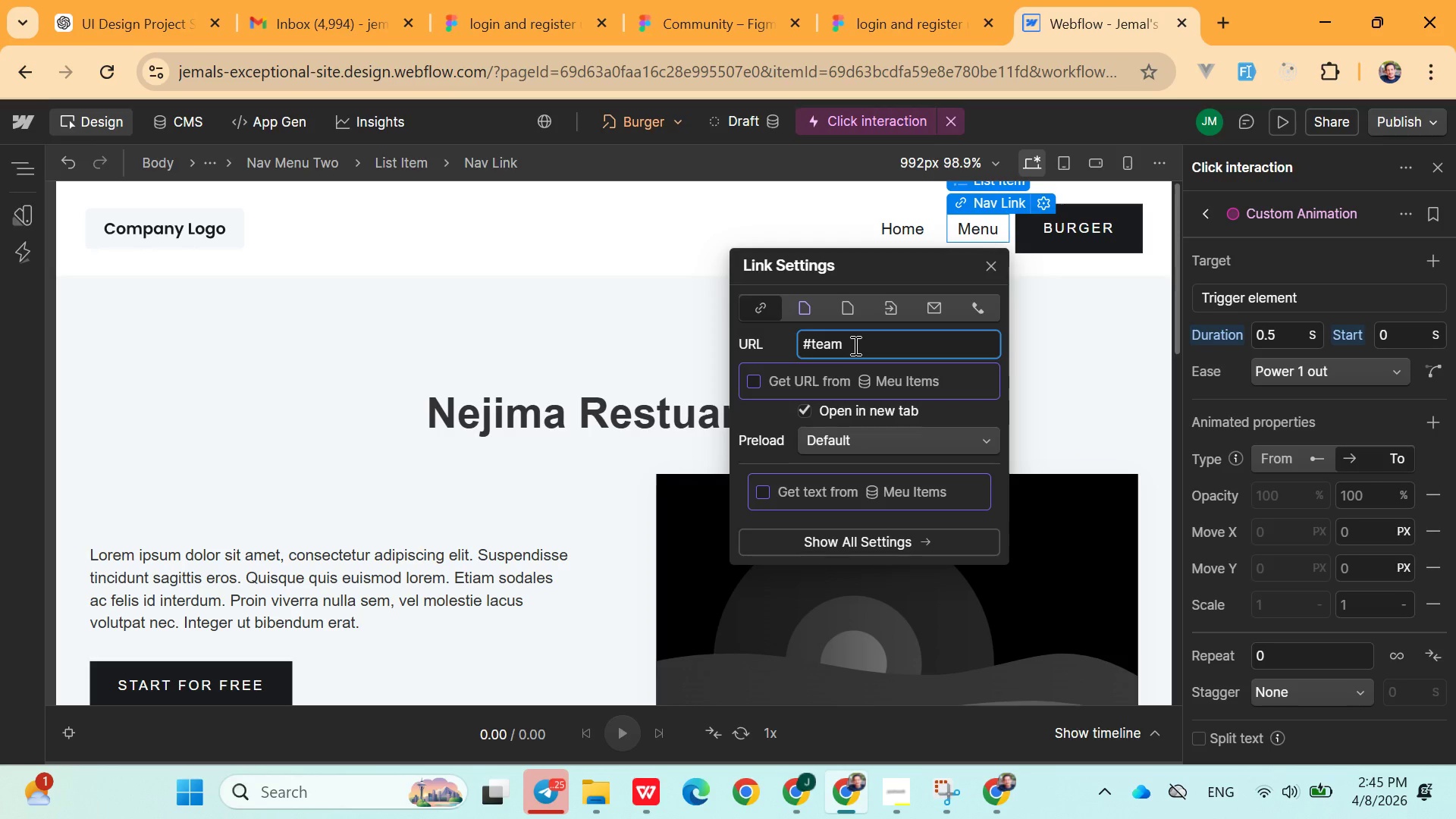 
left_click_drag(start_coordinate=[854, 345], to_coordinate=[783, 348])
 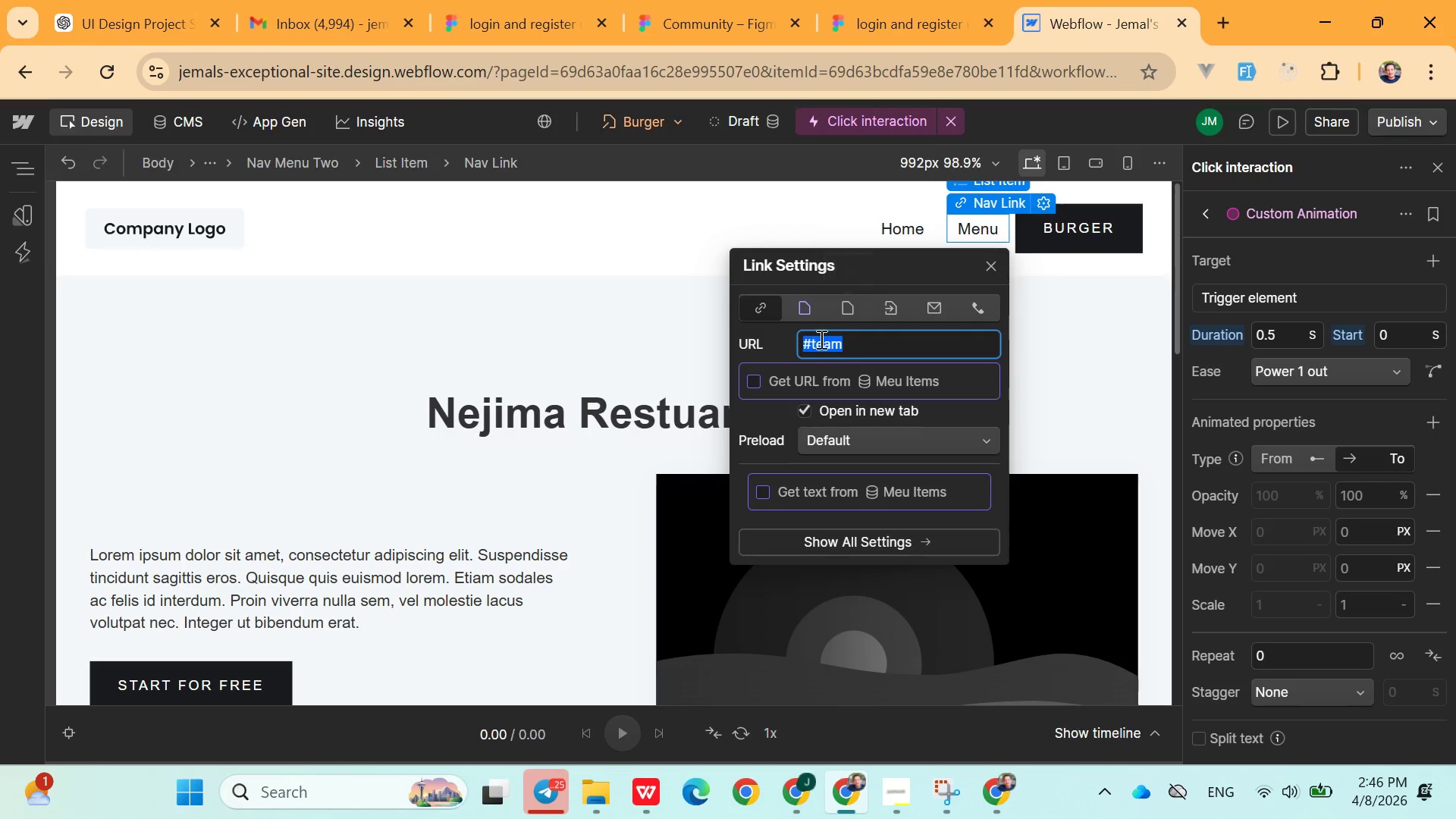 
double_click([820, 340])
 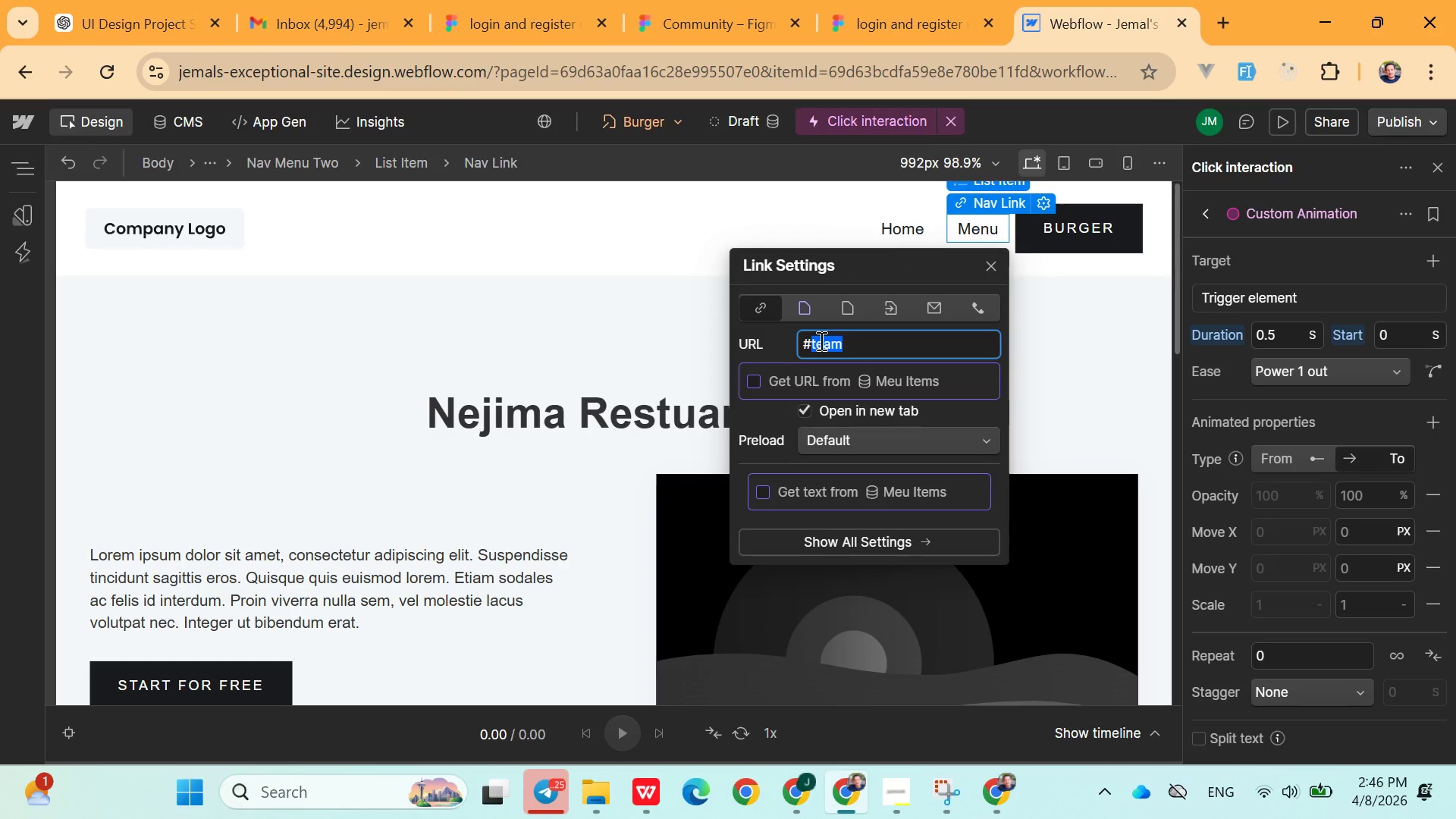 
key(Backspace)
 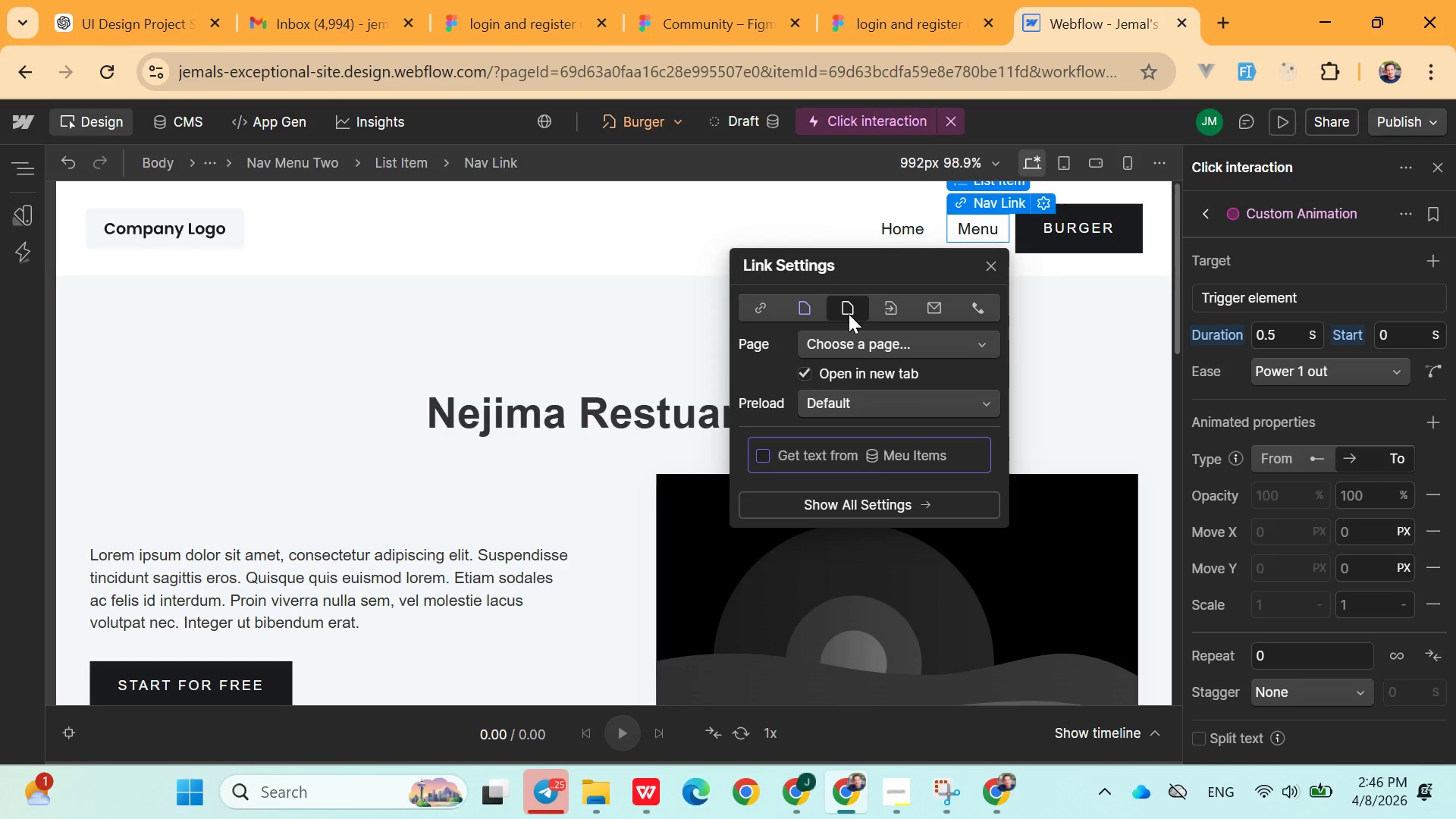 
left_click([853, 344])
 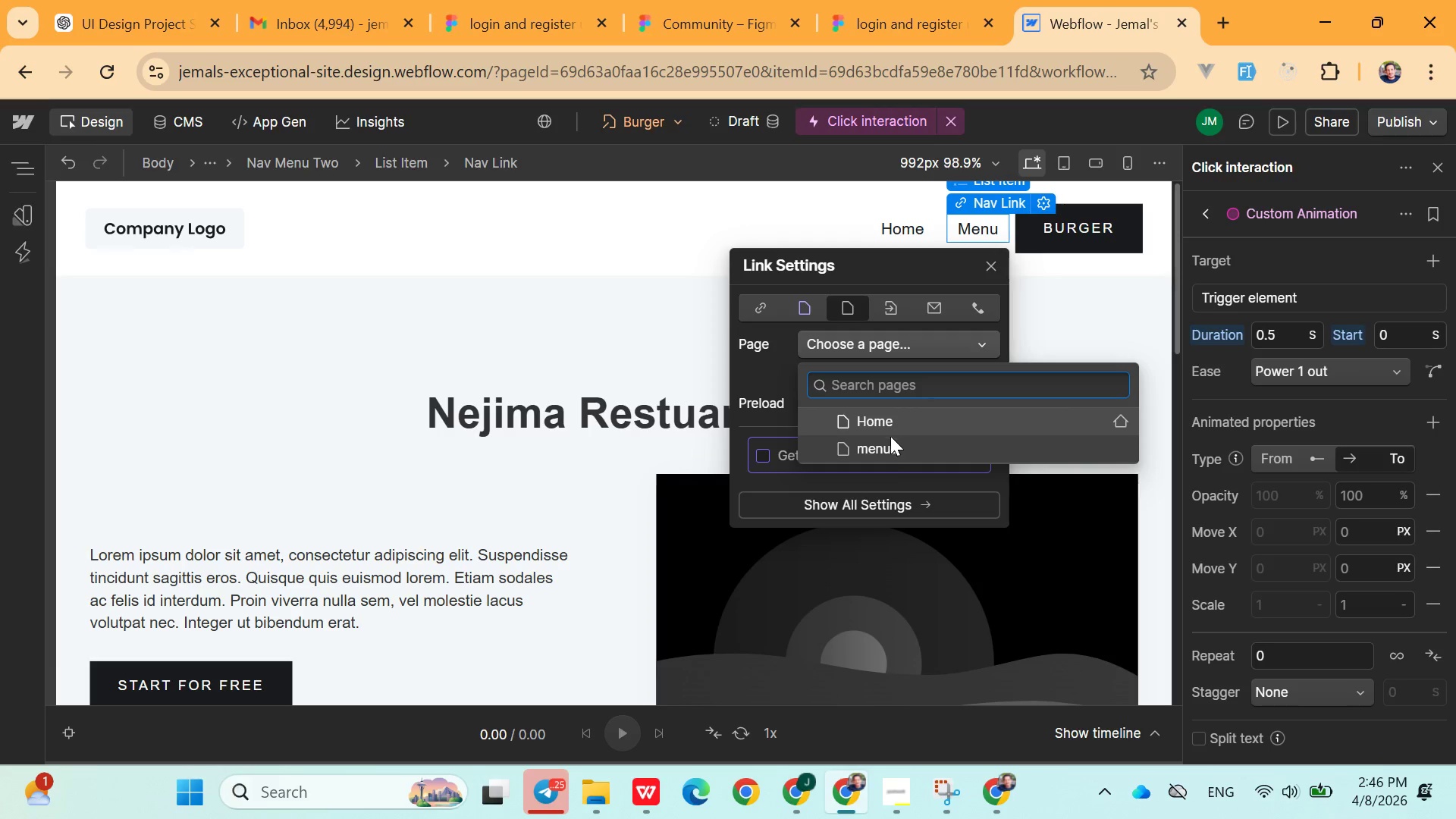 
left_click([889, 450])
 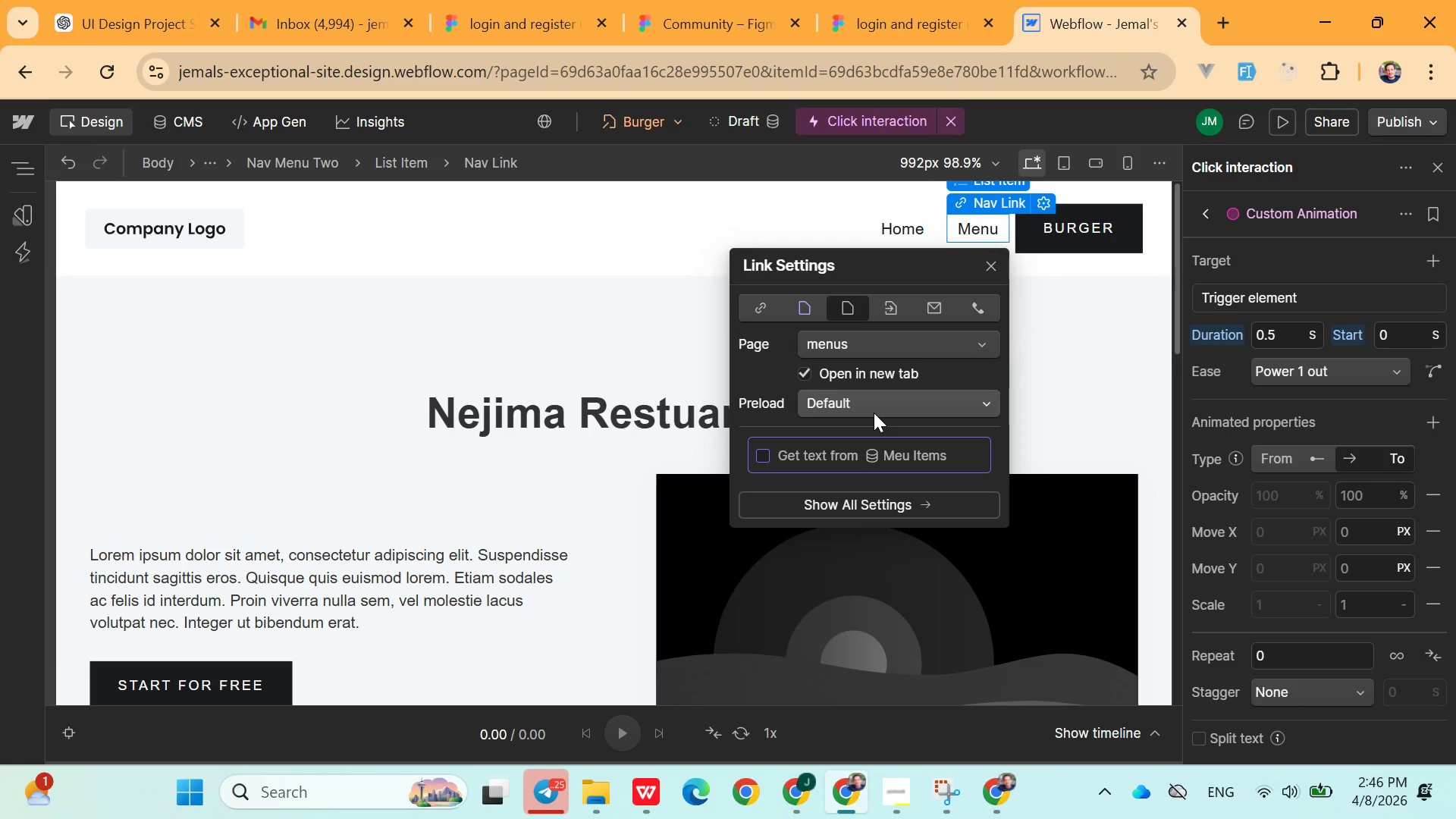 
left_click([874, 413])
 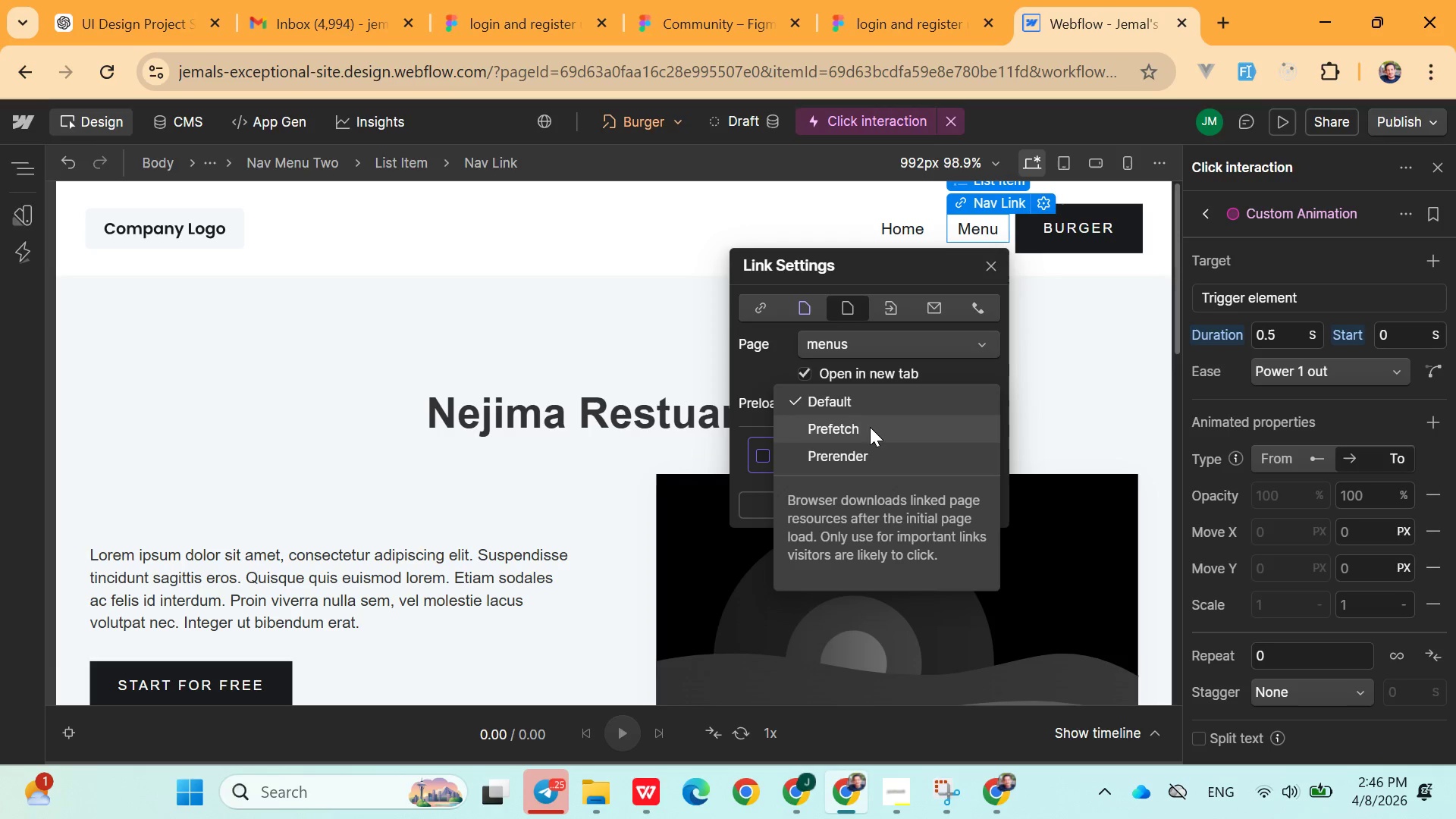 
left_click([870, 428])
 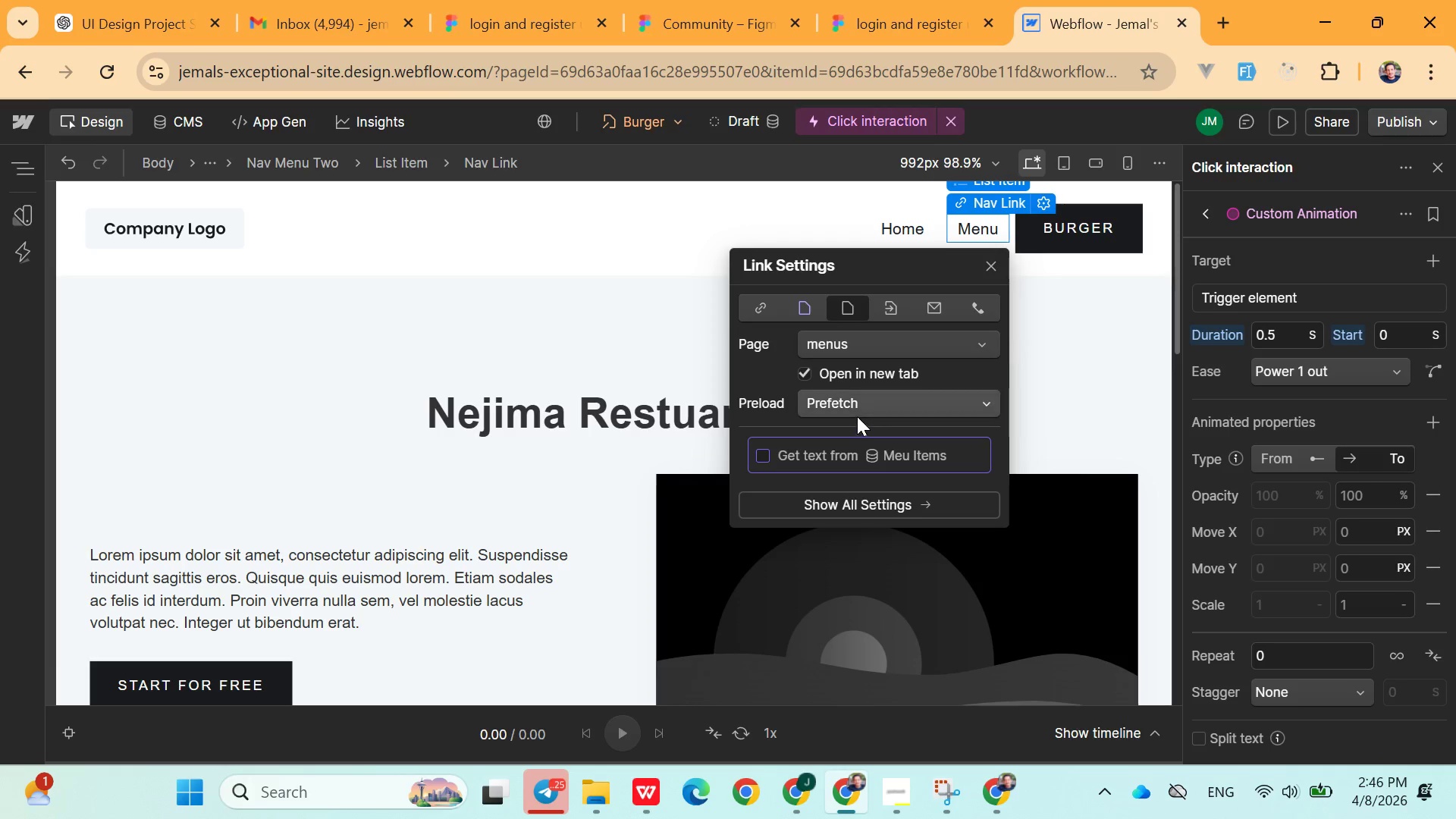 
left_click([854, 407])
 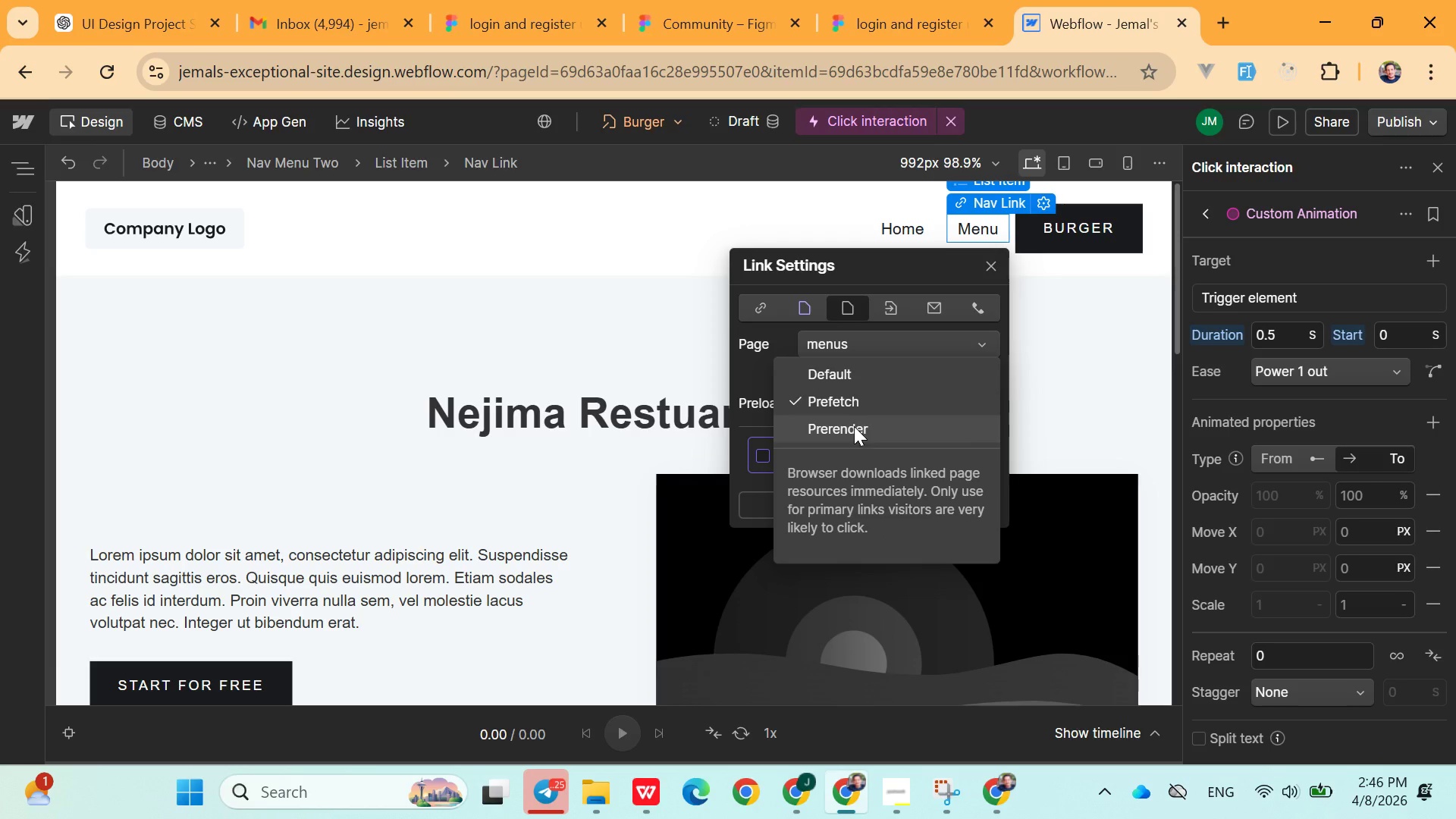 
left_click([854, 426])
 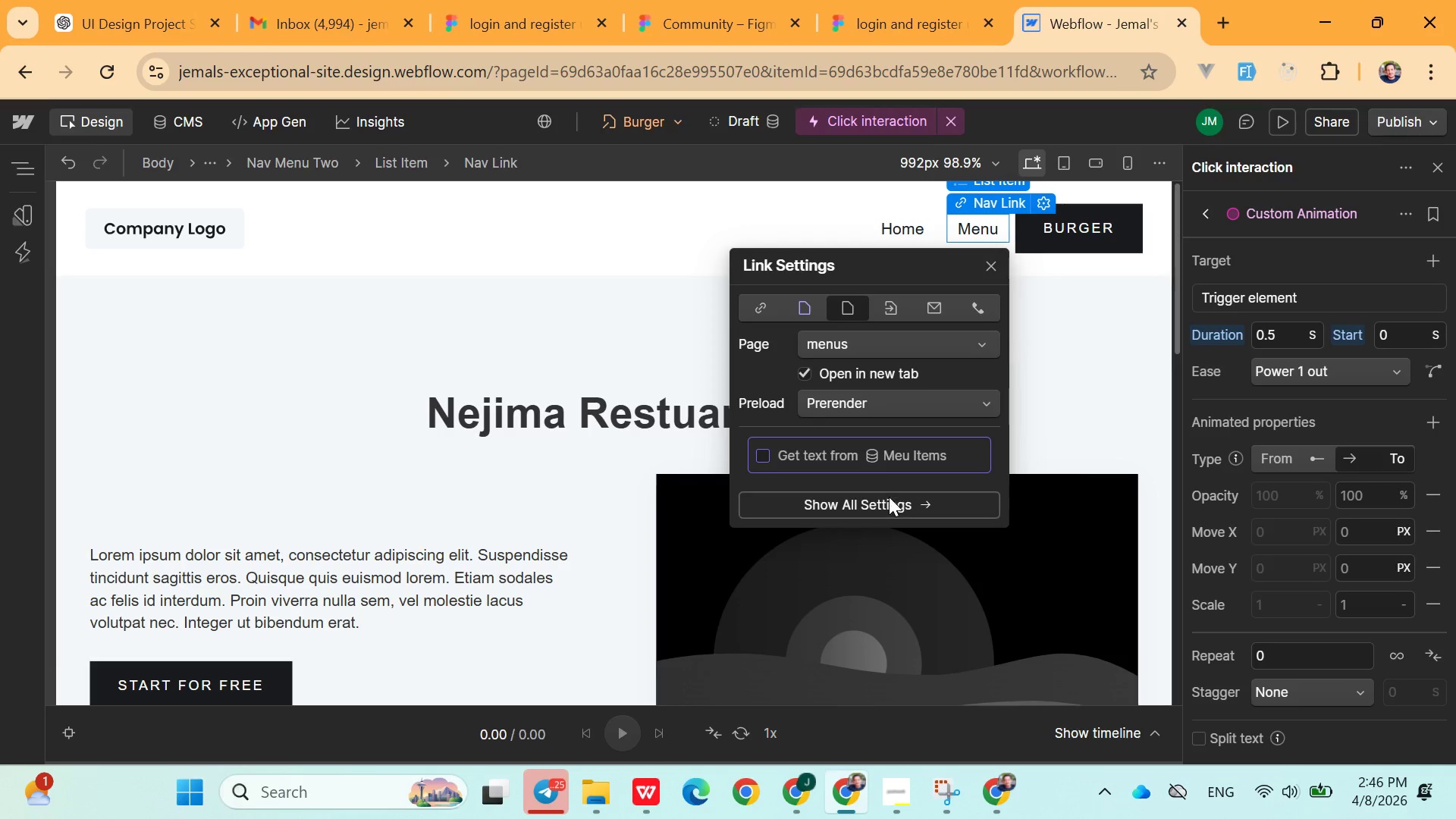 
left_click([886, 501])
 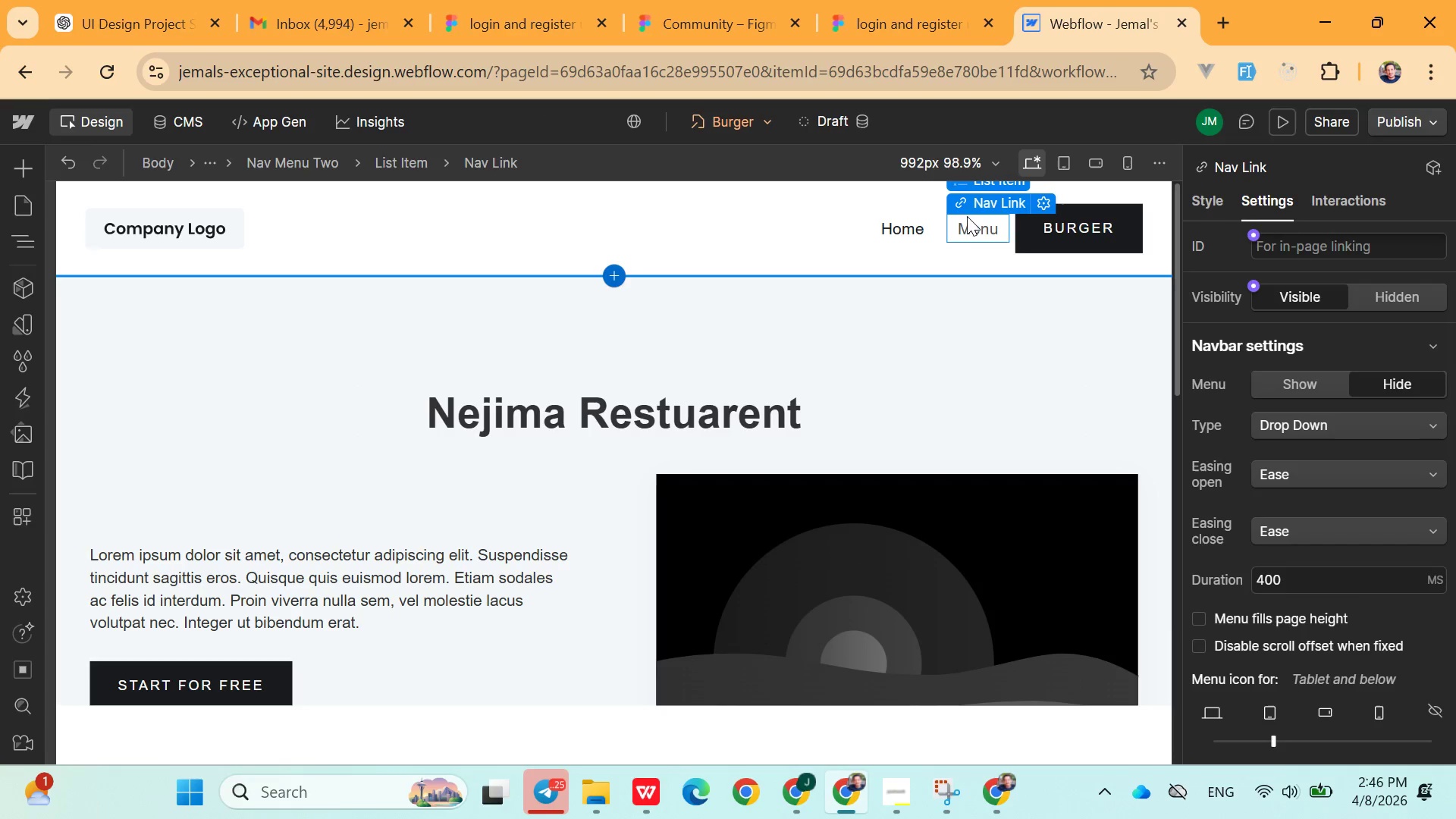 
left_click([969, 224])
 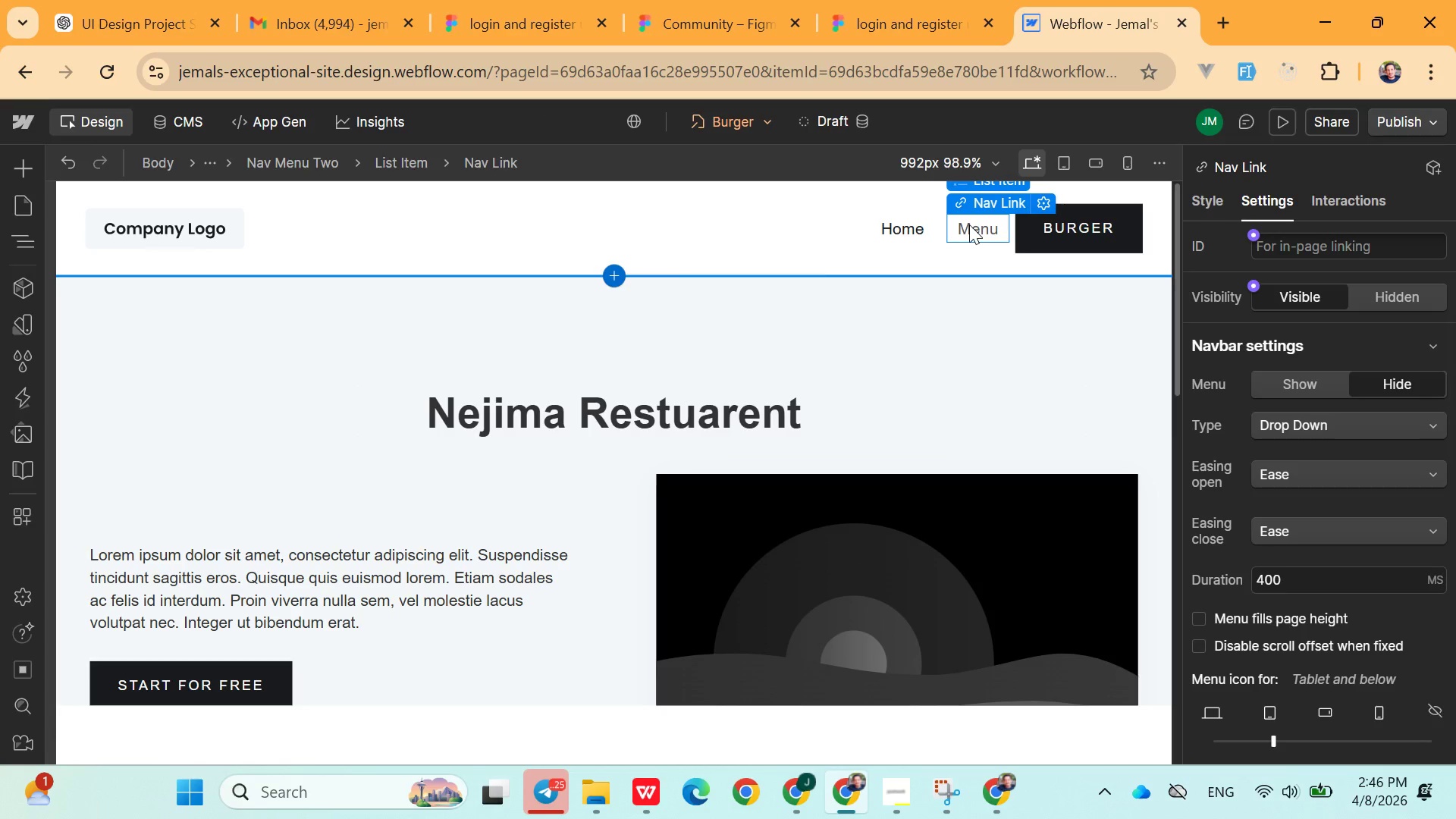 
scroll: coordinate [760, 497], scroll_direction: down, amount: 16.0
 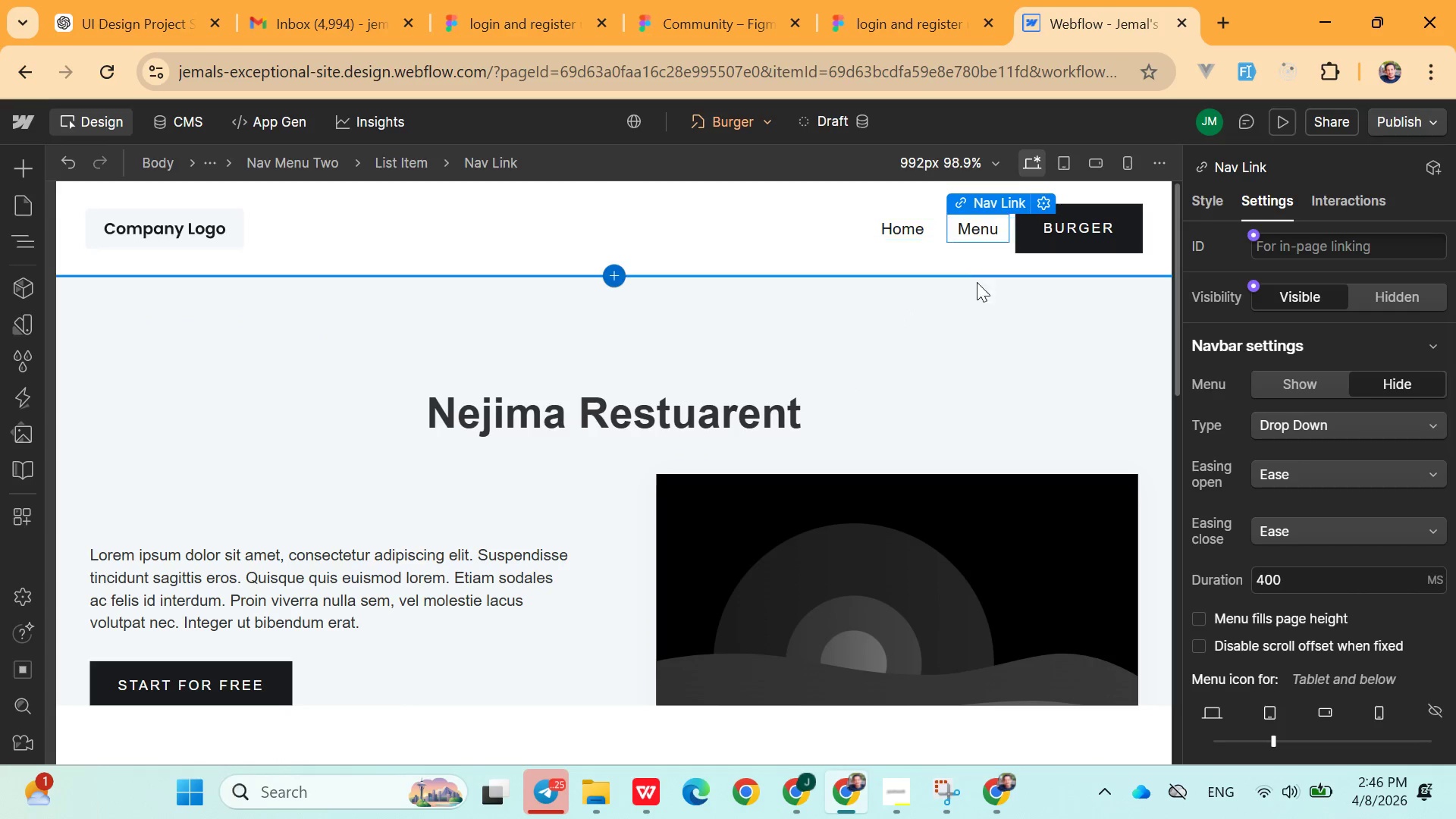 
left_click([909, 231])
 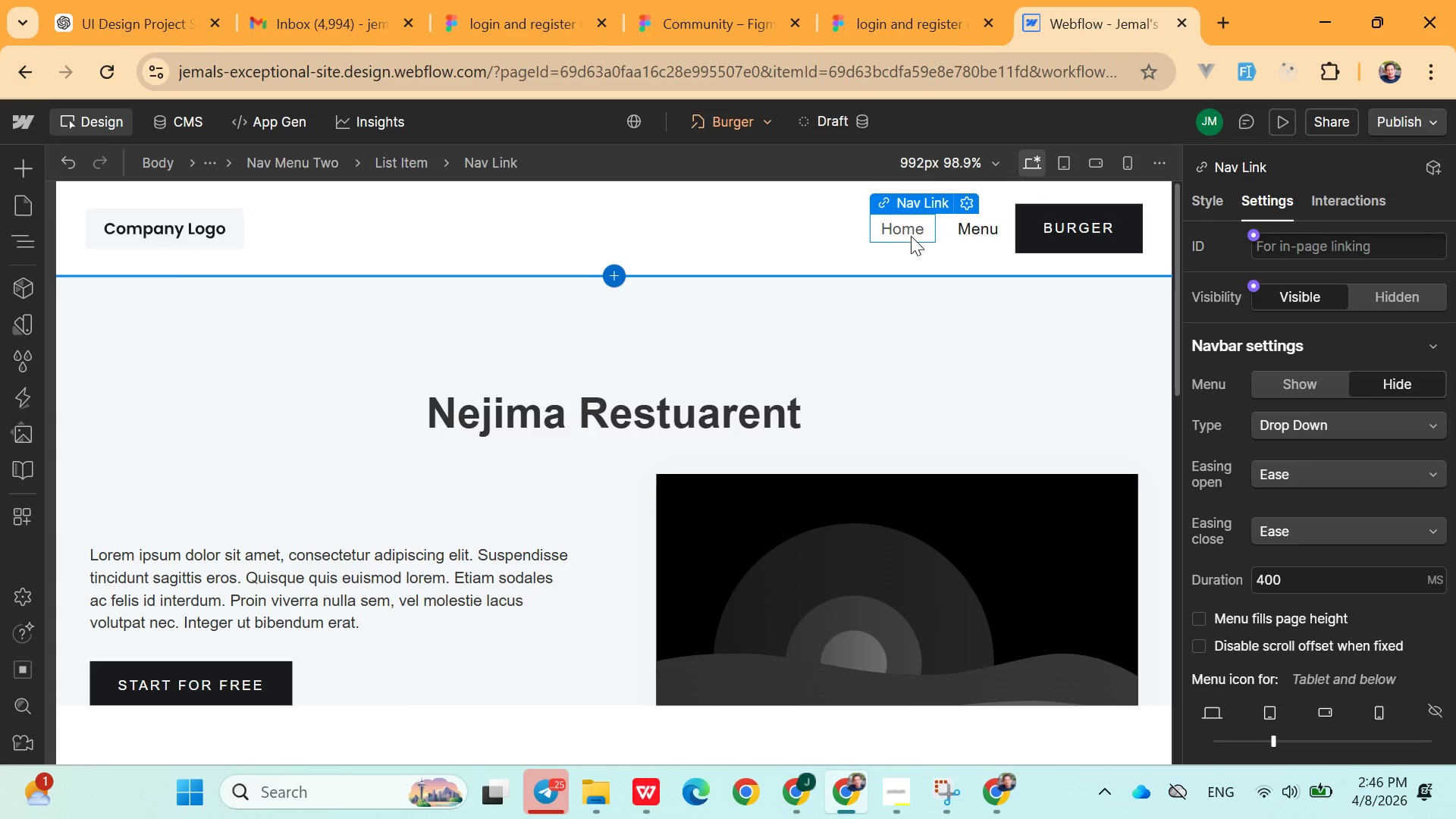 
left_click([911, 239])
 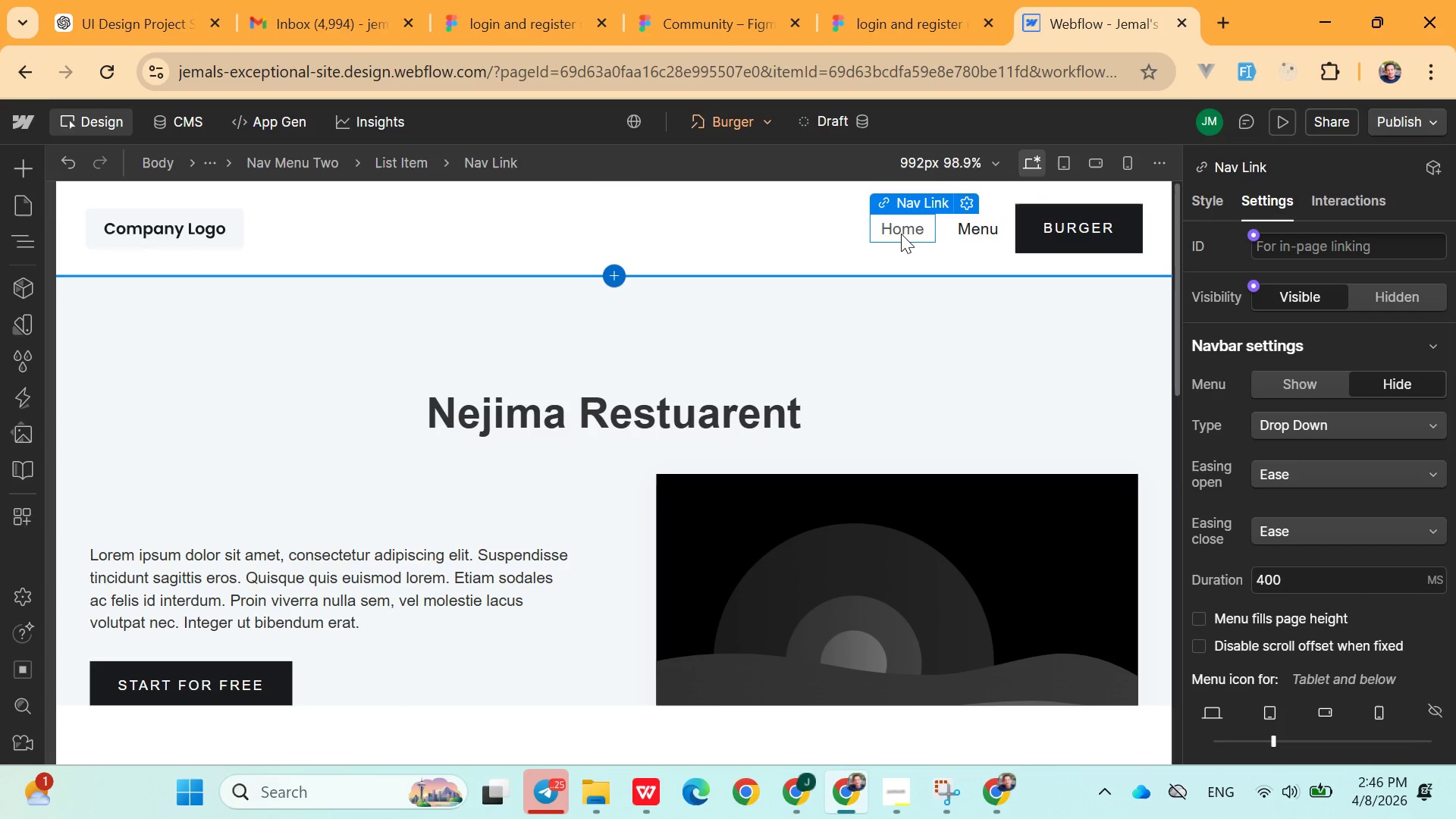 
left_click([901, 234])
 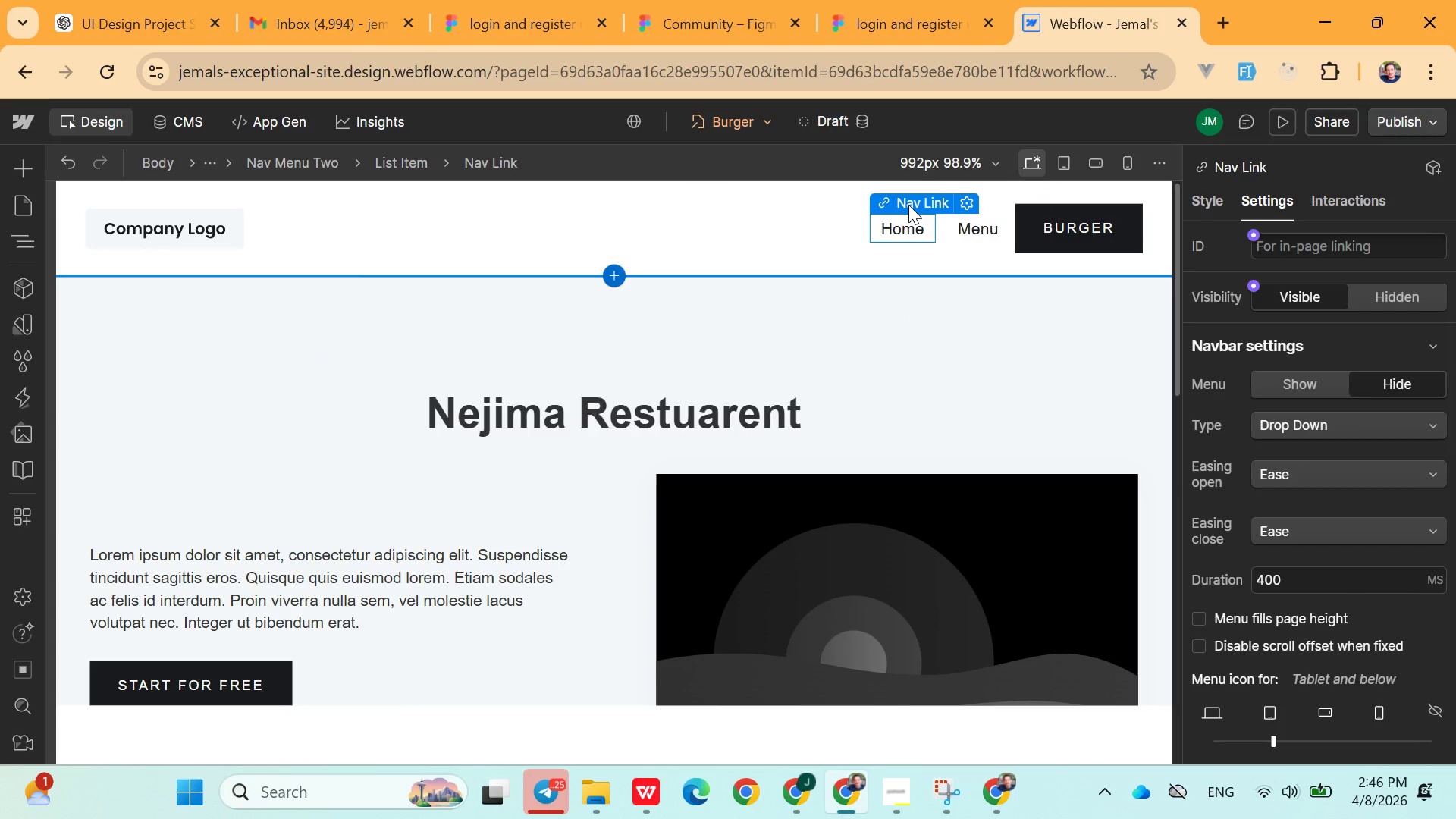 
left_click([908, 205])
 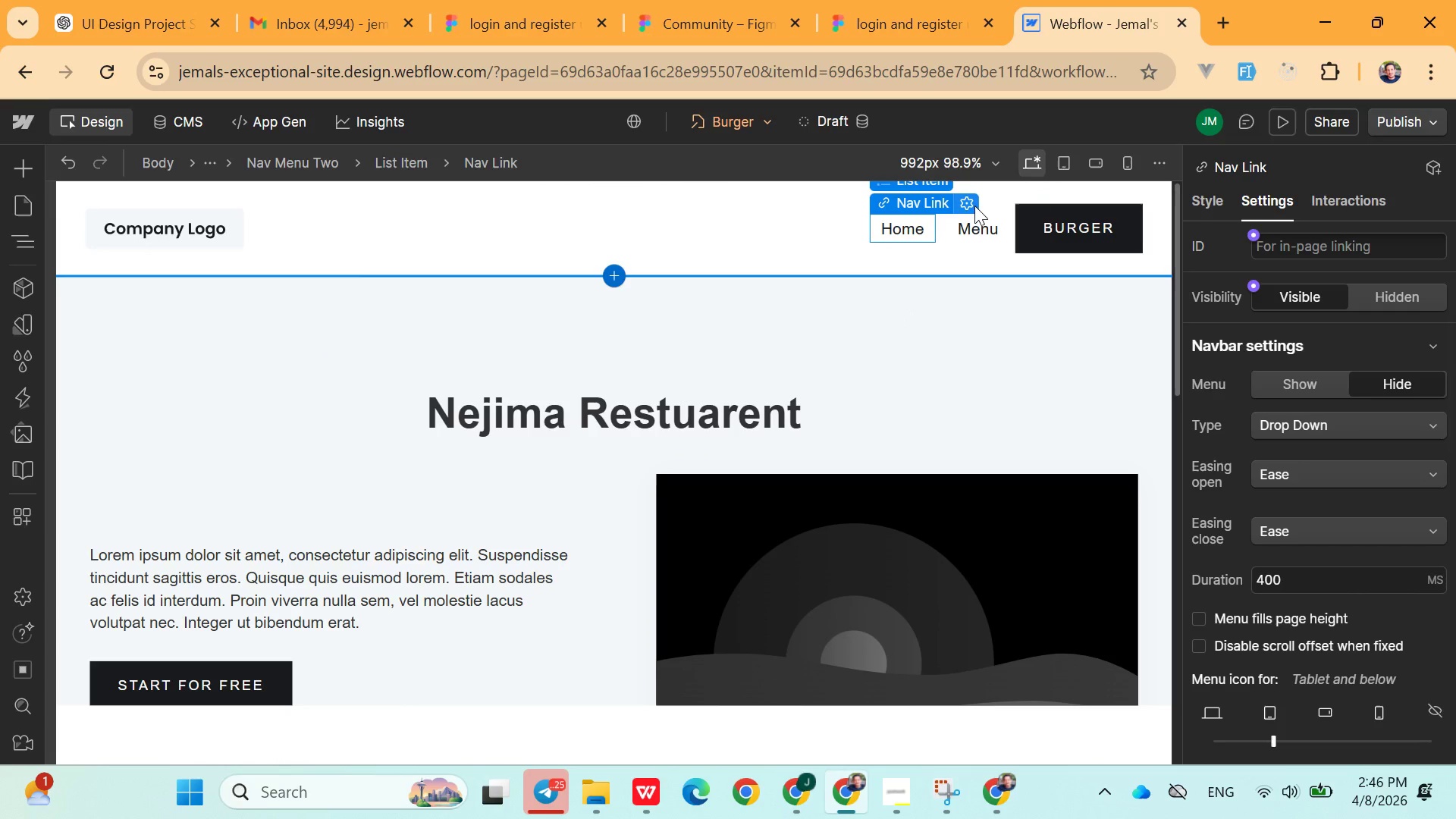 
left_click([967, 204])
 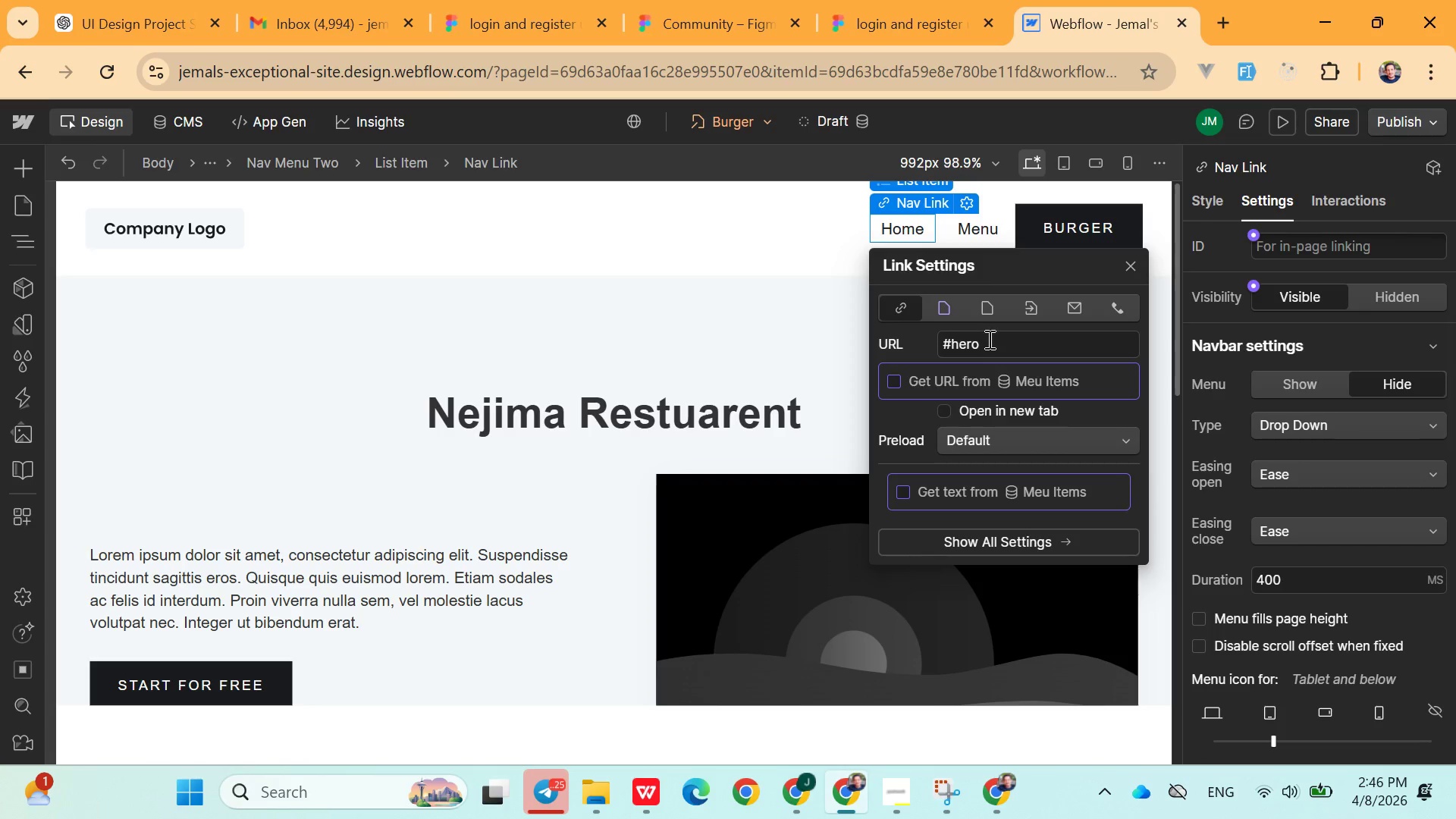 
double_click([974, 345])
 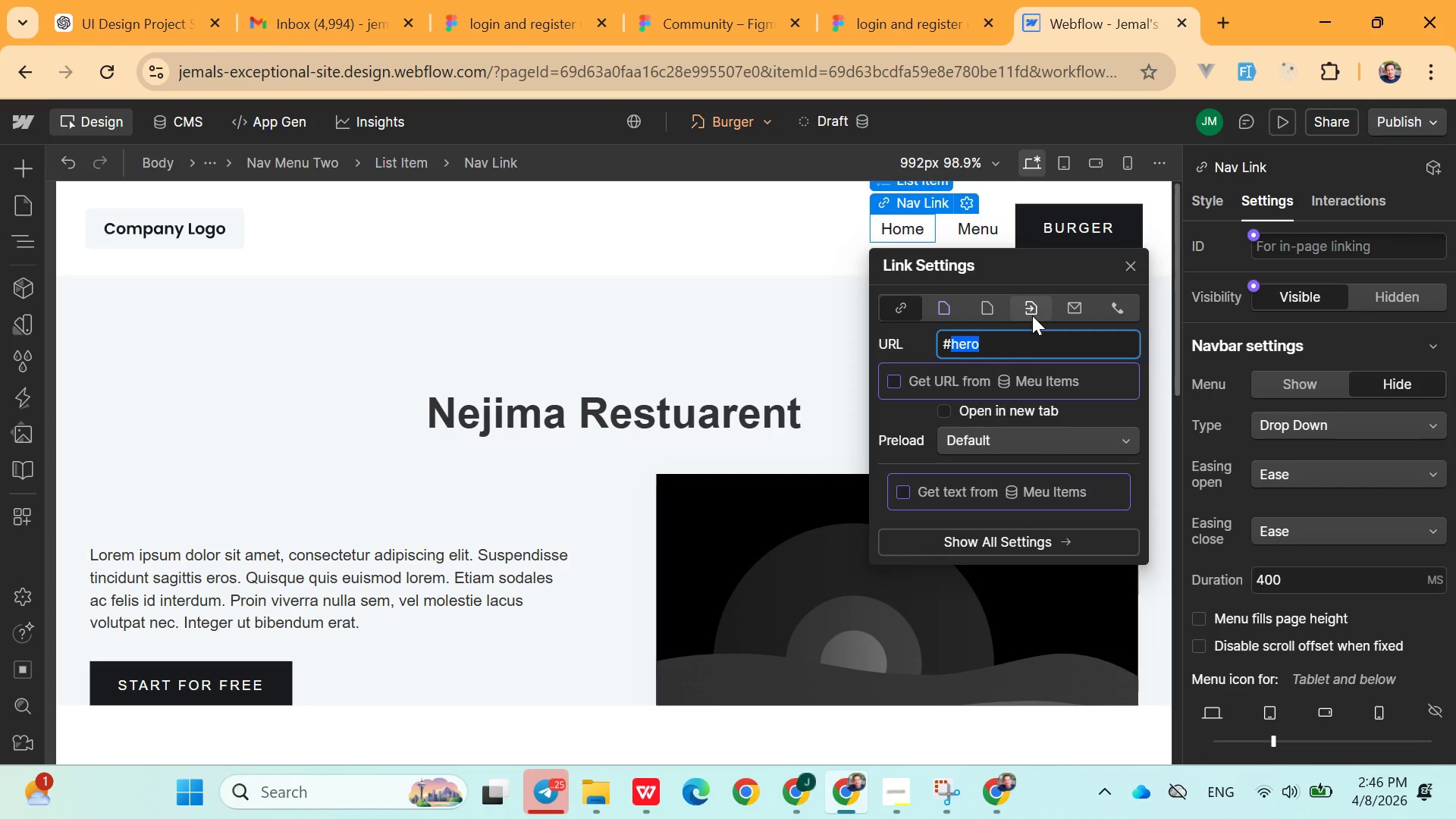 
left_click([1032, 315])
 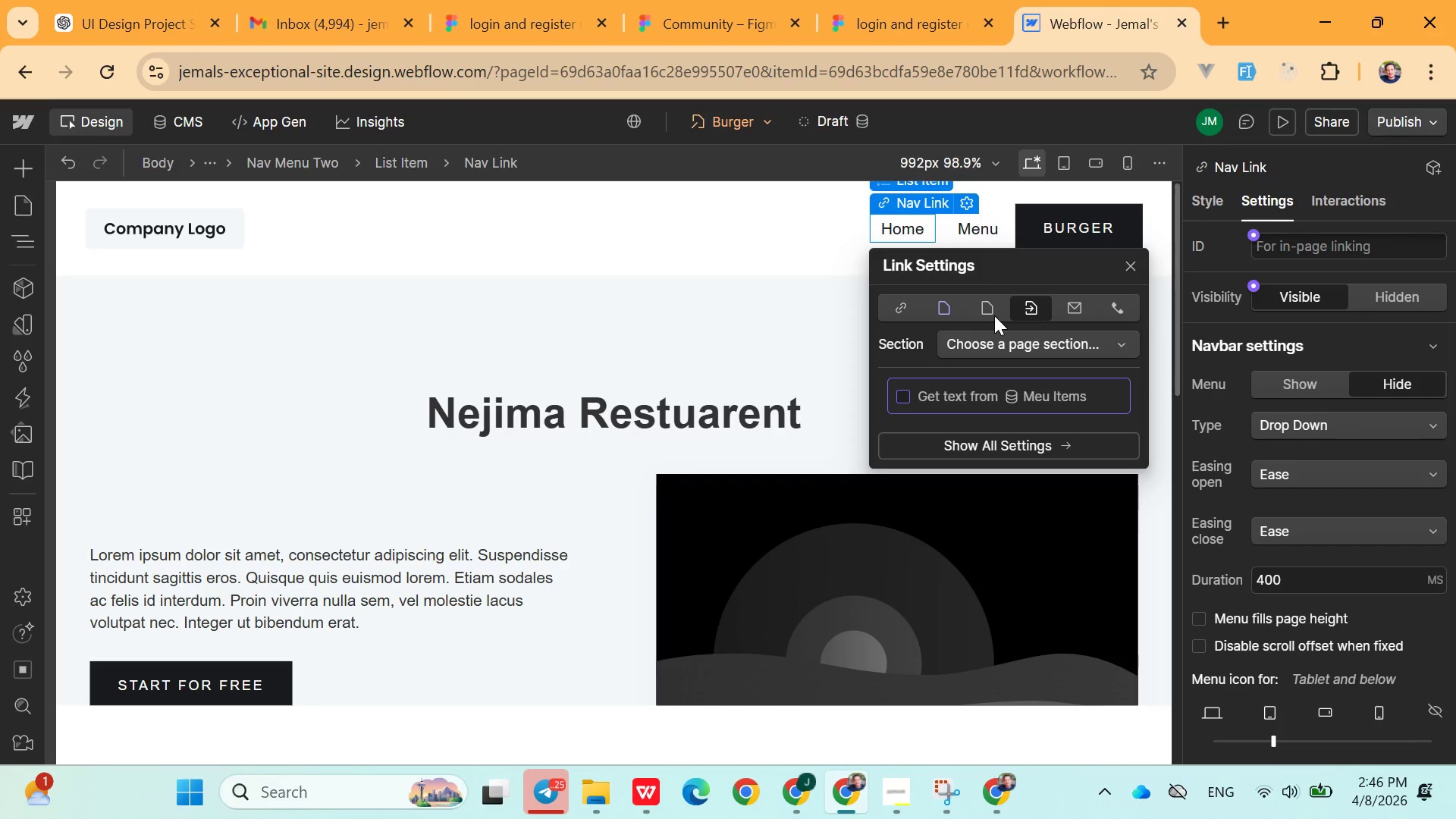 
left_click([987, 315])
 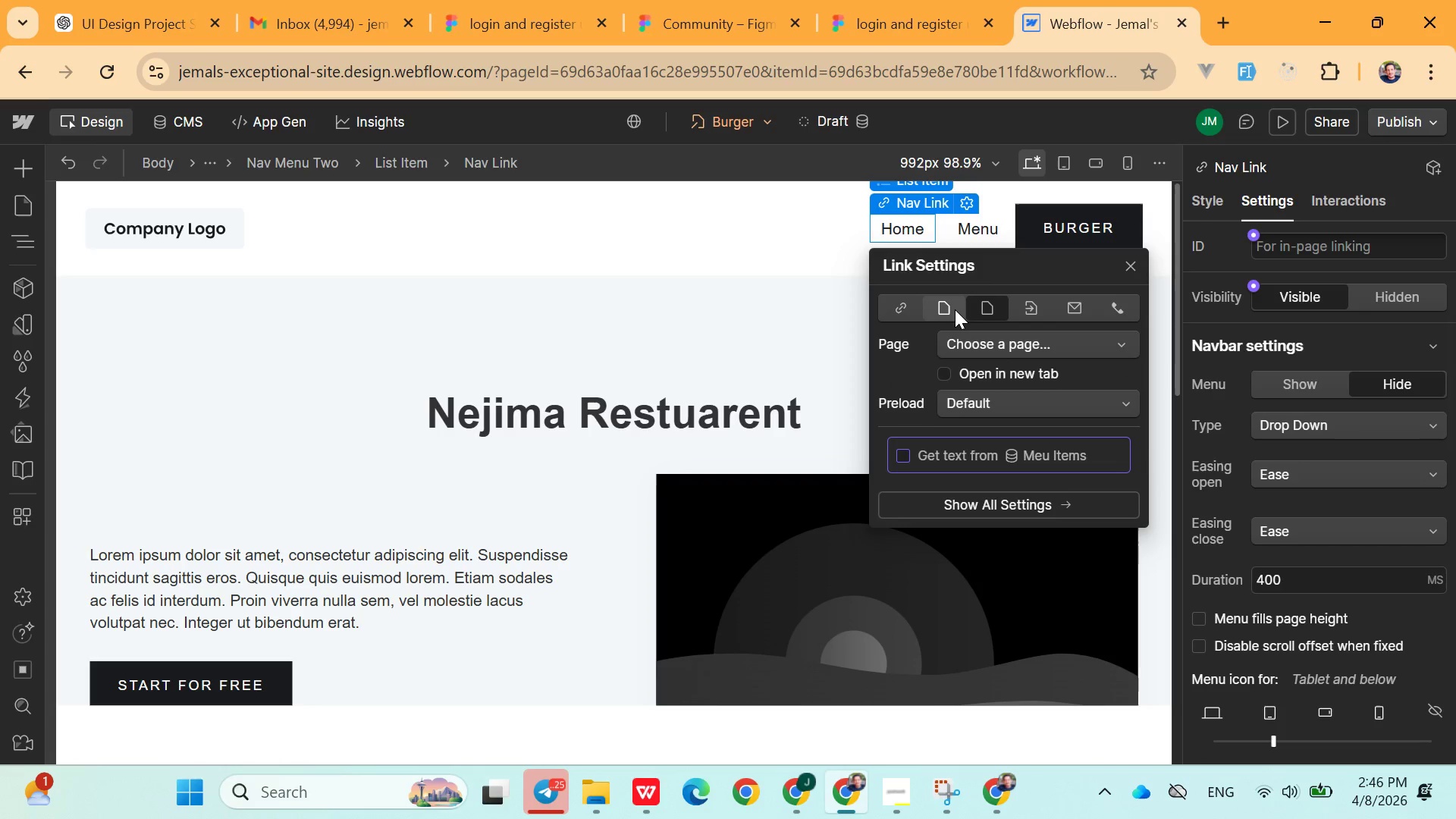 
left_click([955, 309])
 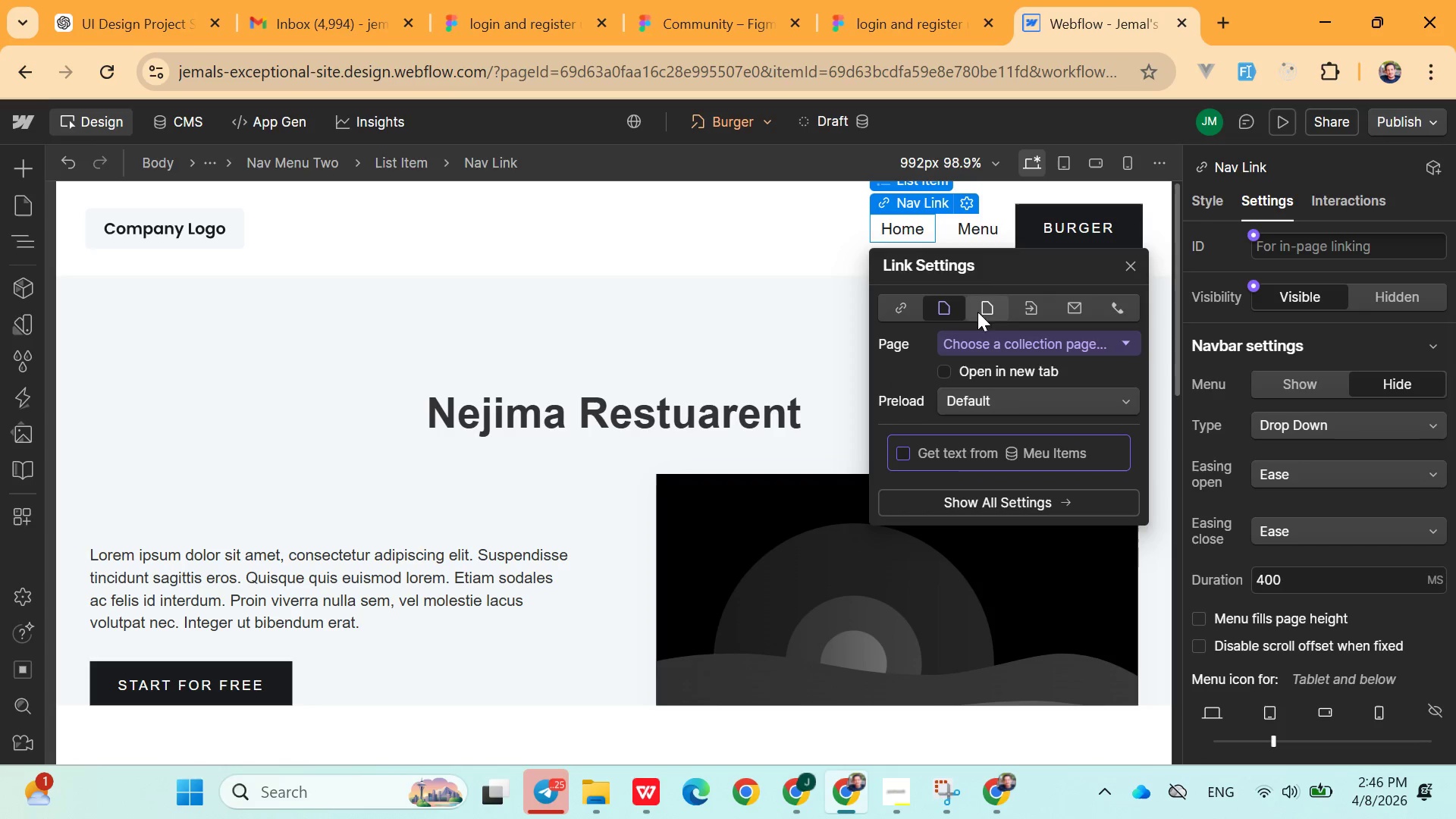 
left_click([990, 309])
 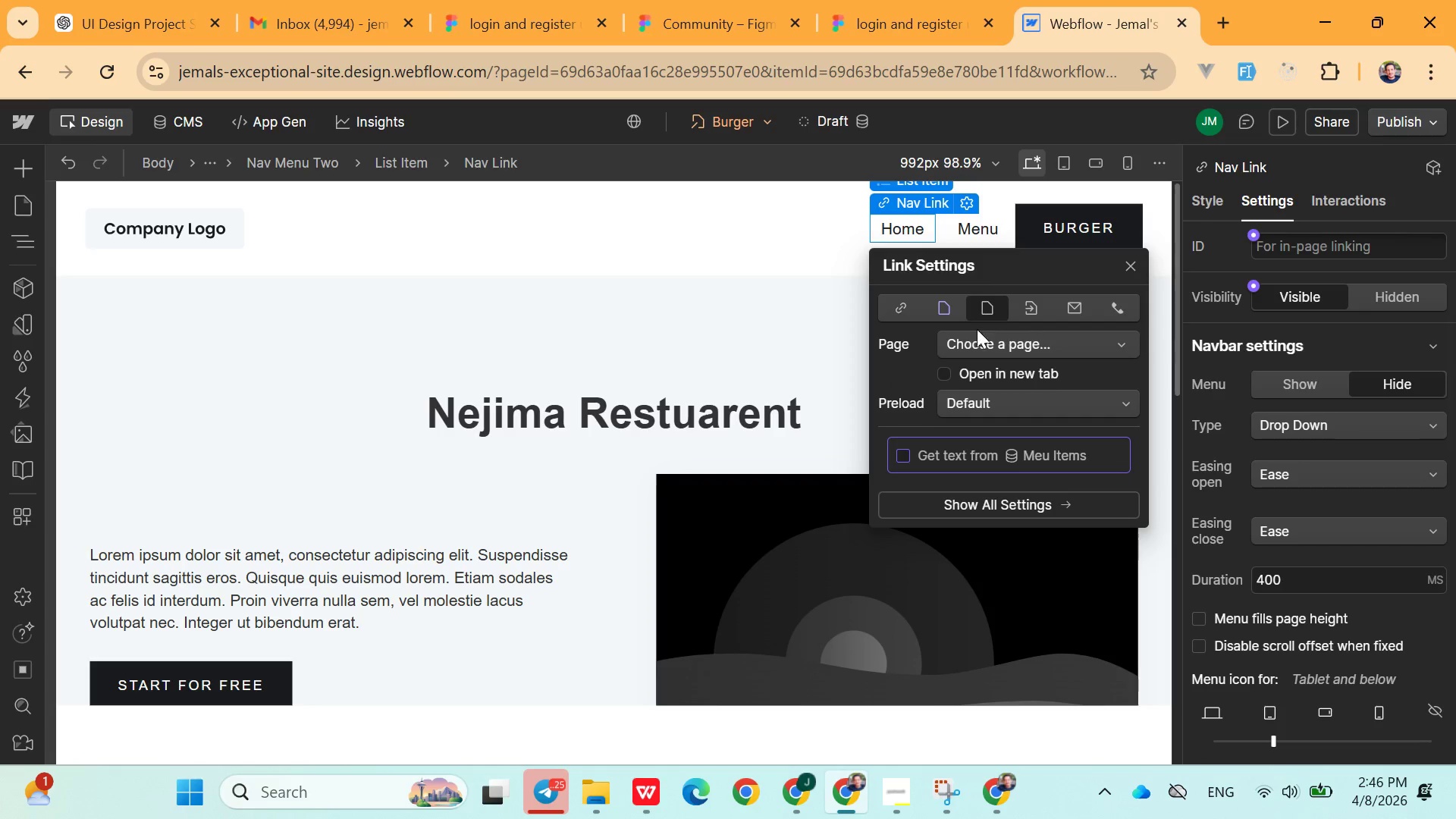 
left_click([973, 347])
 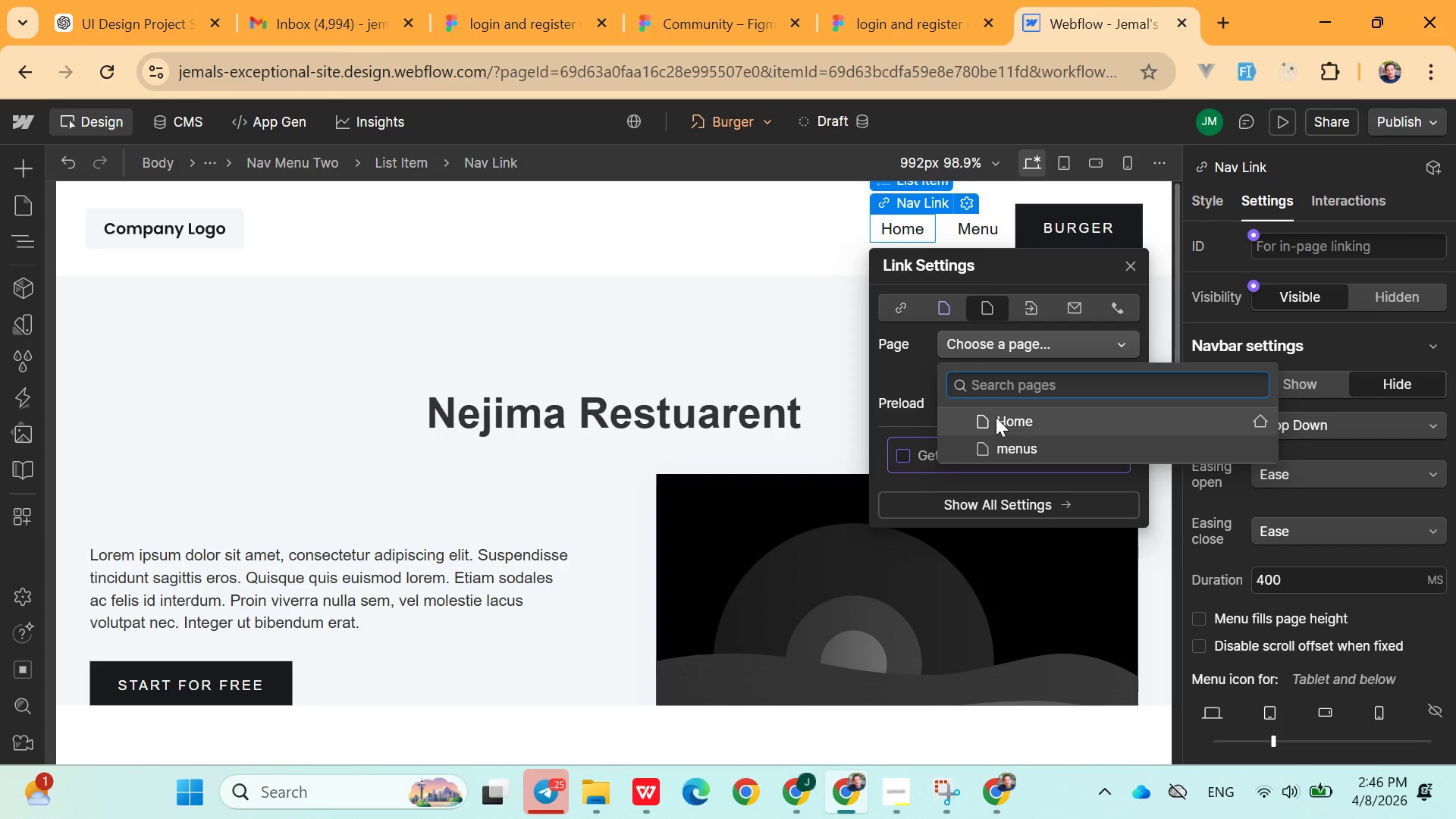 
left_click([996, 417])
 